 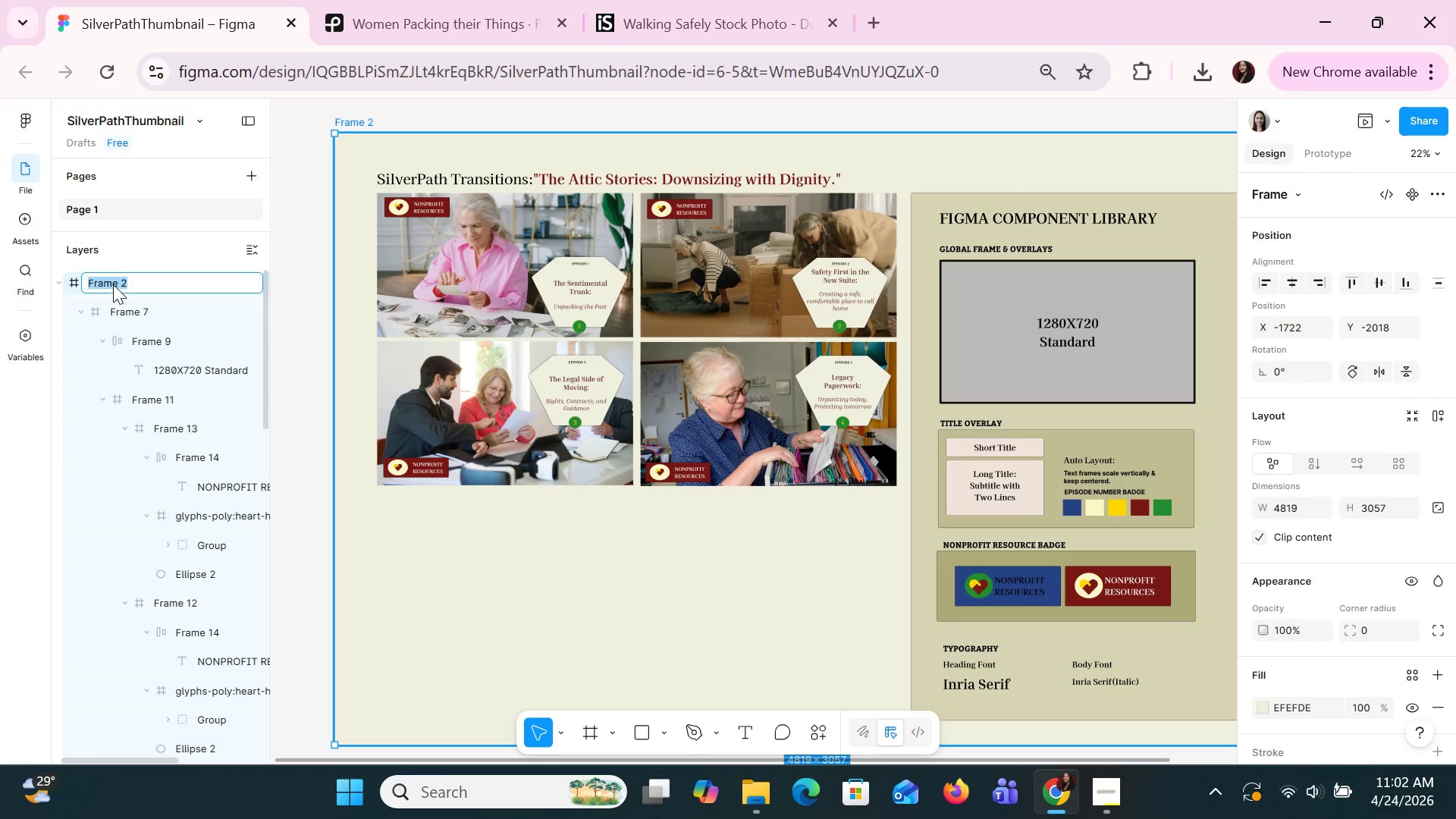 
type(Assets/Component)
 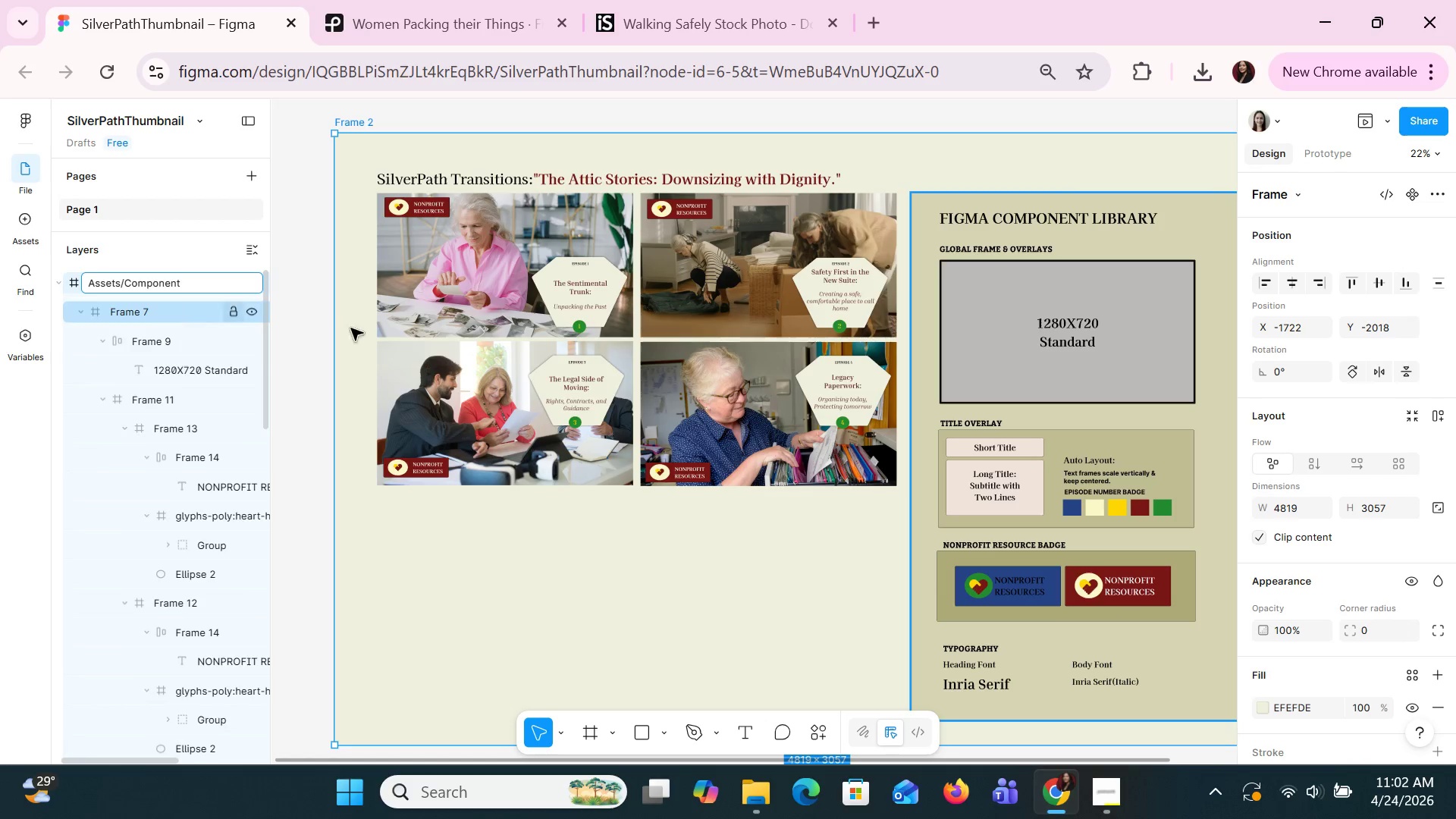 
left_click([429, 529])
 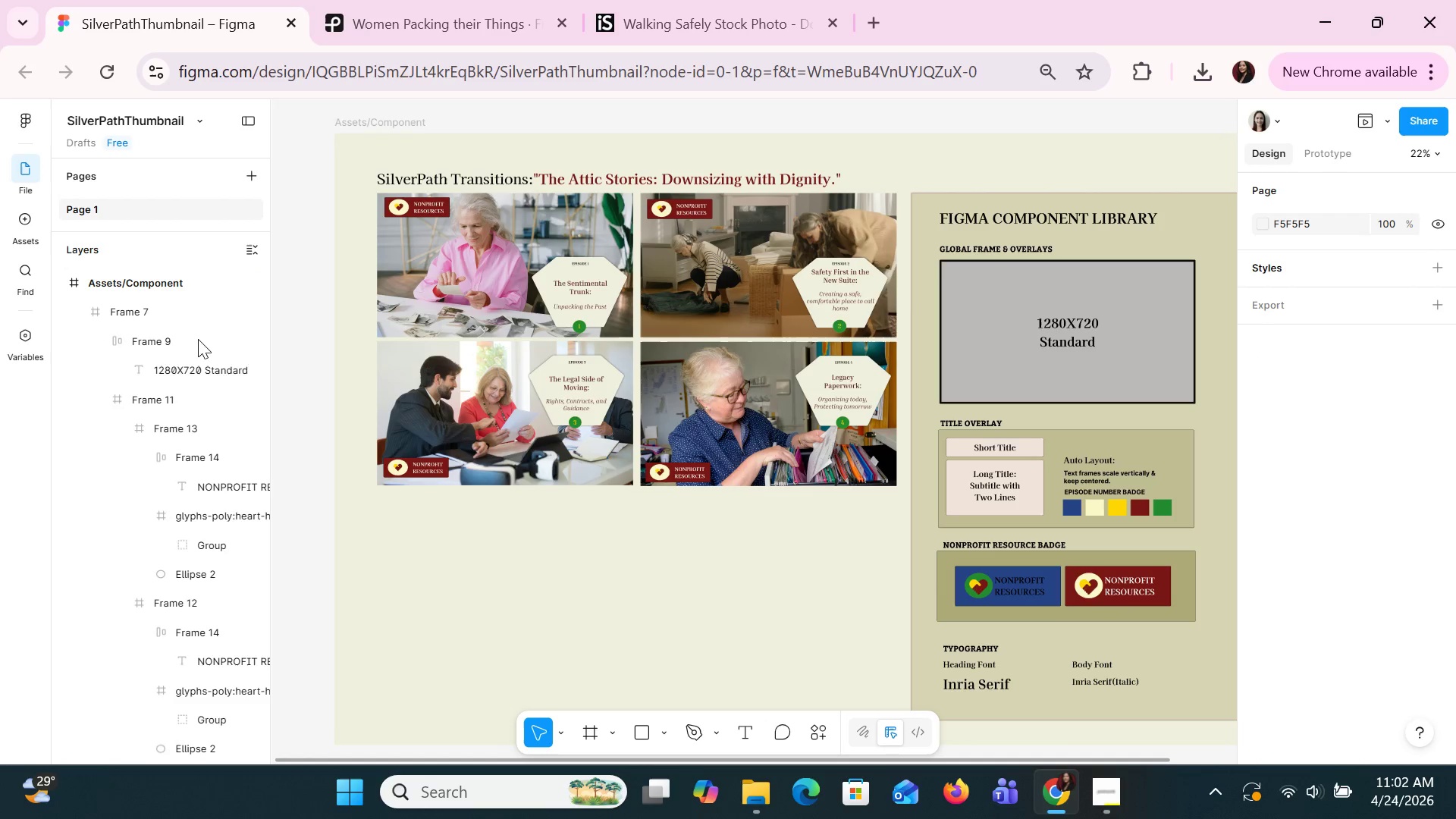 
left_click([162, 306])
 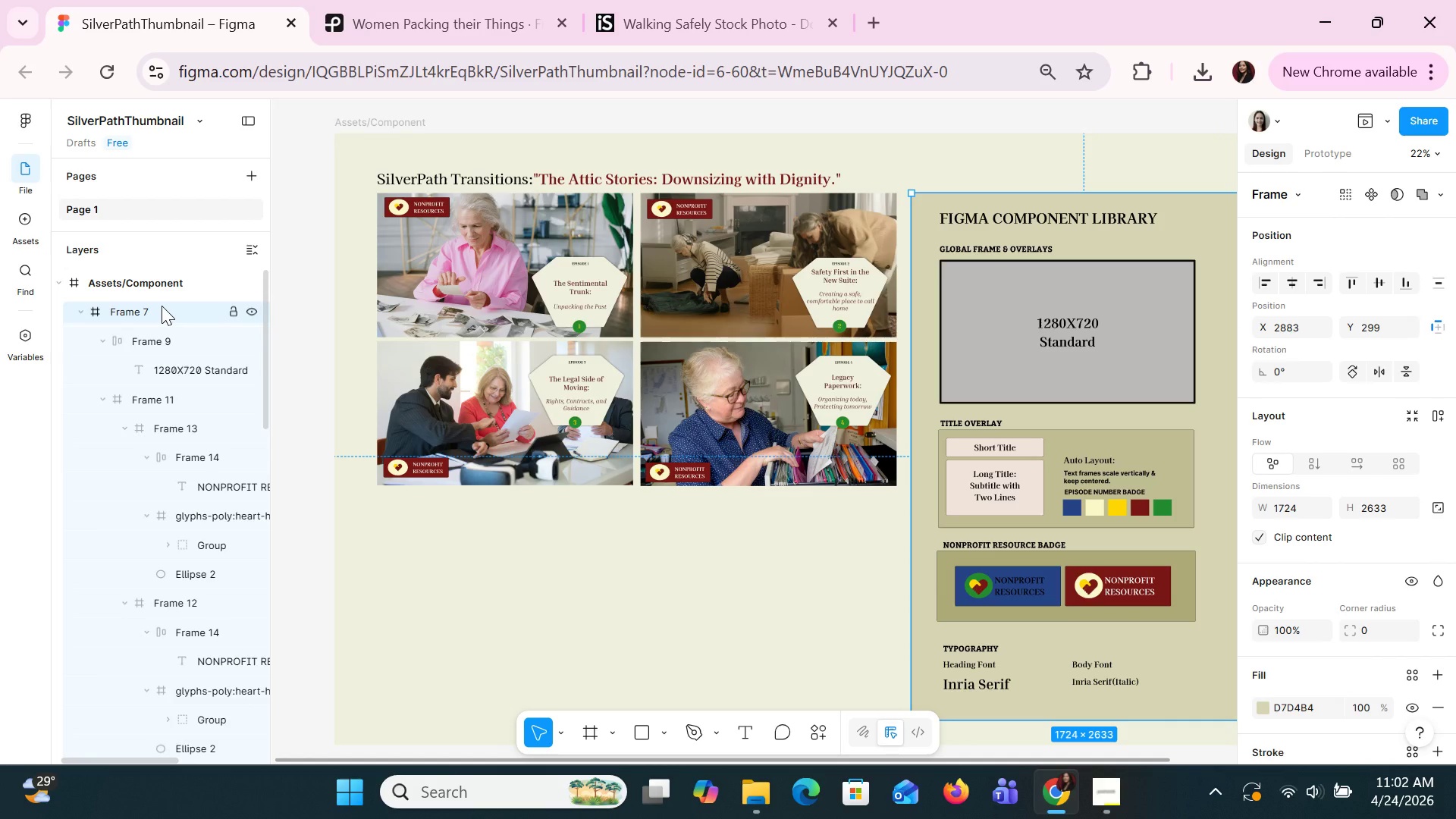 
double_click([162, 306])
 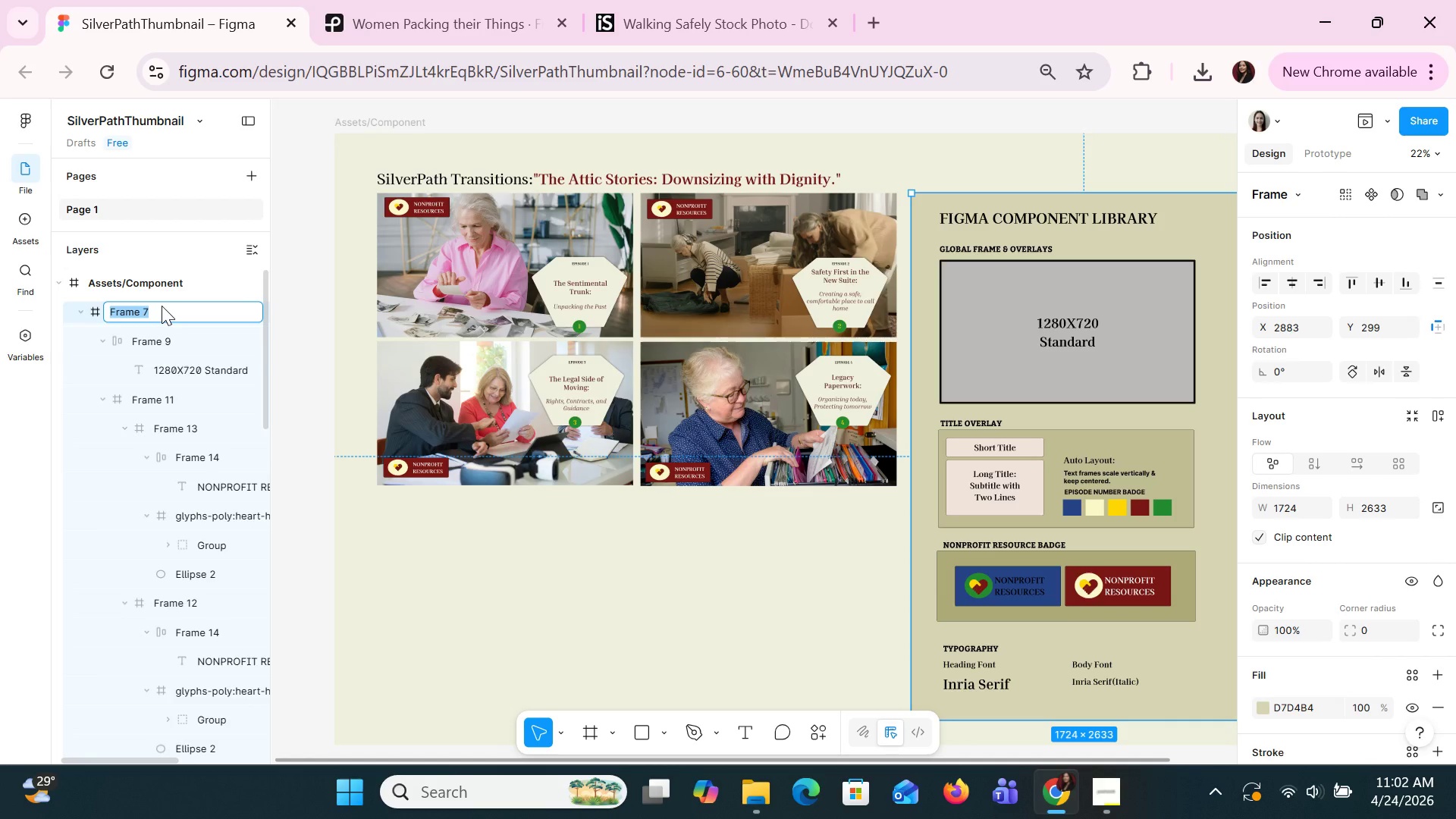 
type(Figm)
key(Backspace)
type(a)
key(Backspace)
type(ma)
 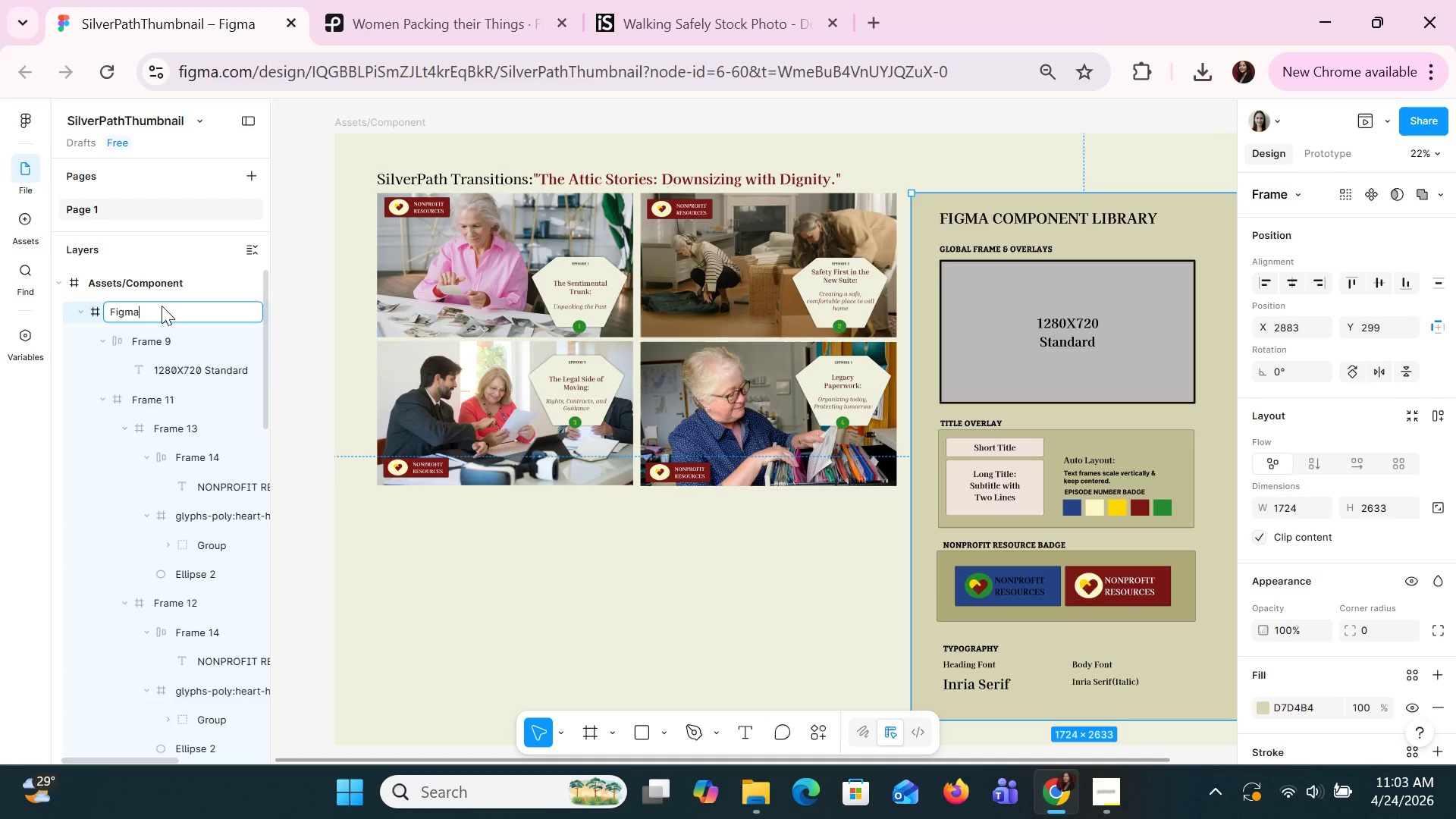 
wait(5.83)
 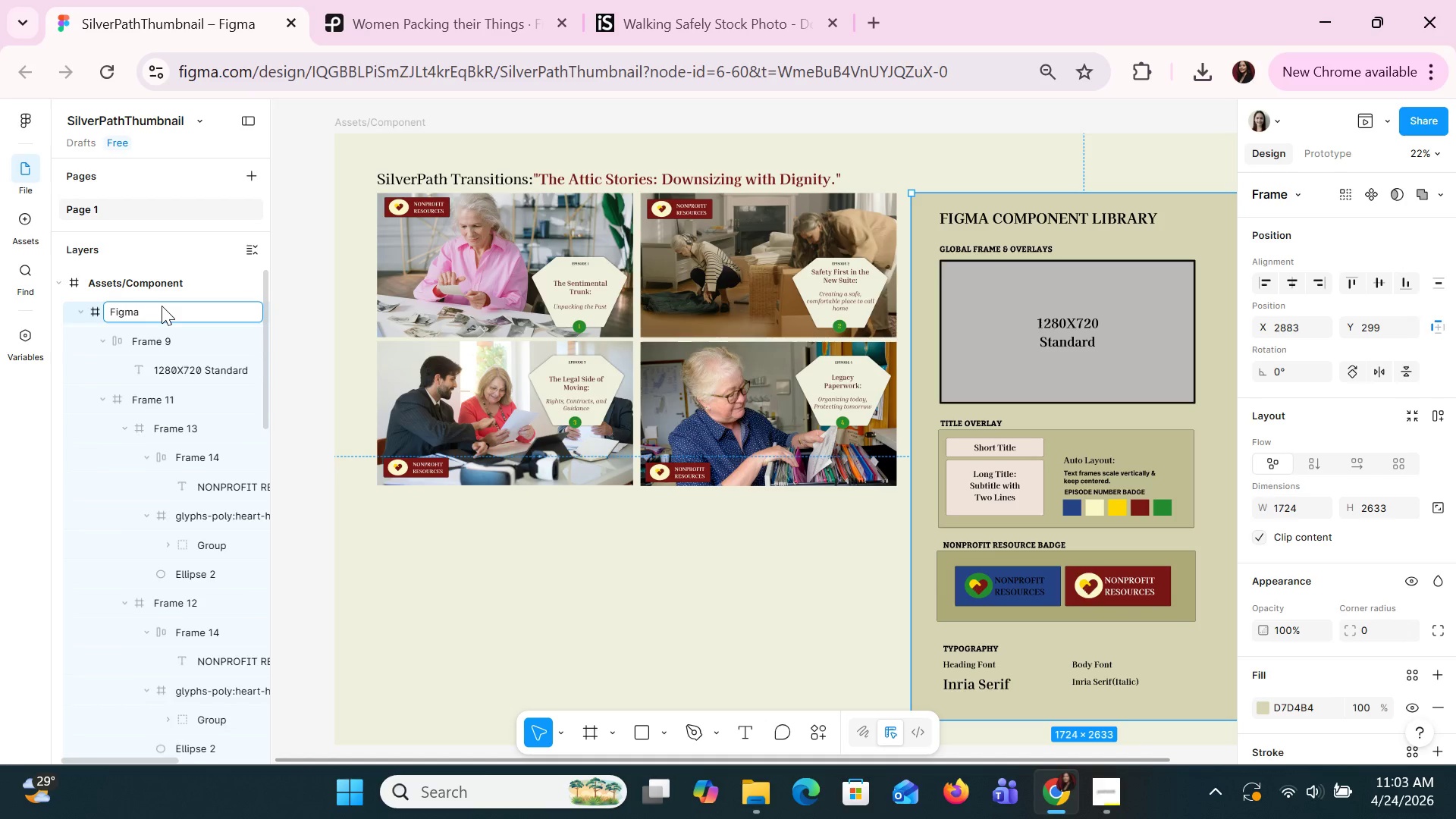 
type(CompLibrary)
 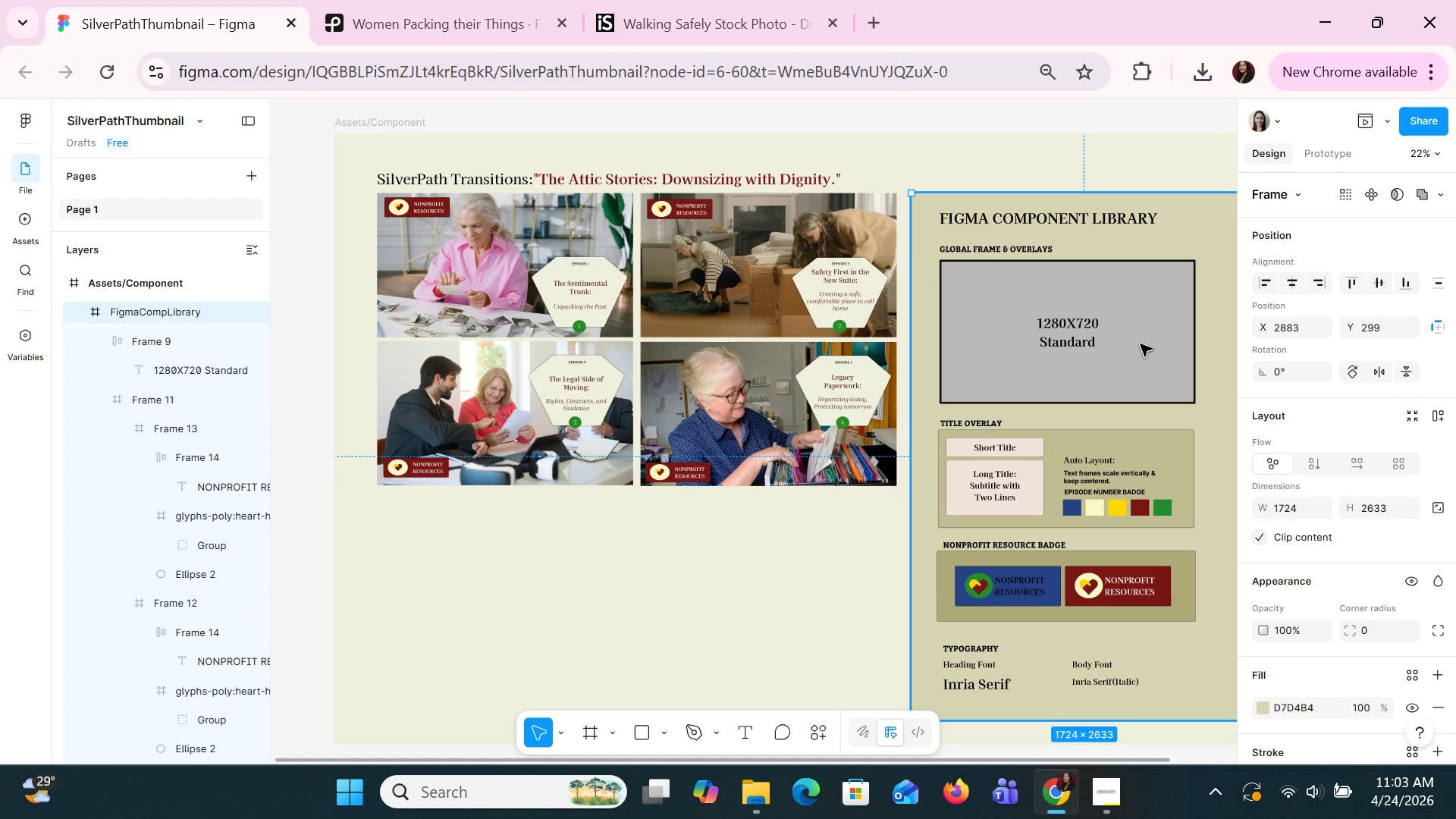 
double_click([1140, 344])
 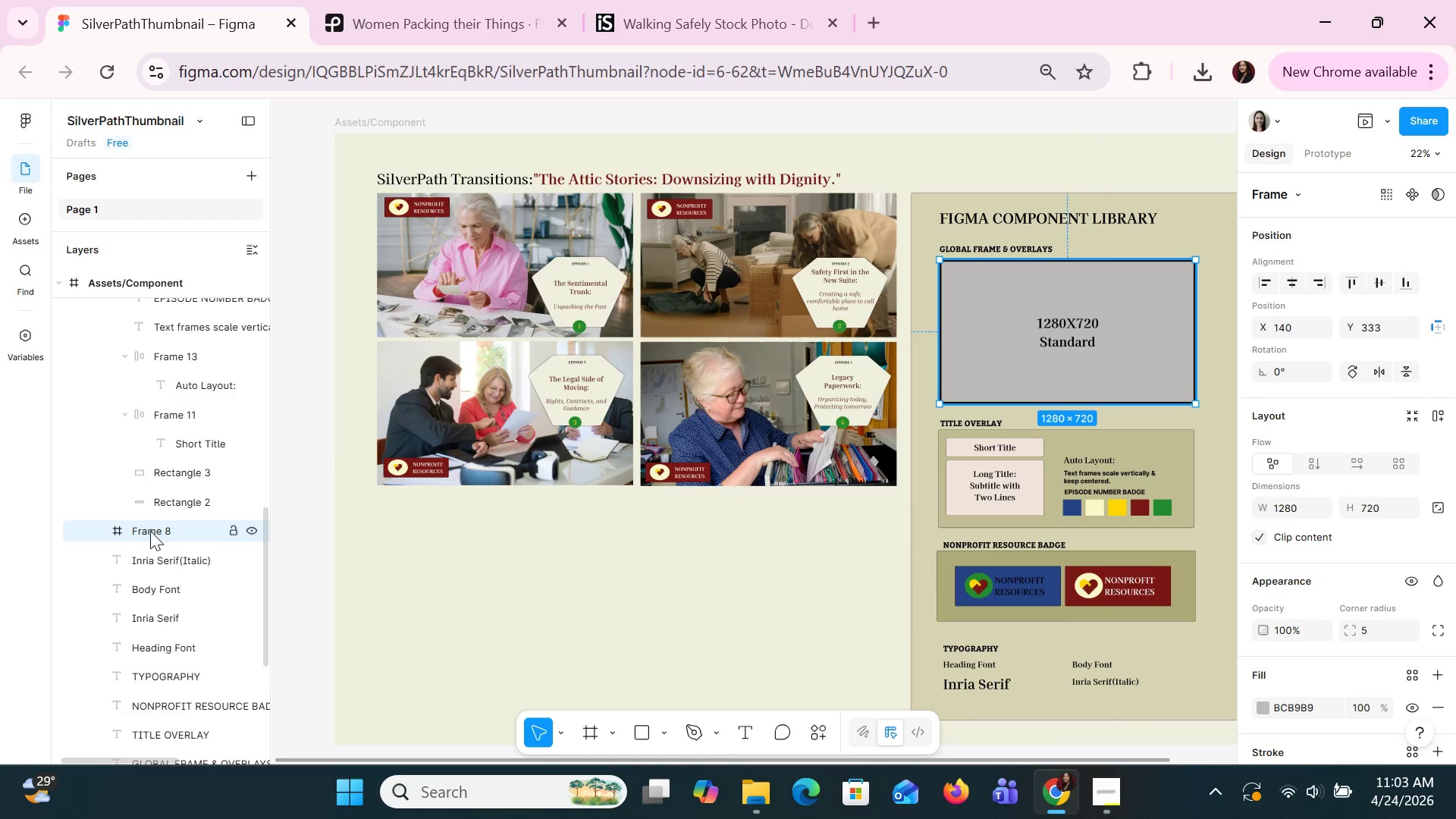 
left_click([150, 531])
 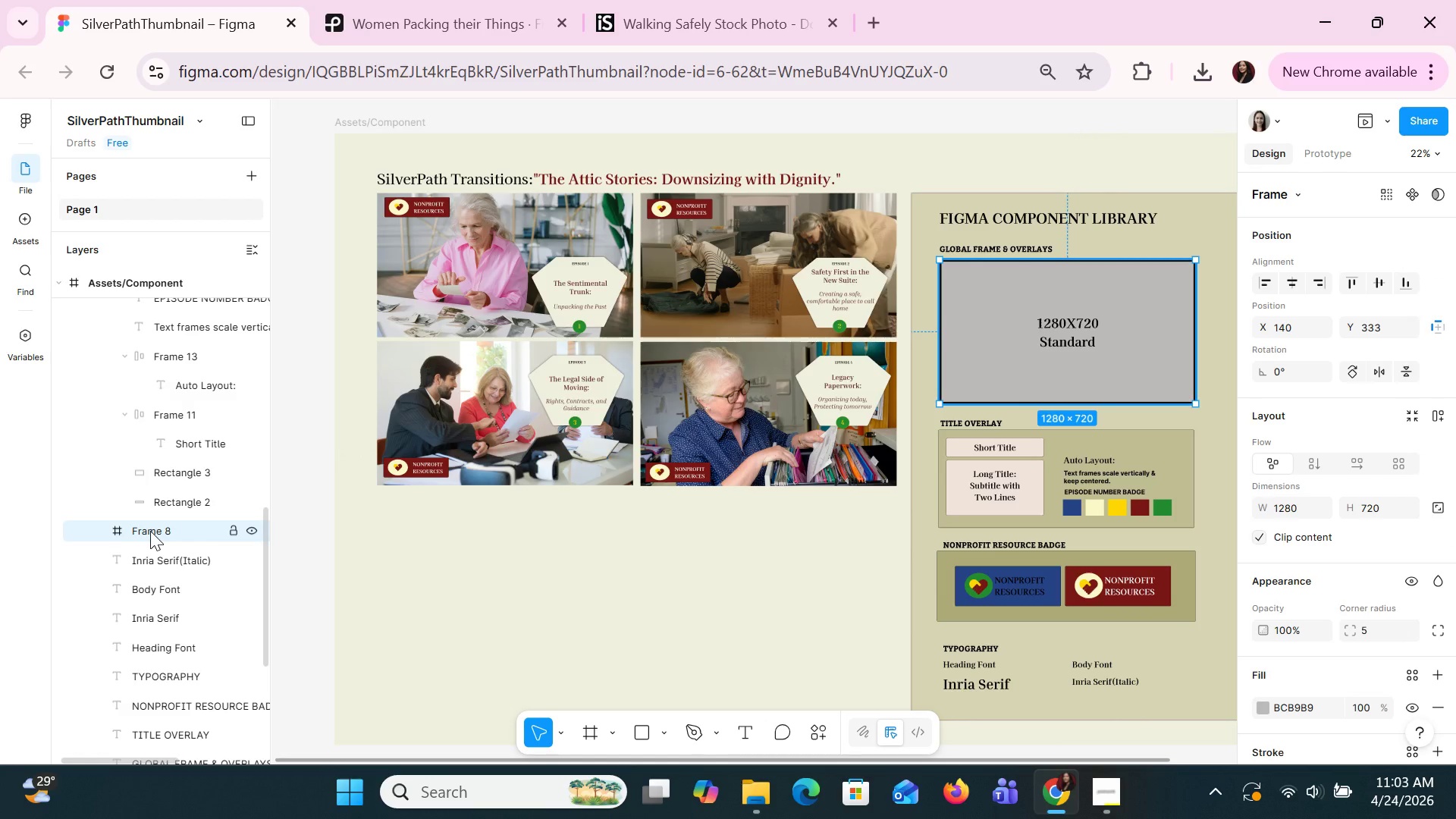 
double_click([148, 532])
 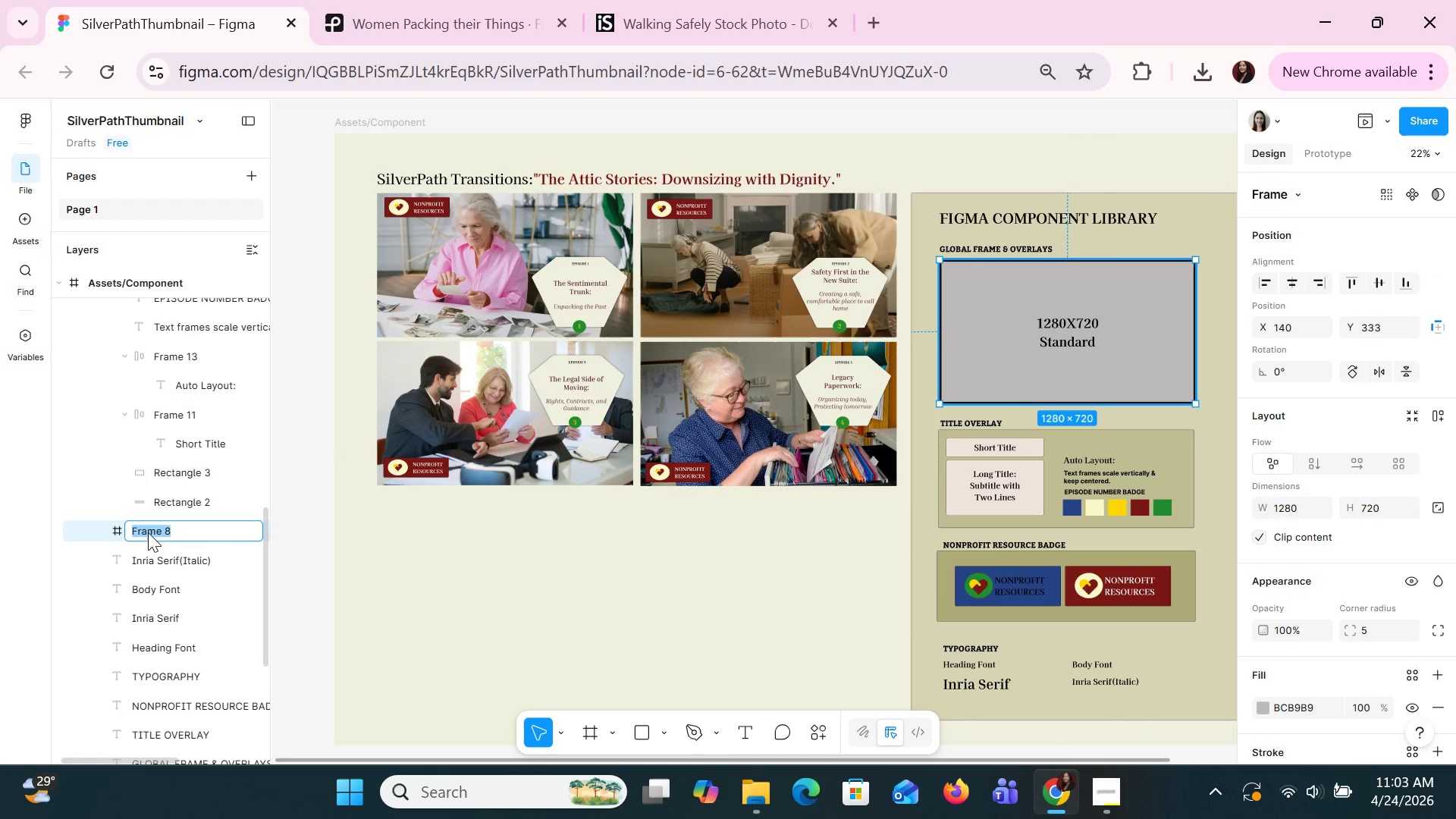 
triple_click([148, 532])
 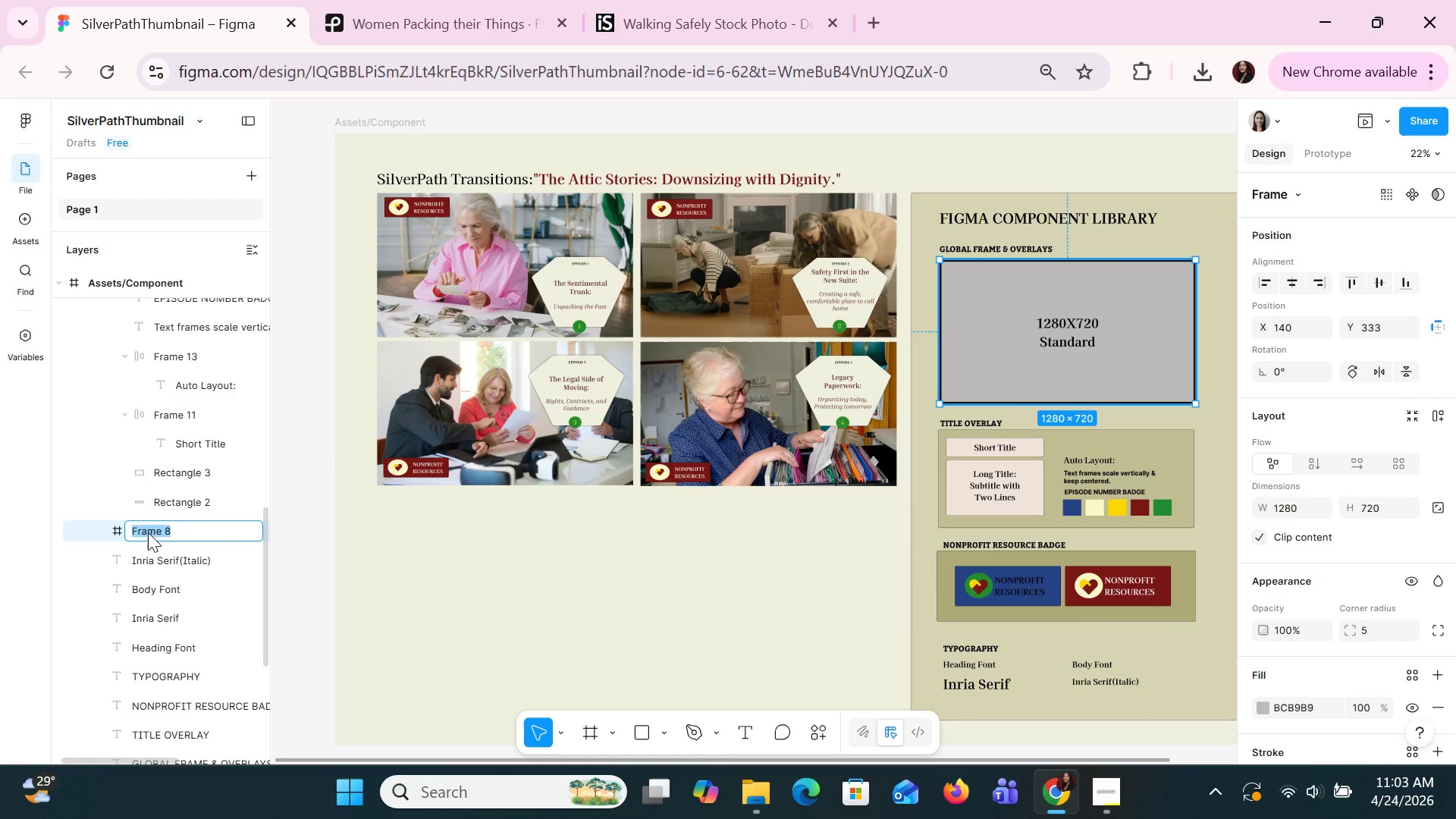 
type(FrameOverlay)
 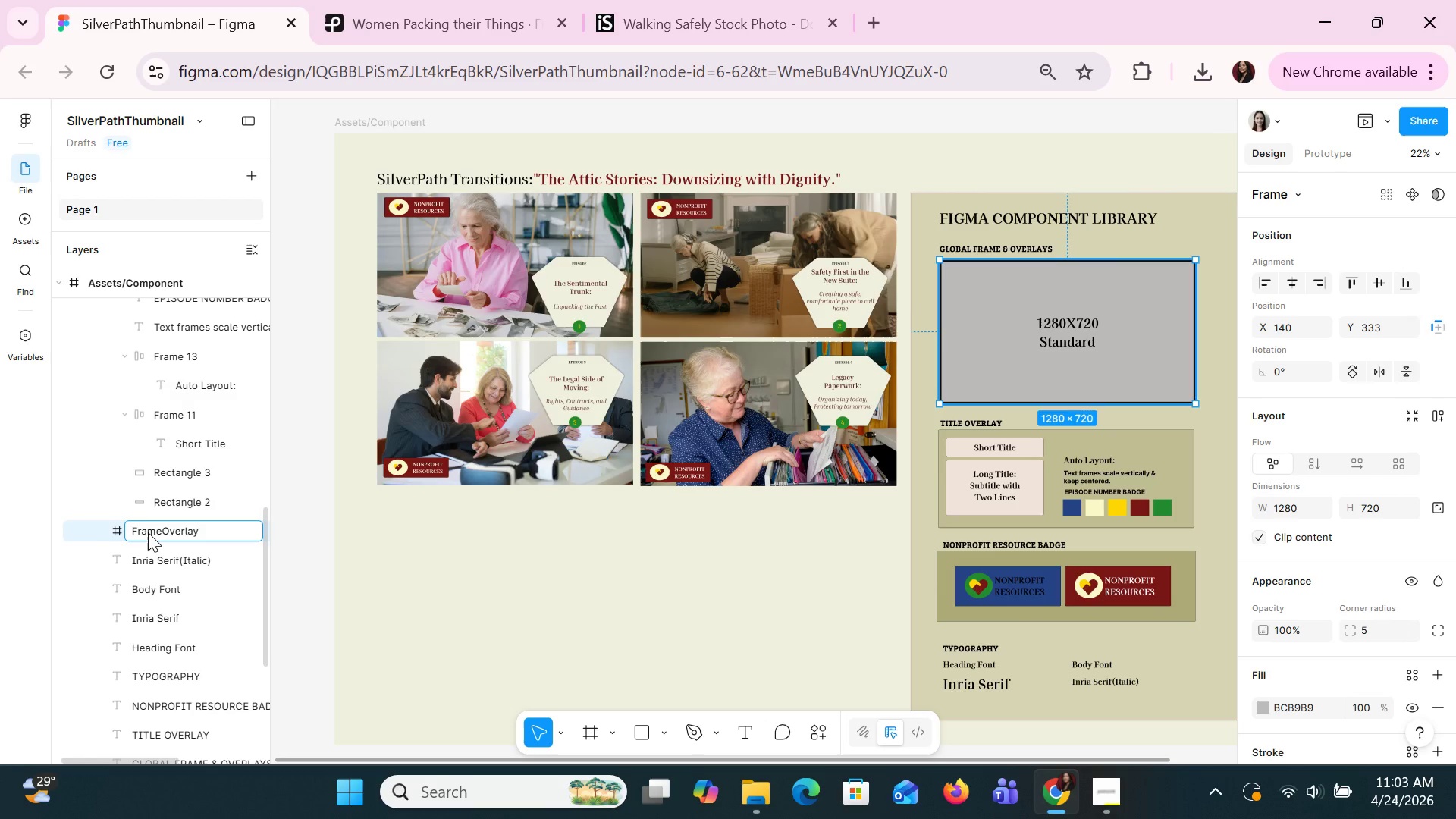 
key(Enter)
 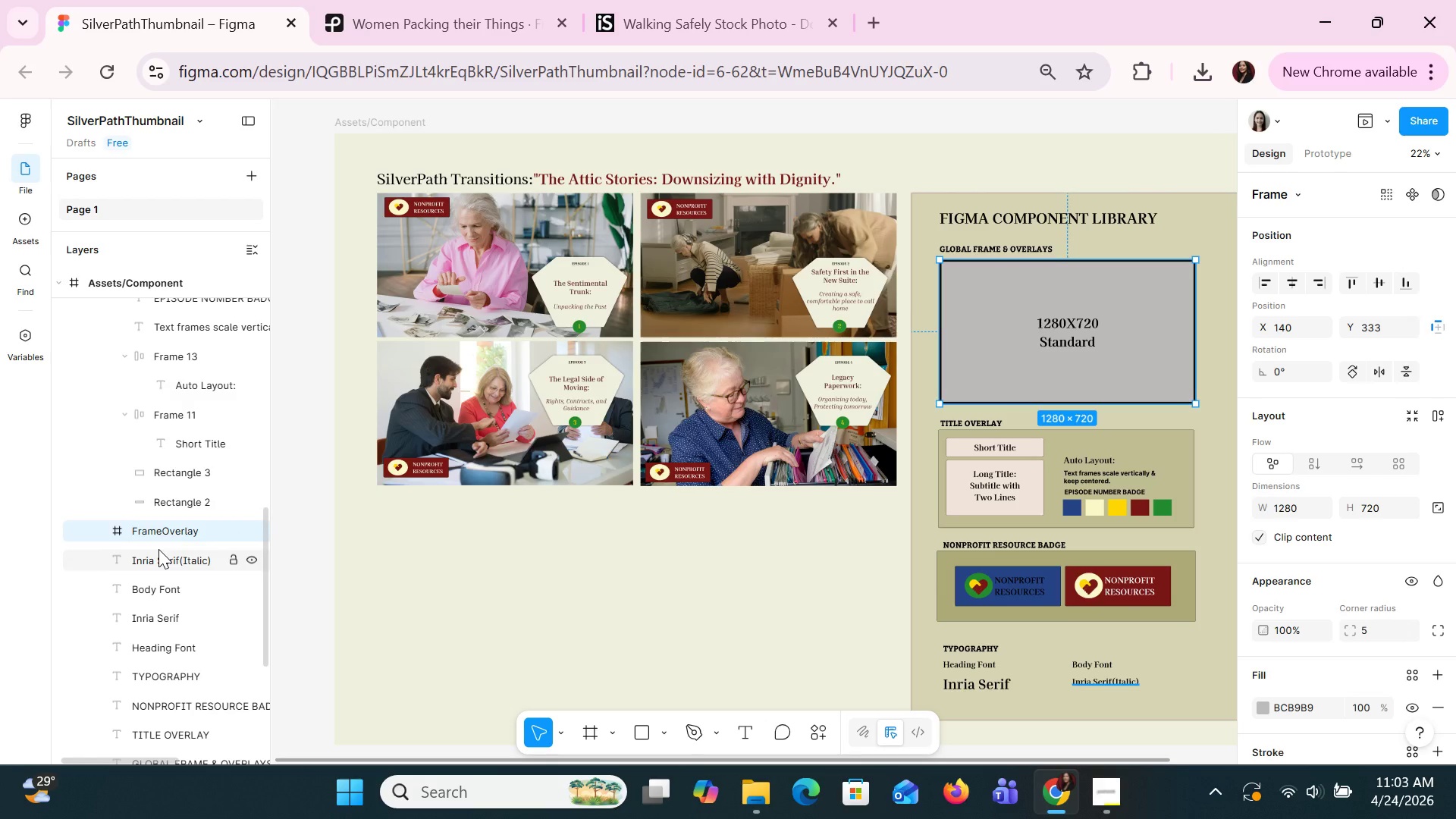 
scroll: coordinate [158, 549], scroll_direction: up, amount: 3.0
 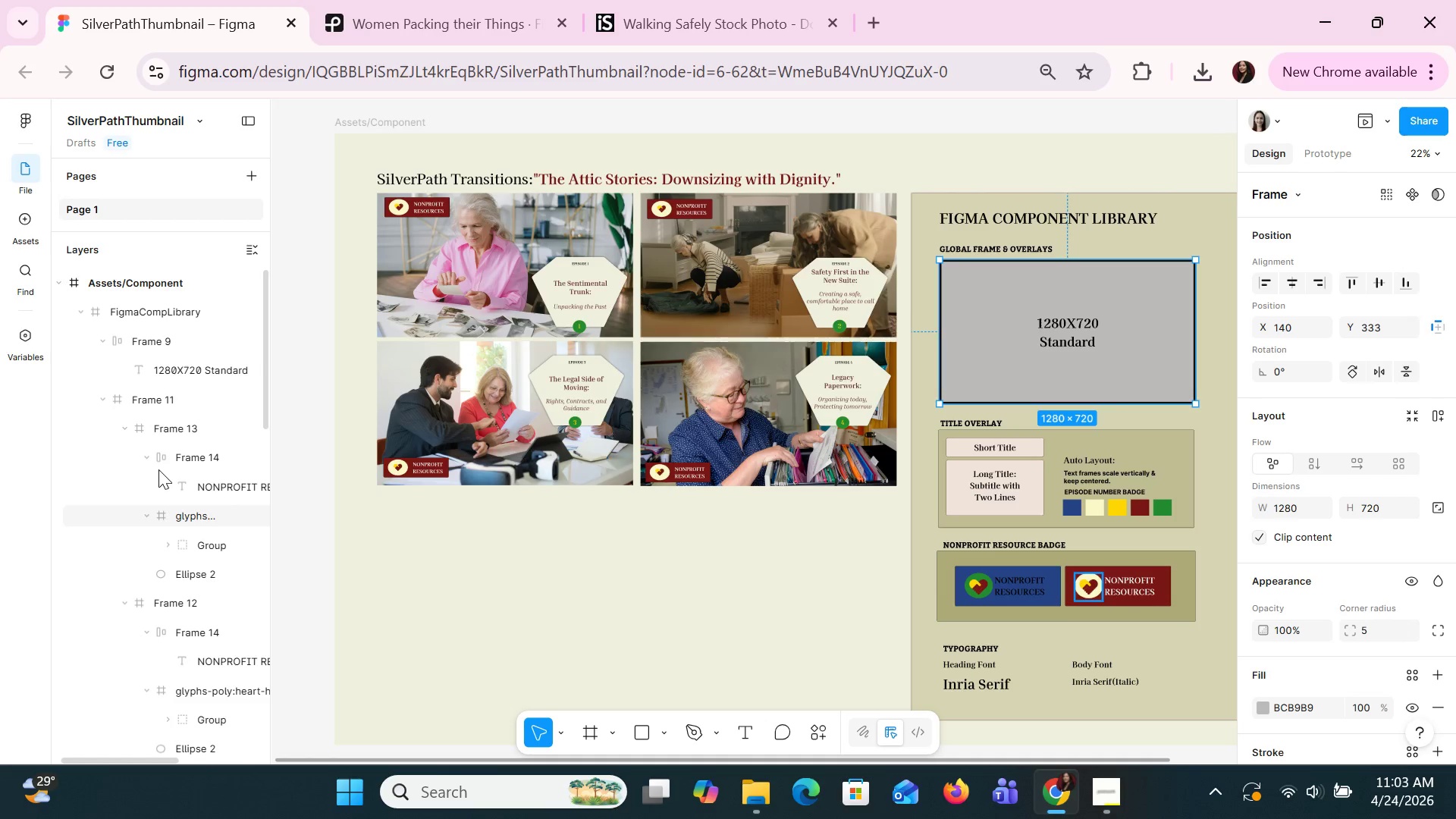 
left_click([152, 347])
 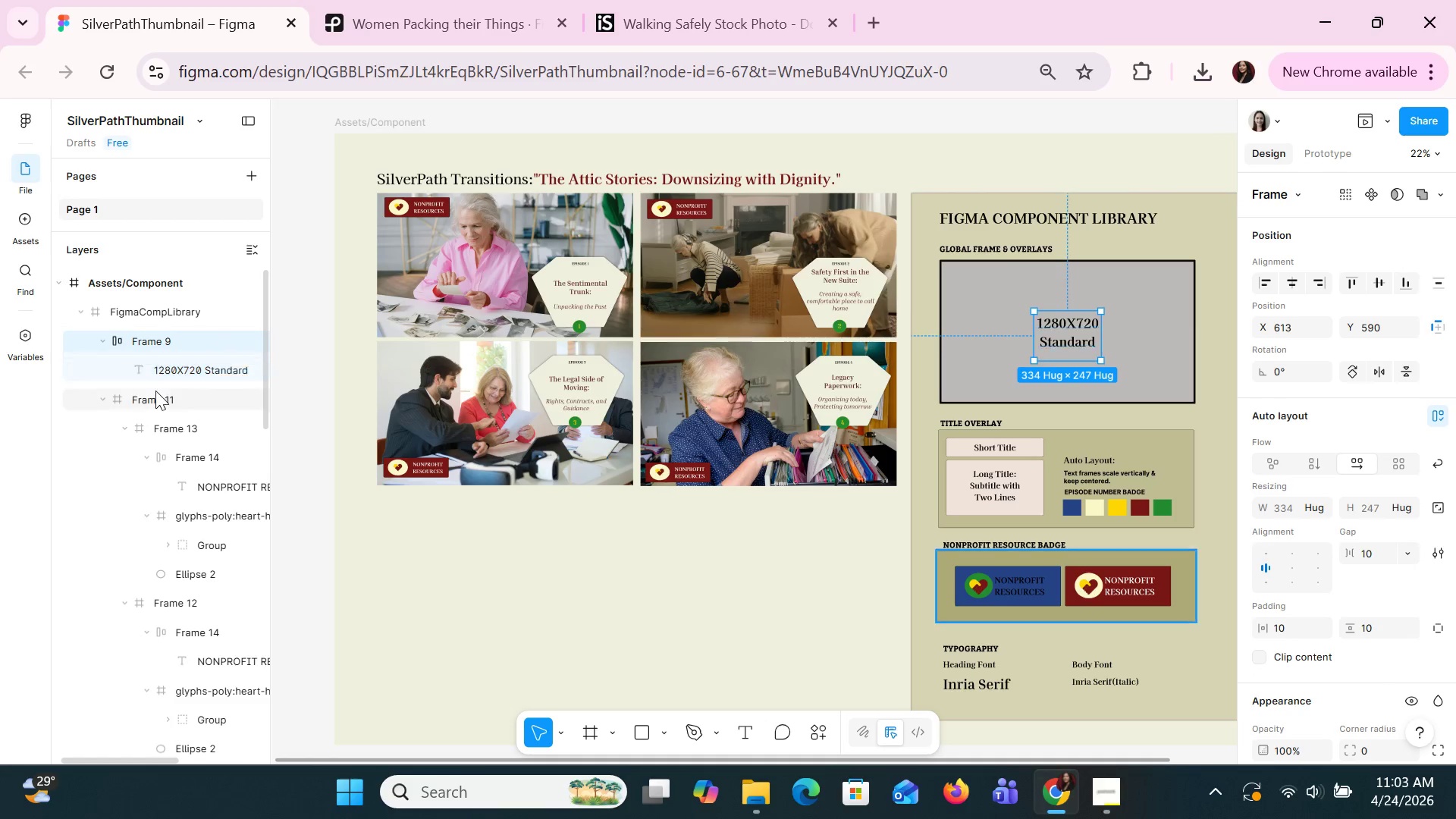 
left_click([155, 395])
 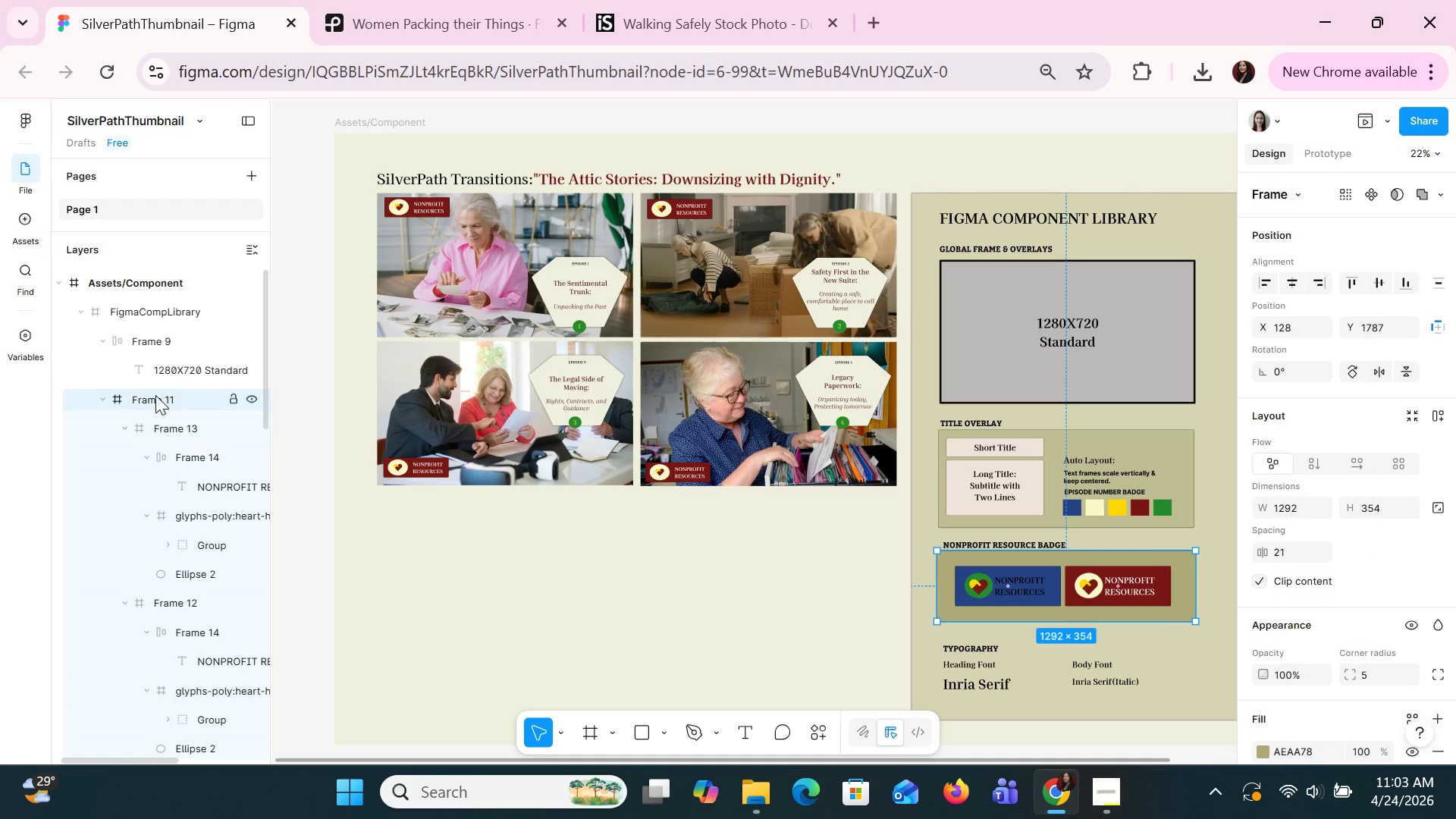 
double_click([155, 395])
 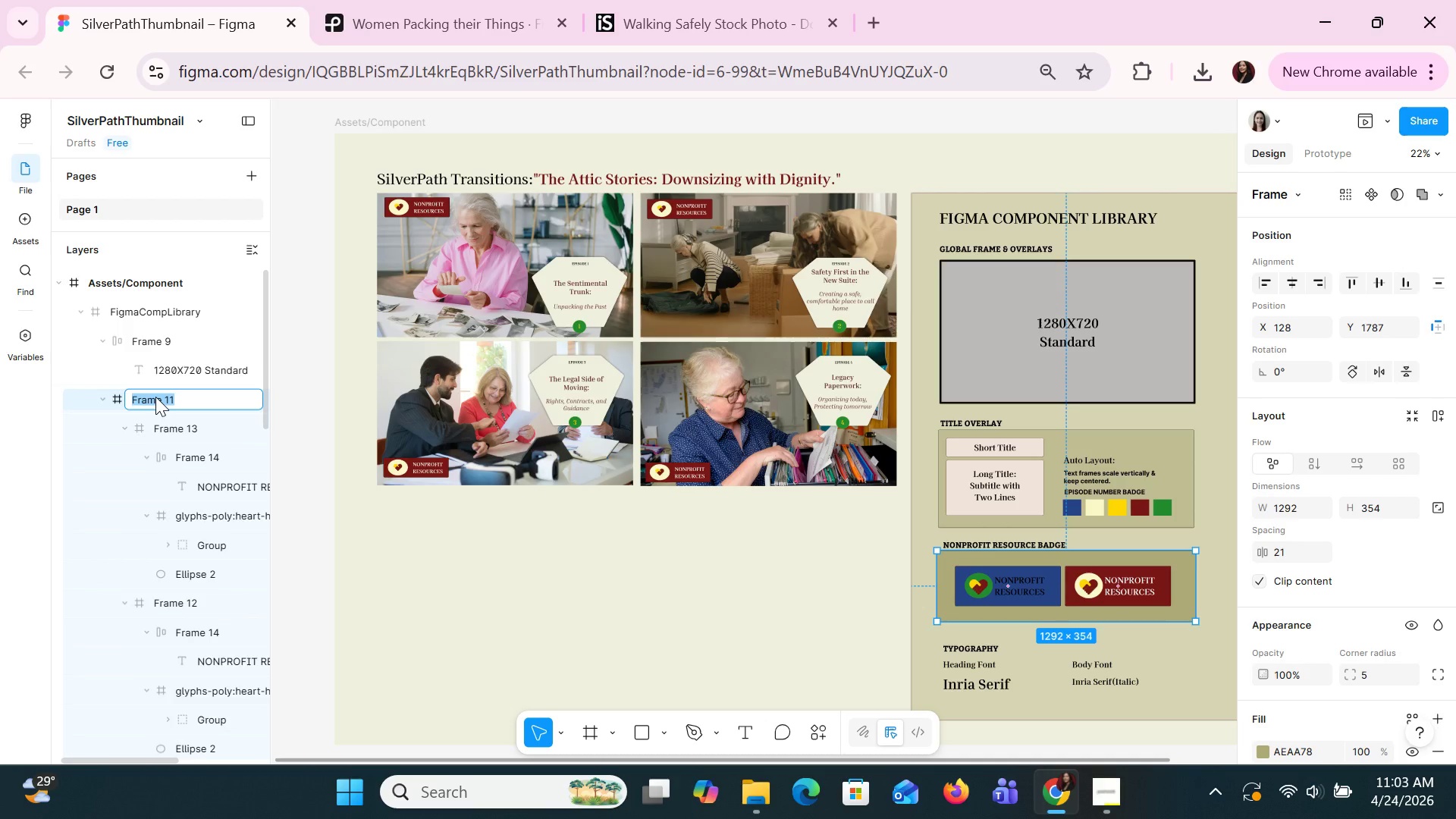 
type(NonPro)
 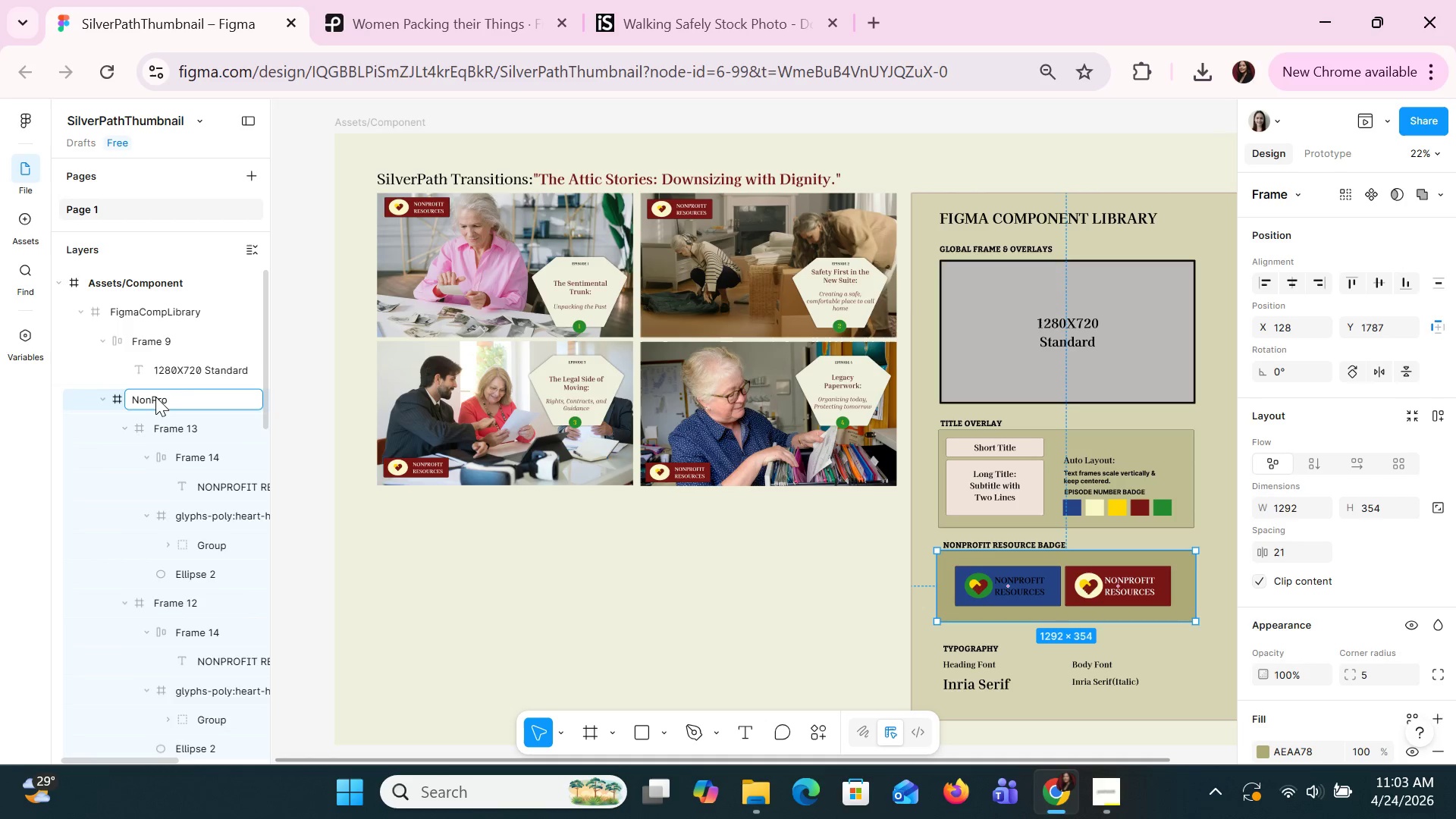 
type(fitBadge)
 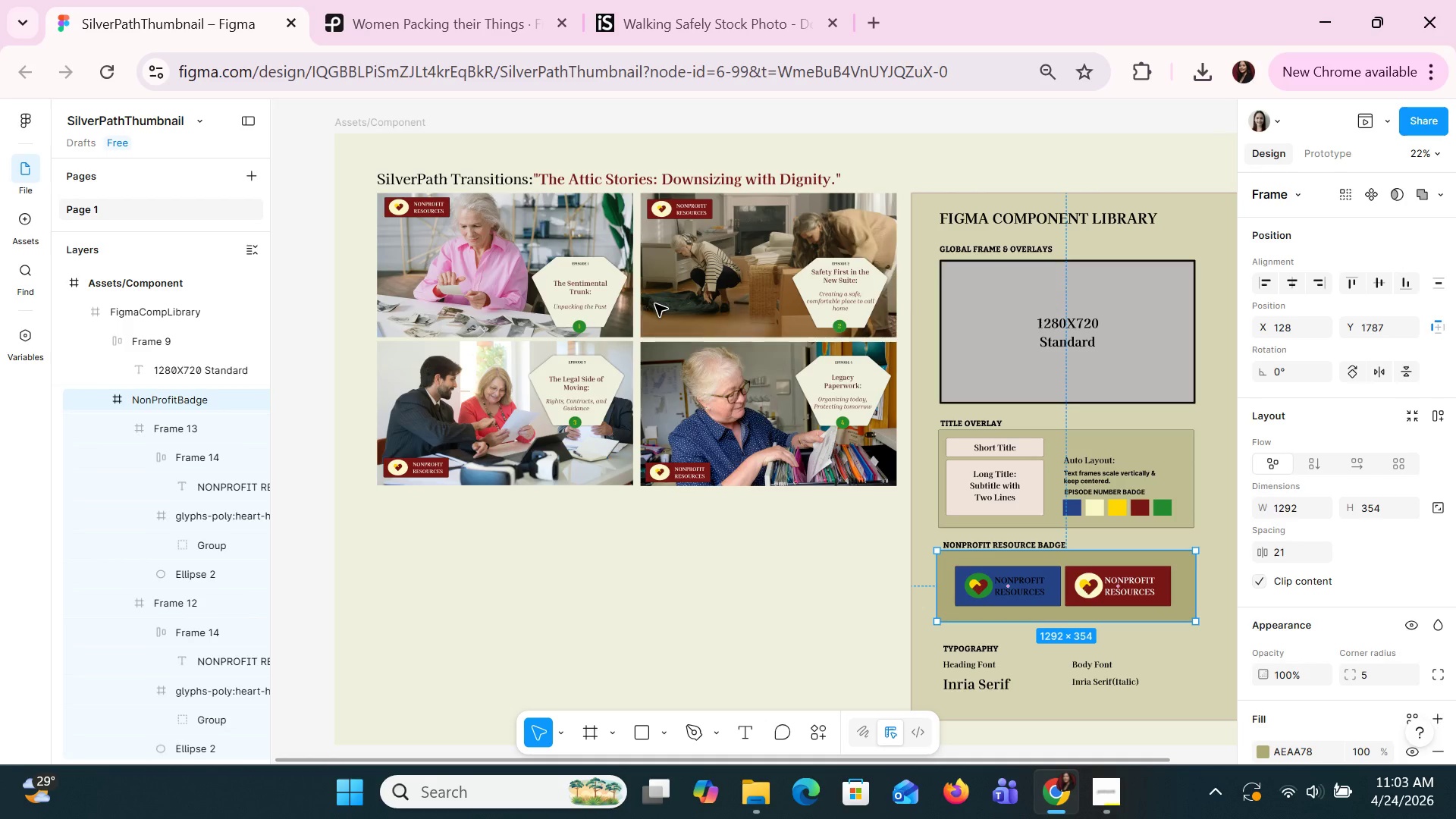 
 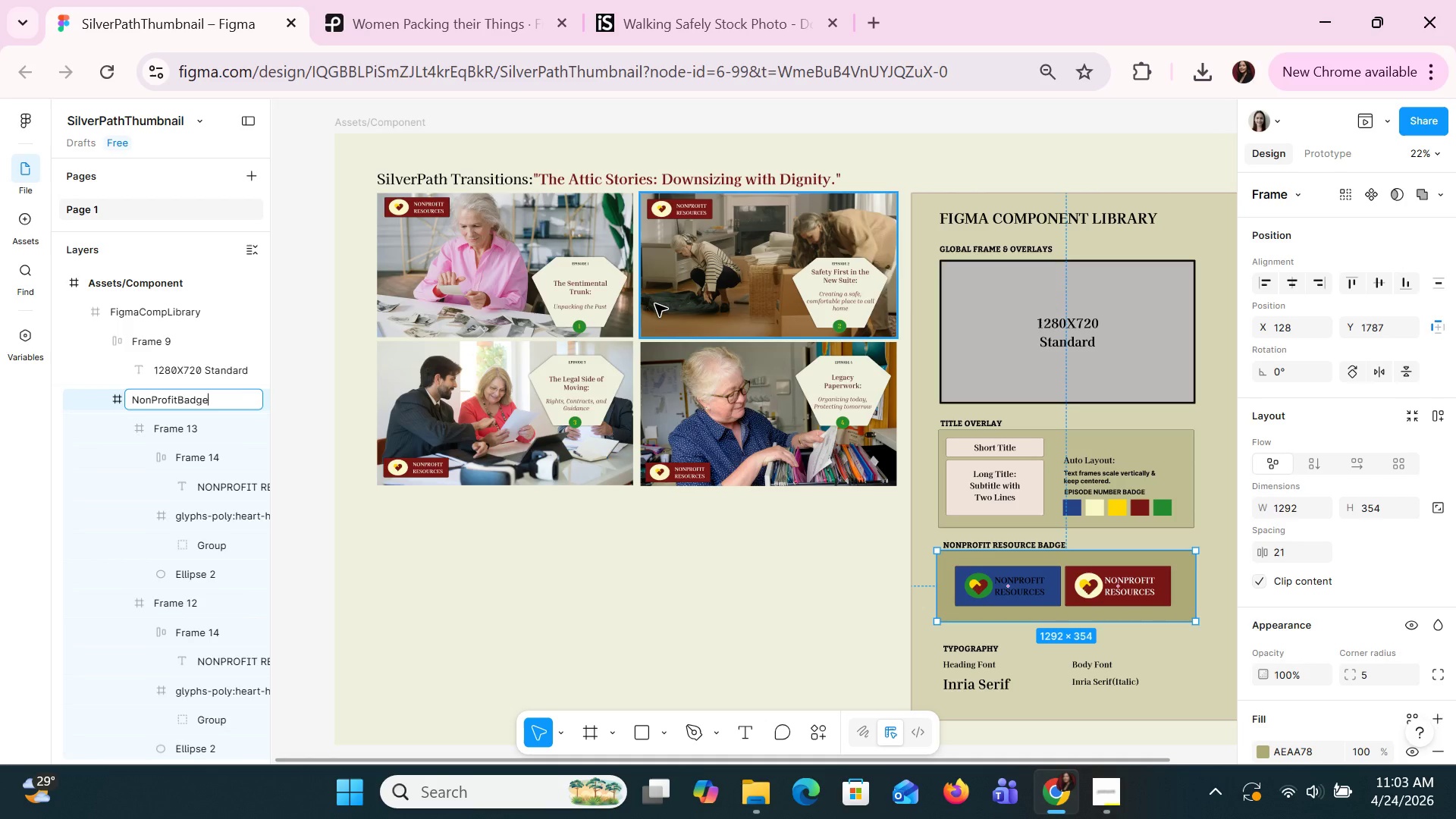 
key(Enter)
 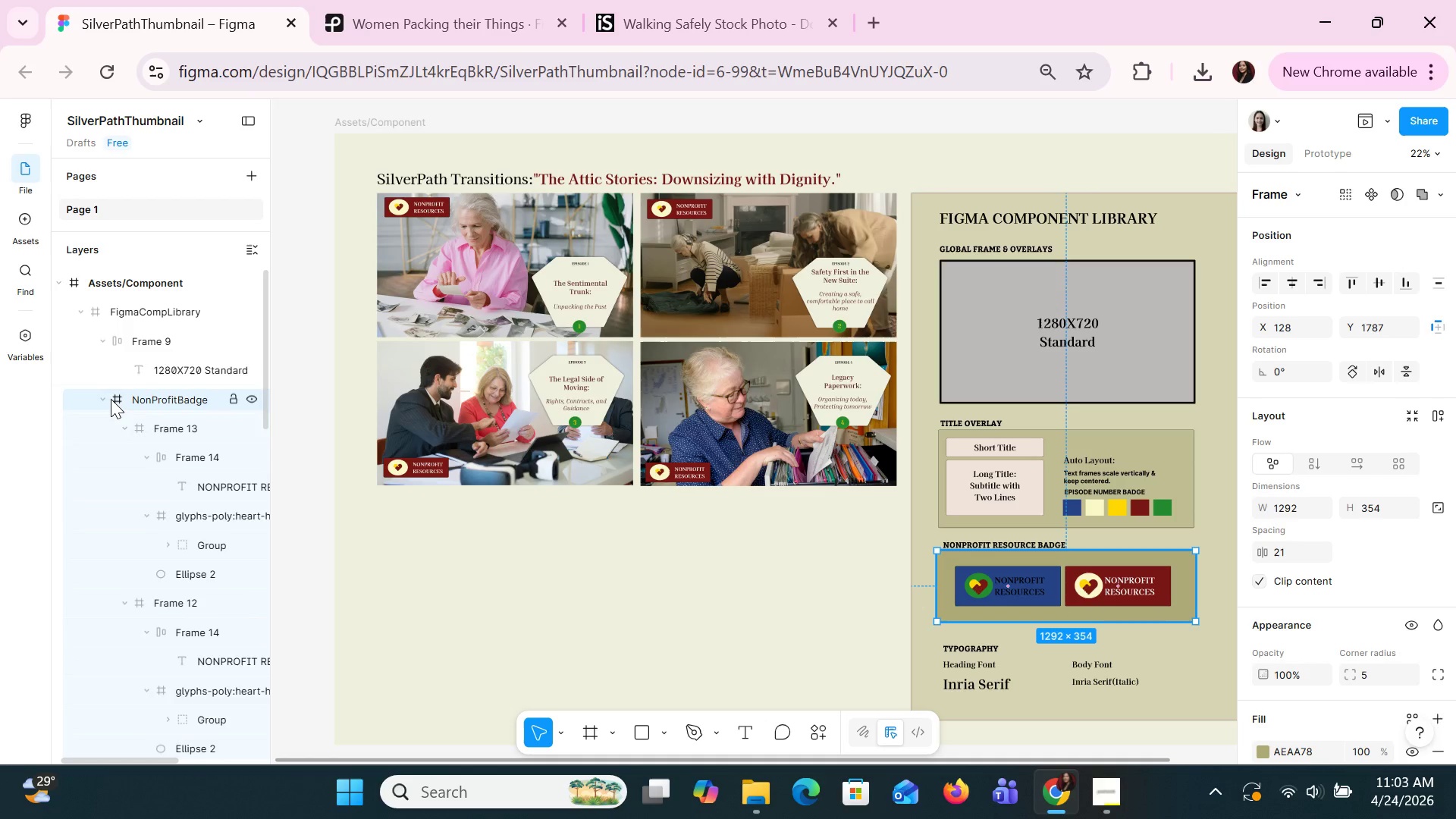 
wait(5.53)
 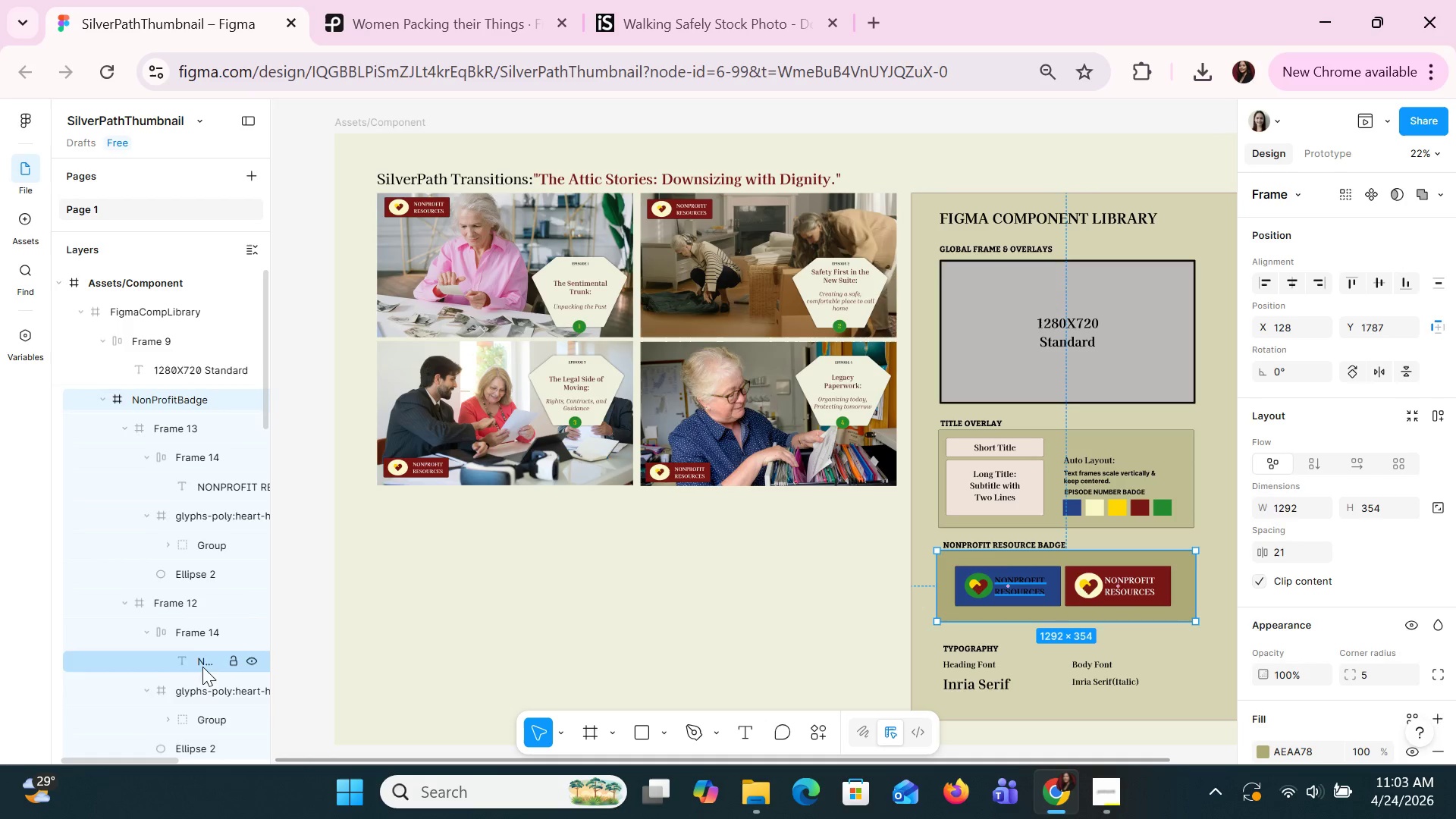 
left_click([165, 435])
 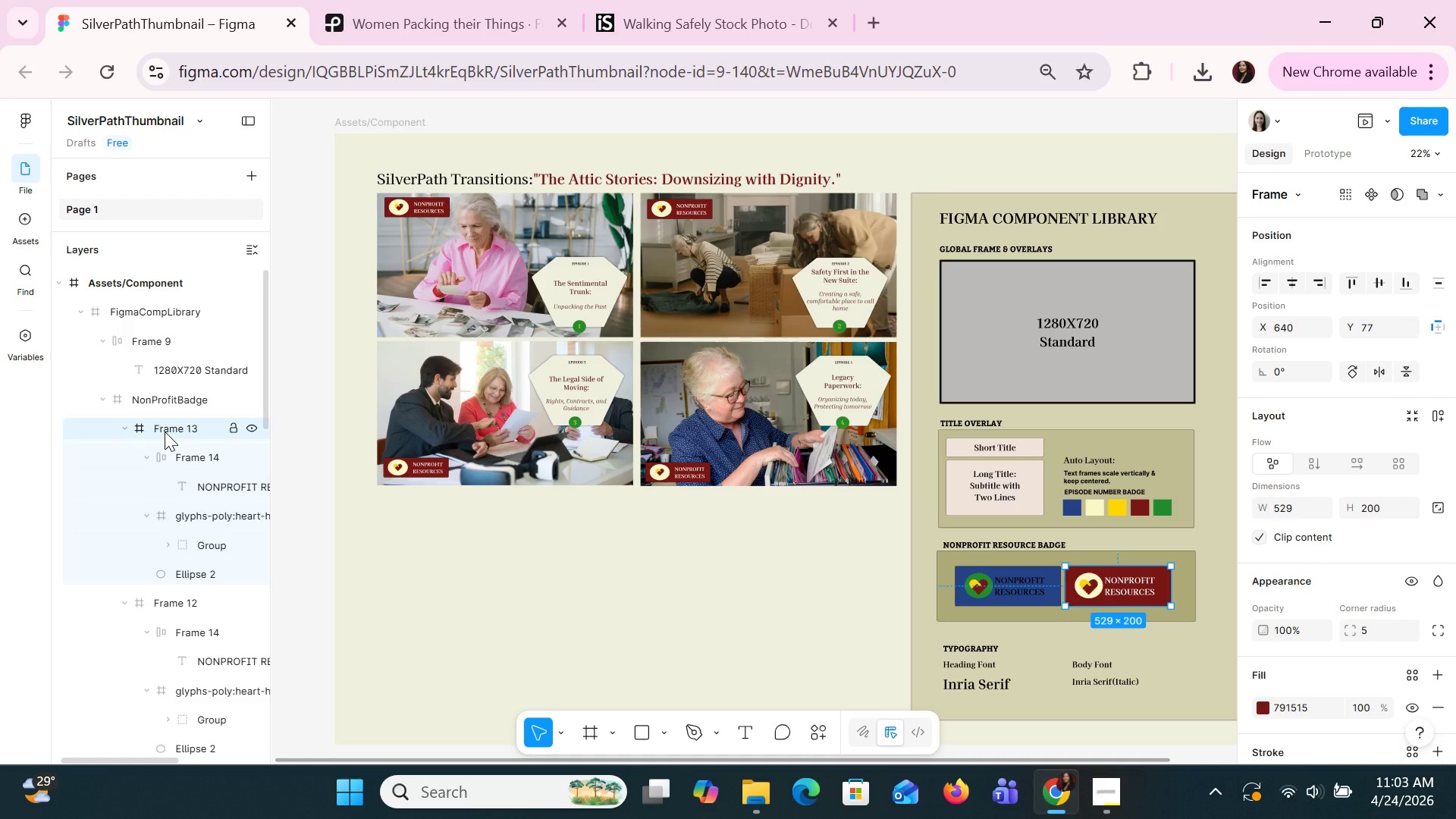 
double_click([165, 431])
 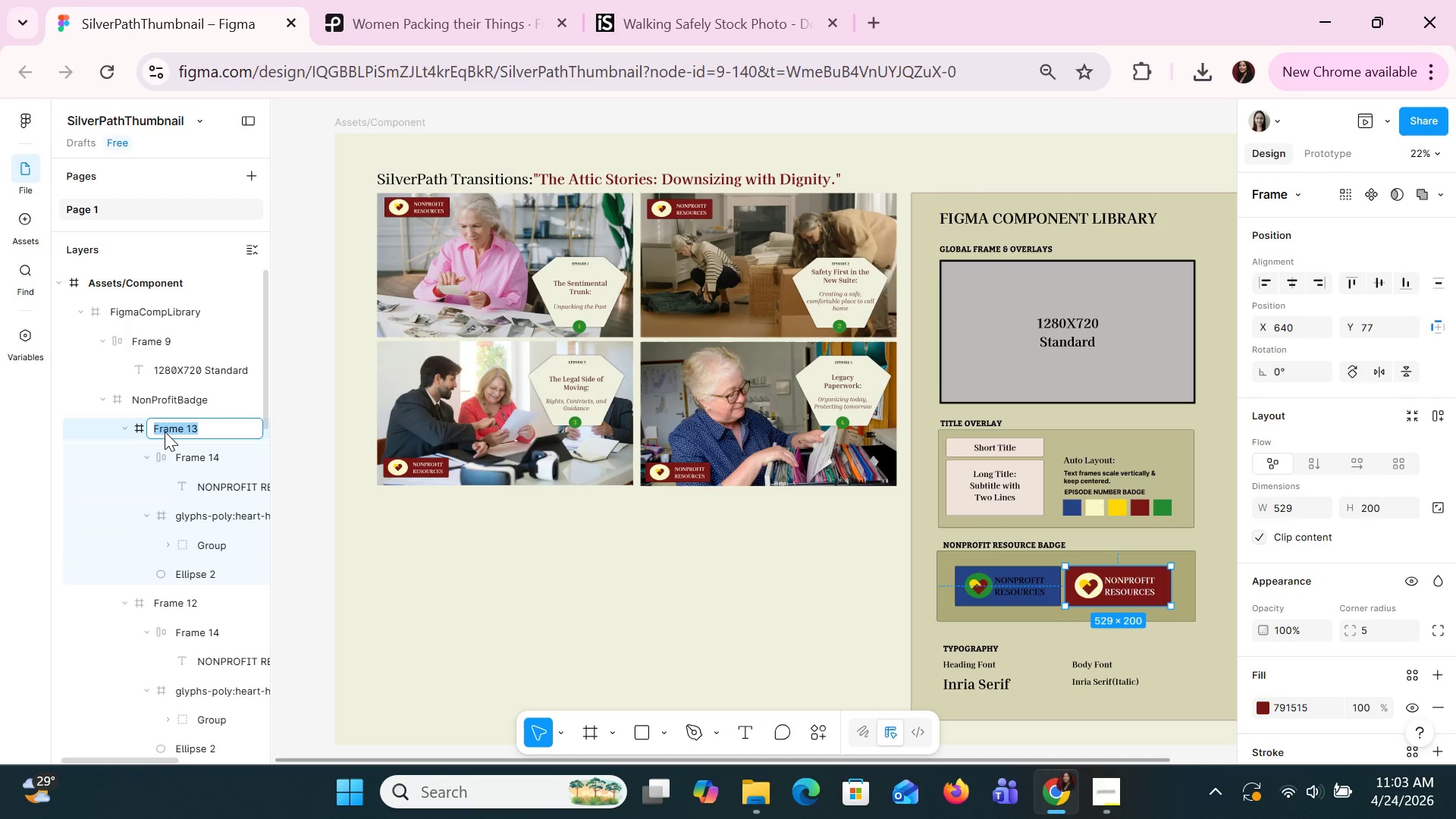 
type(Badge2)
 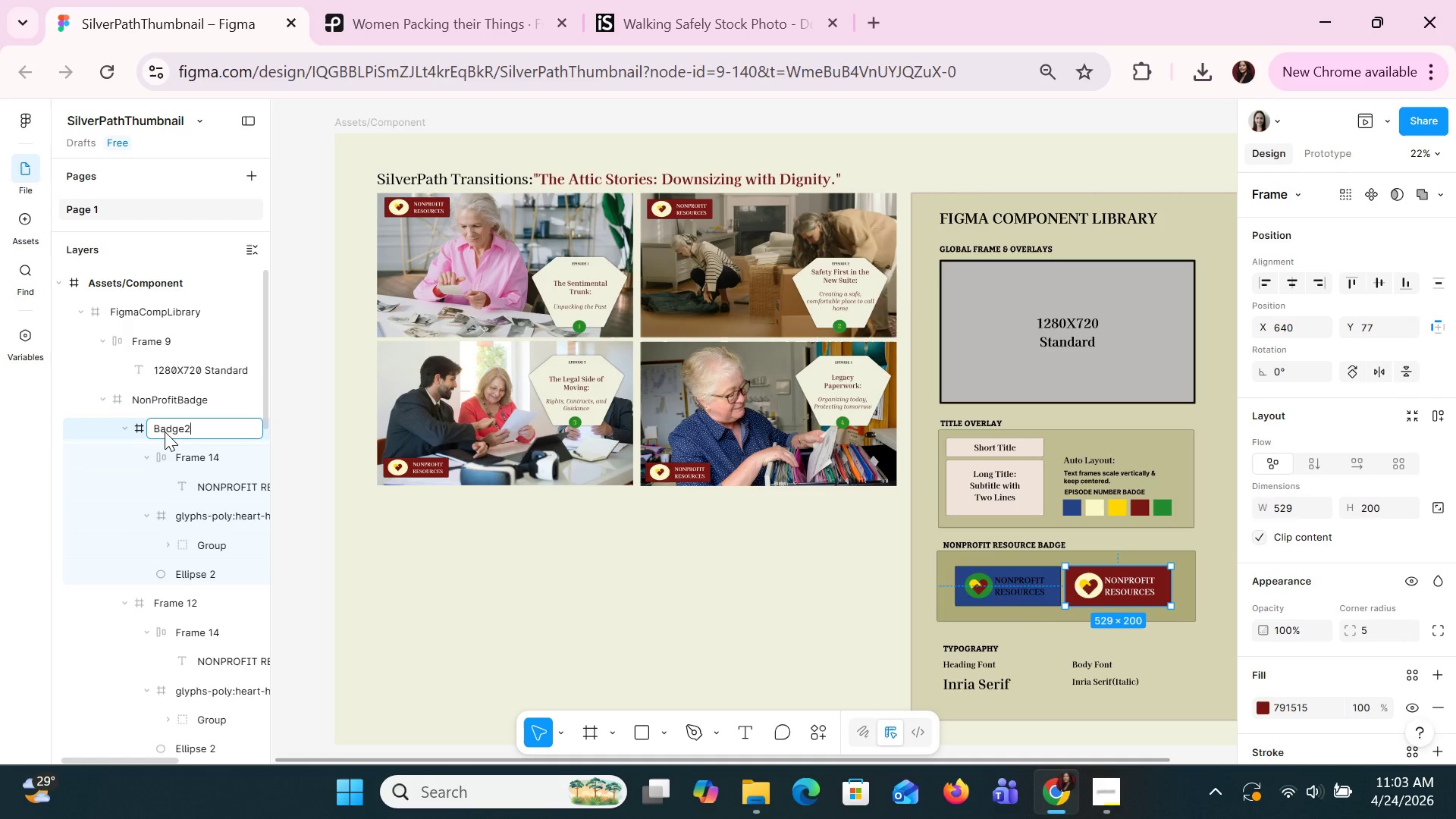 
key(Enter)
 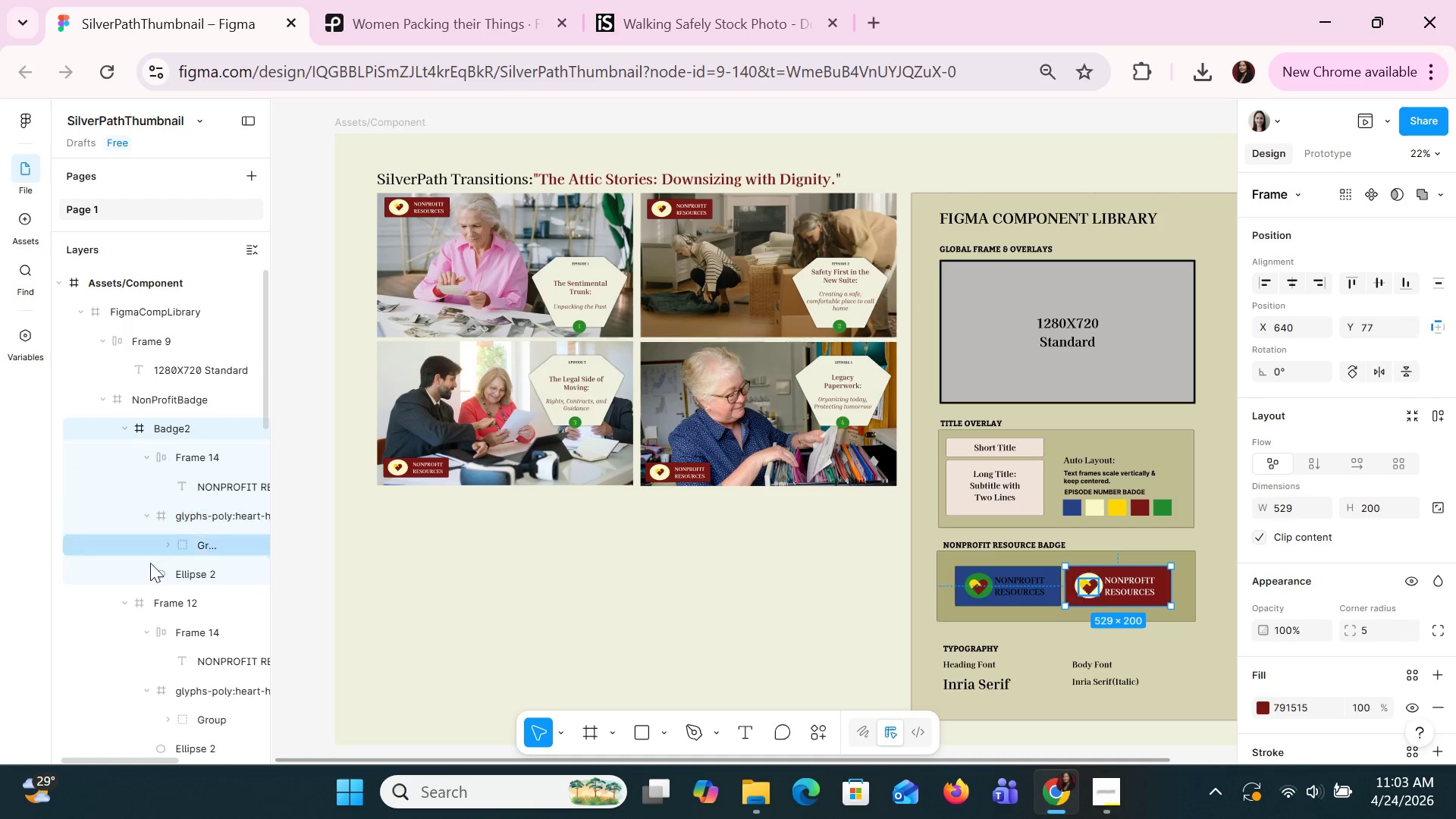 
left_click([164, 598])
 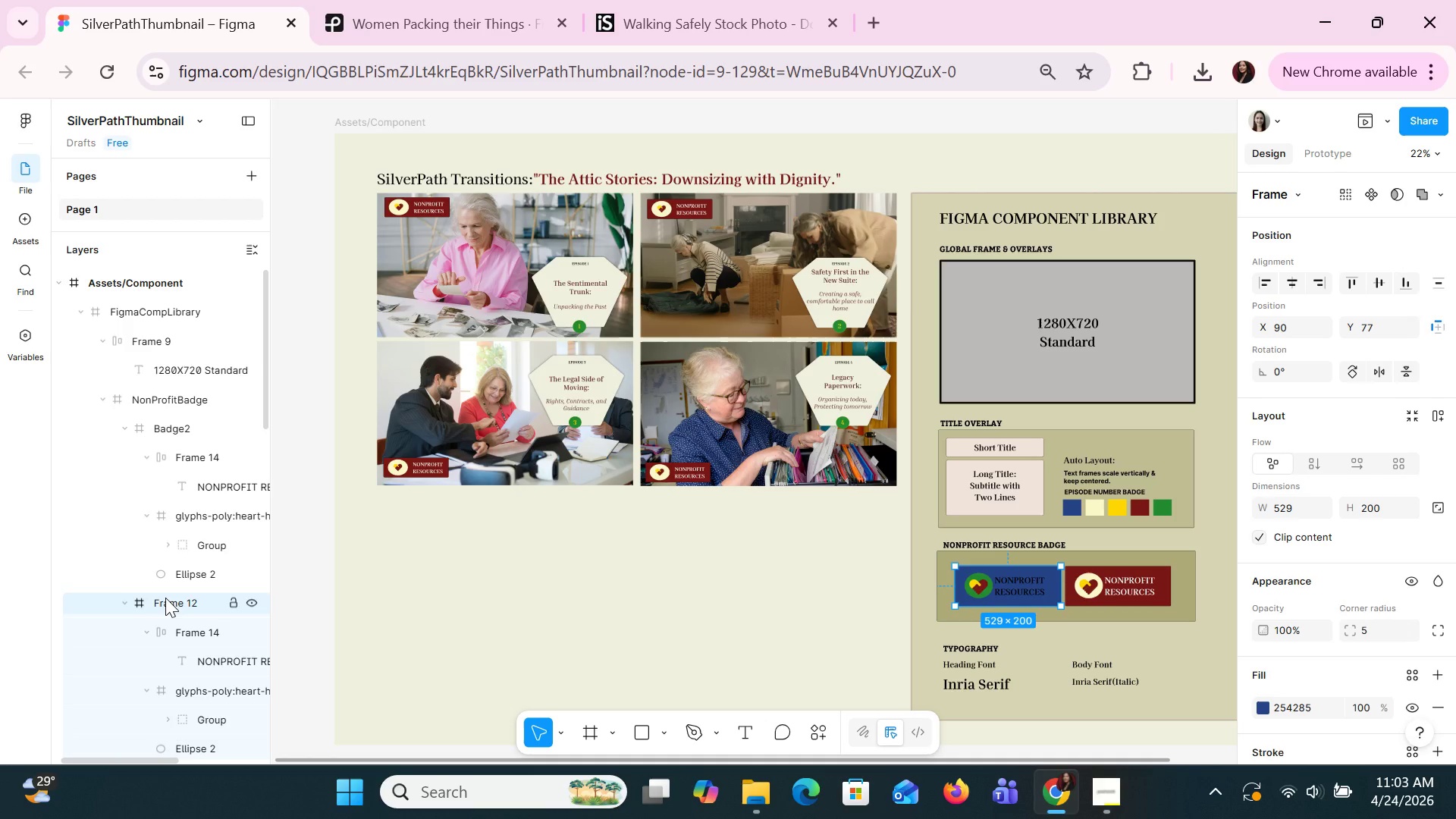 
double_click([165, 598])
 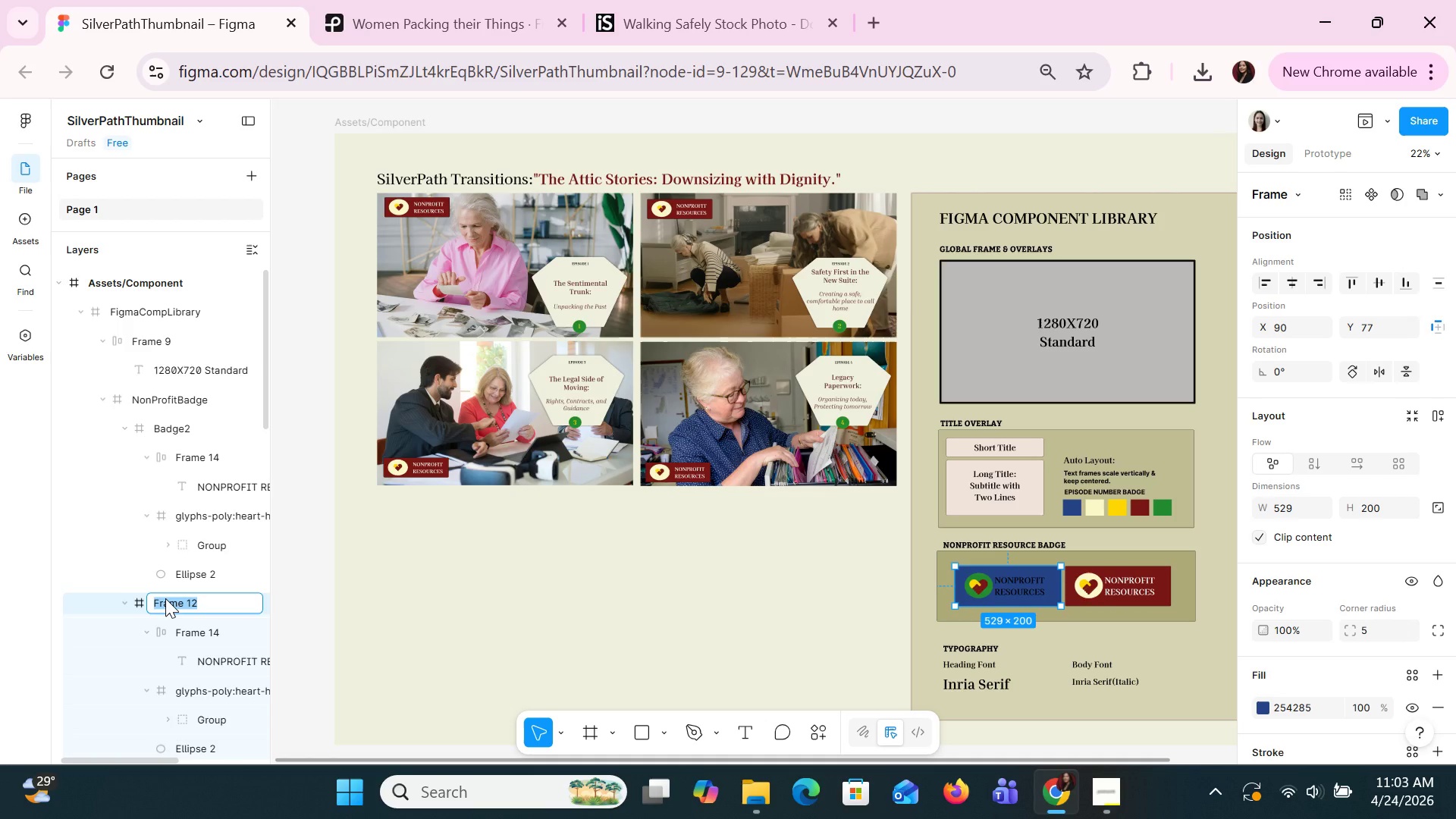 
type(Badge1)
 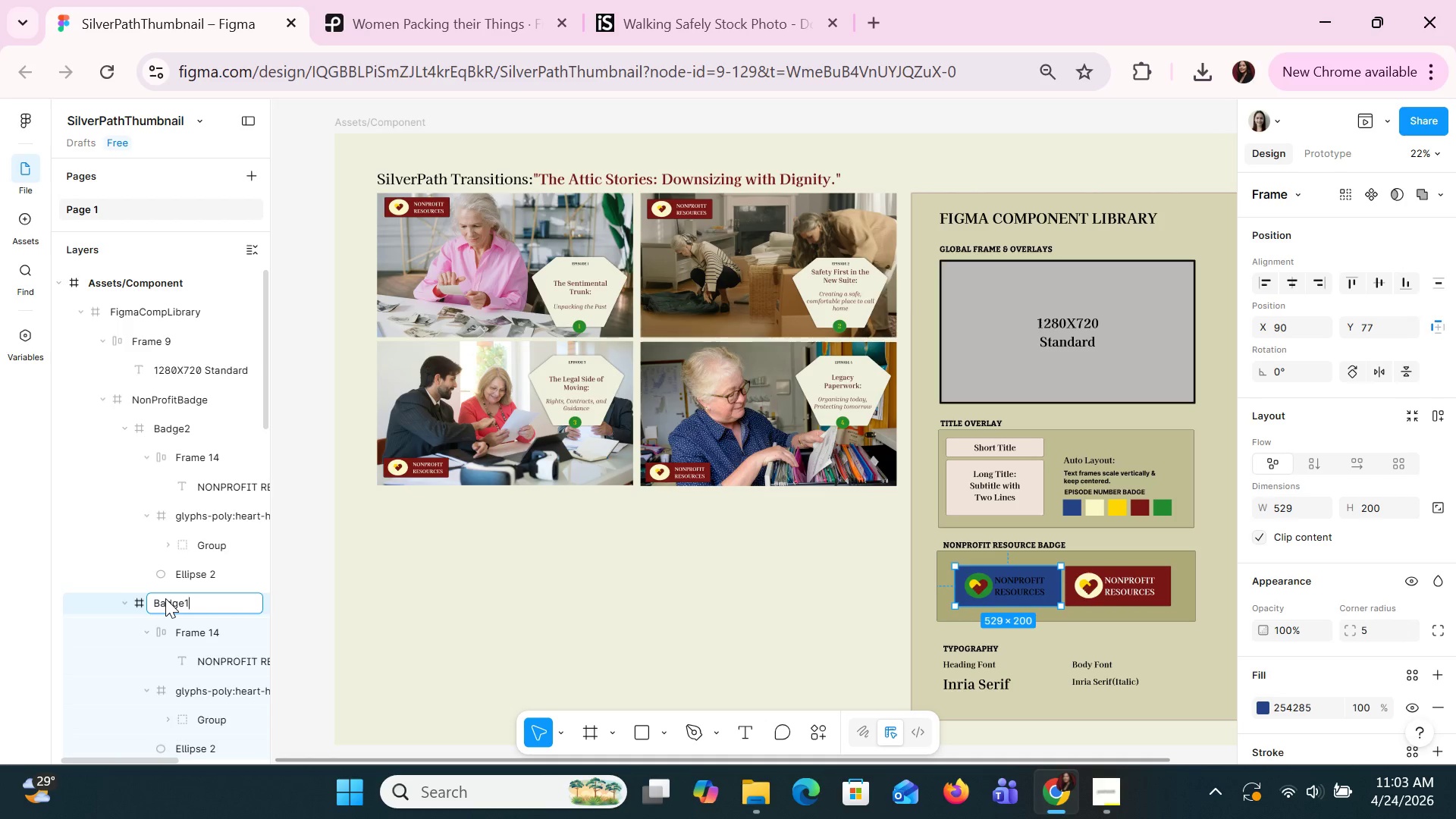 
key(Enter)
 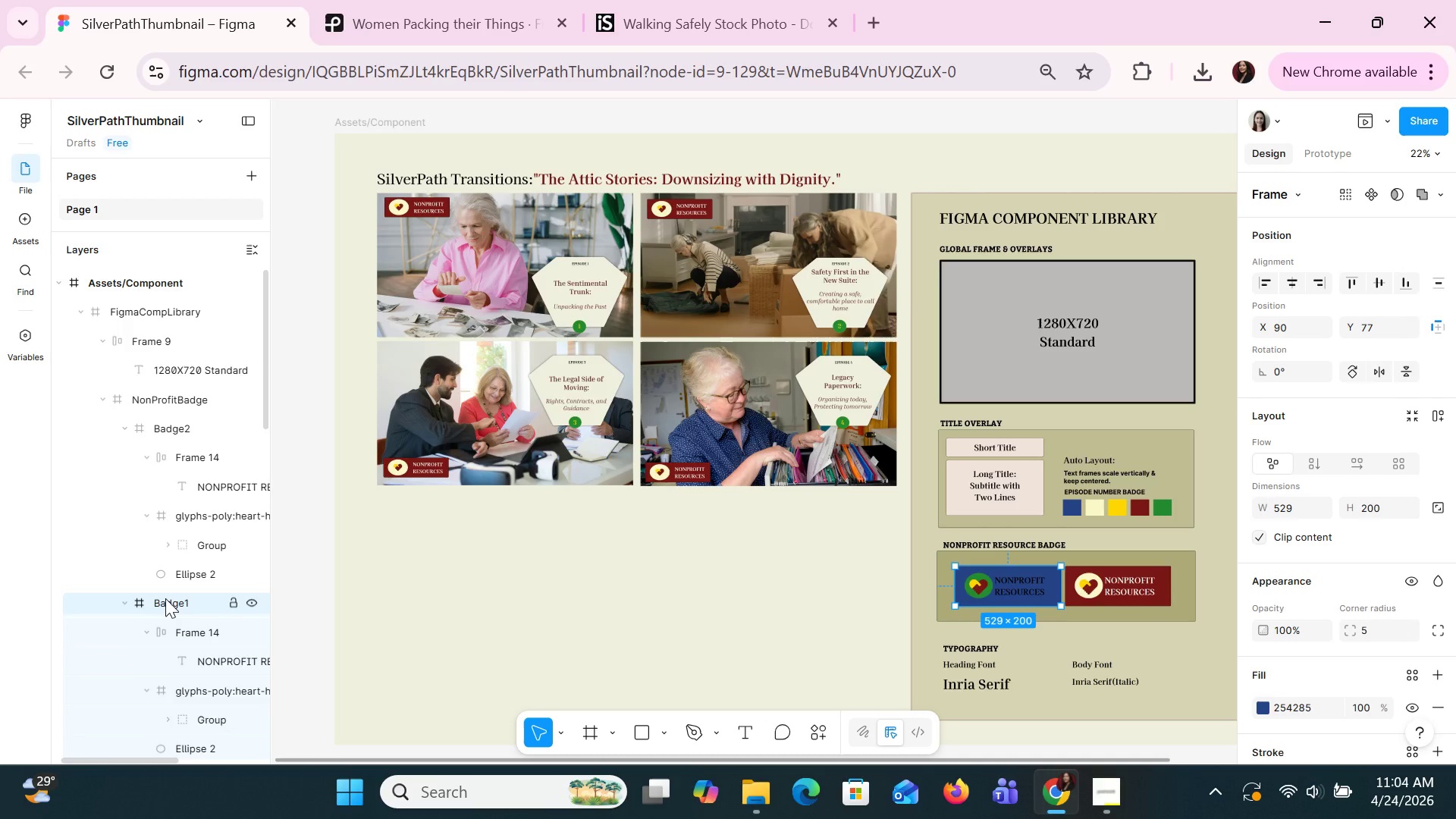 
wait(30.62)
 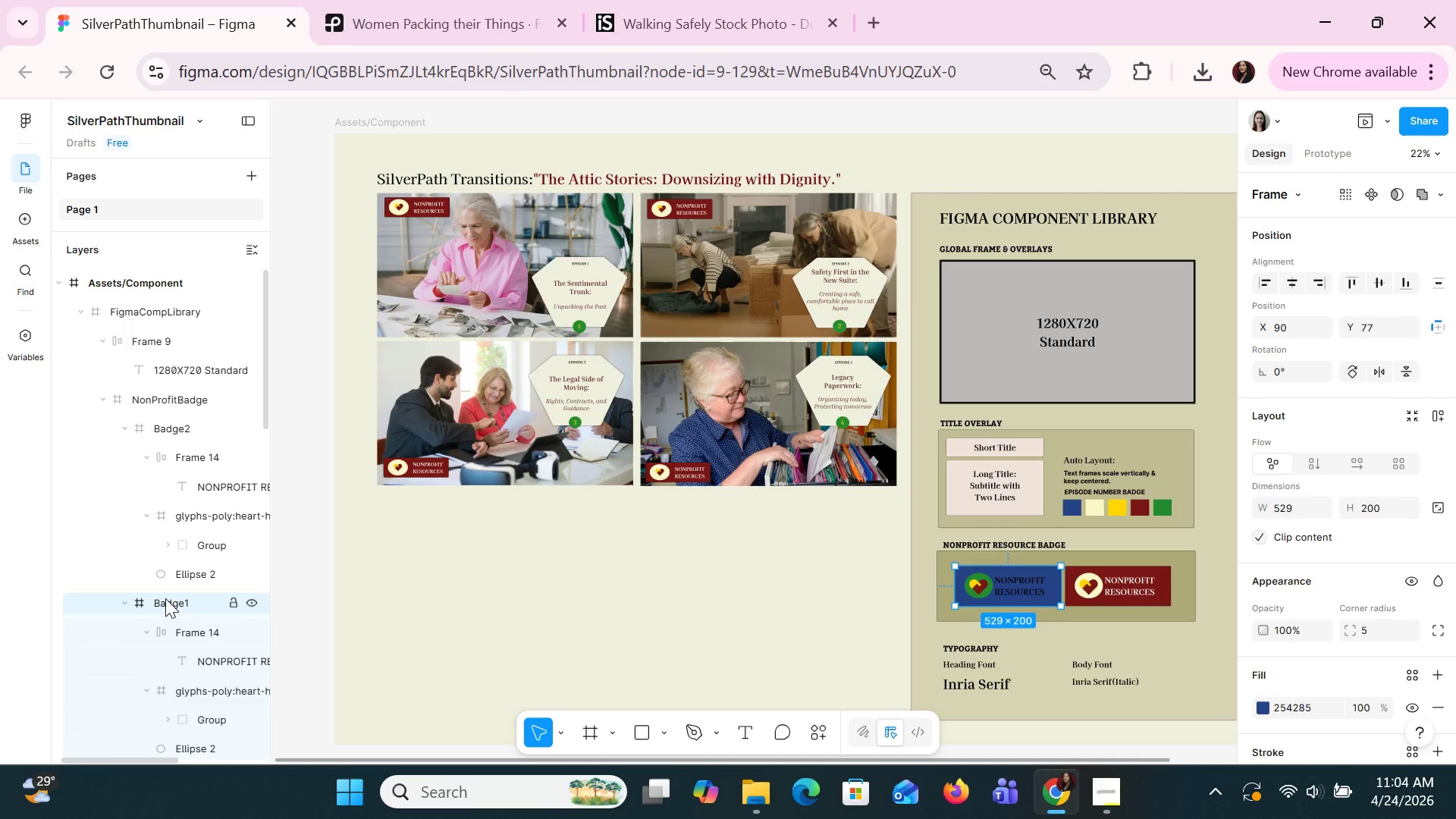 
scroll: coordinate [215, 602], scroll_direction: down, amount: 1.0
 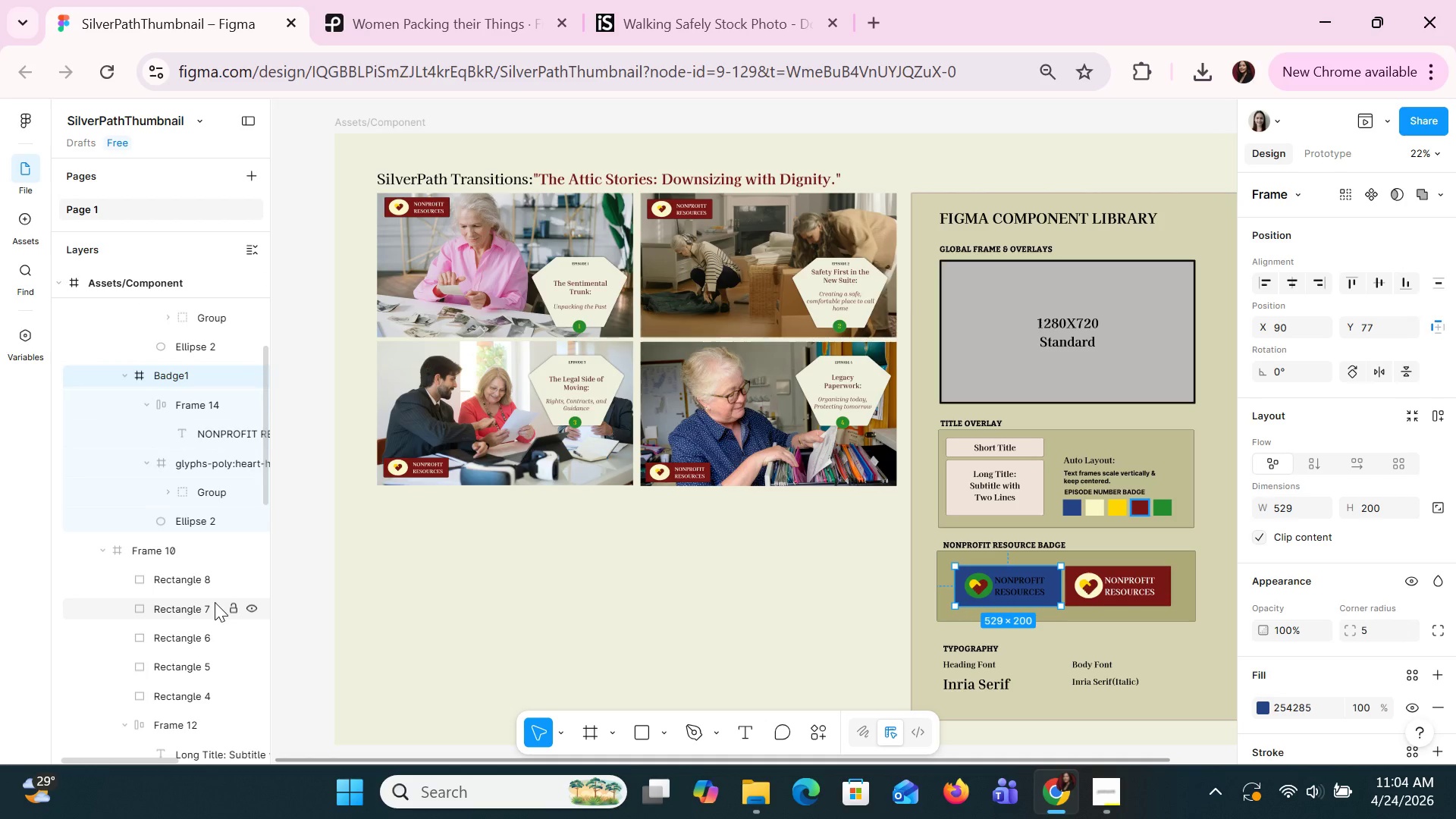 
scroll: coordinate [215, 602], scroll_direction: none, amount: 0.0
 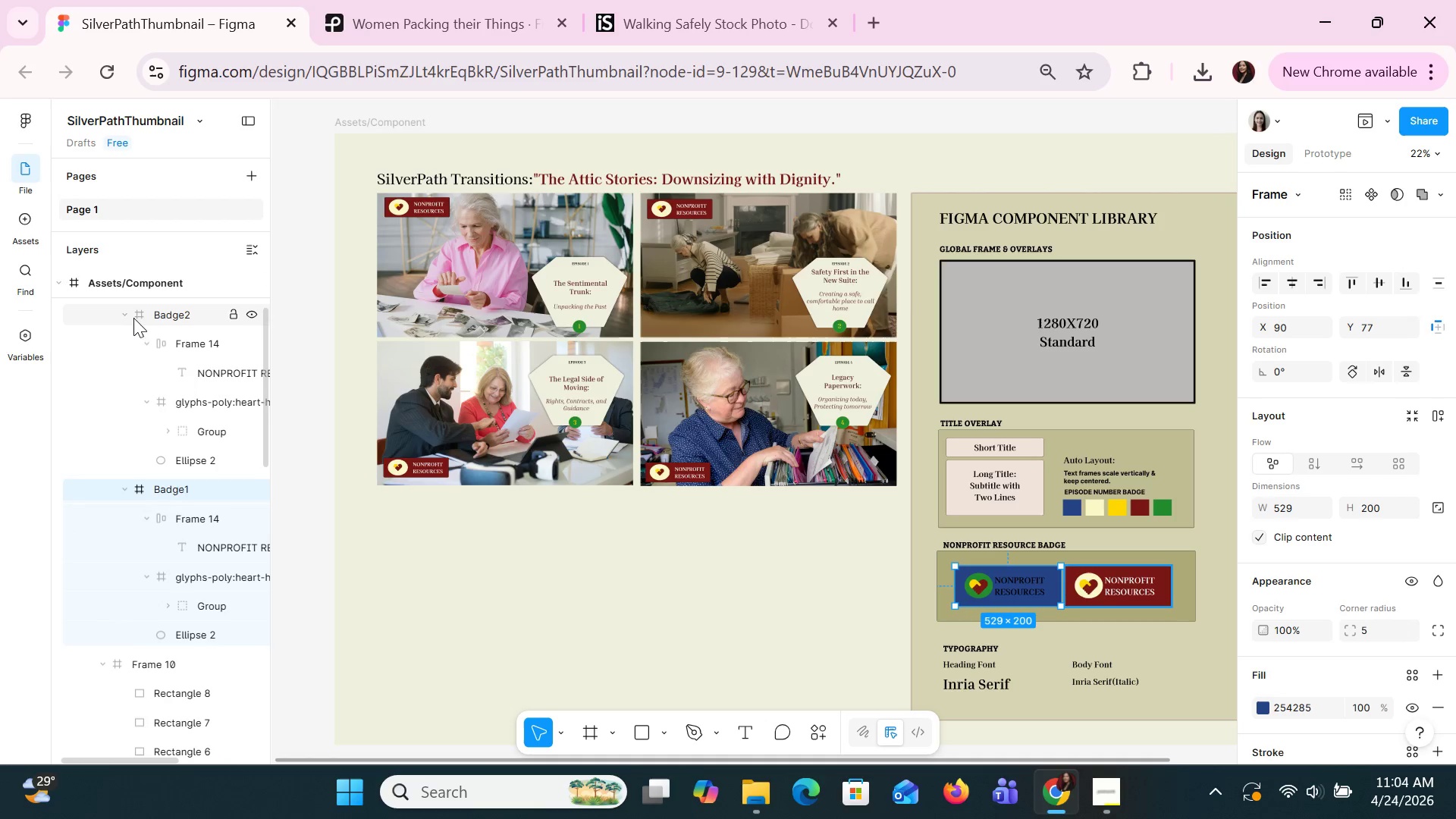 
left_click([127, 314])
 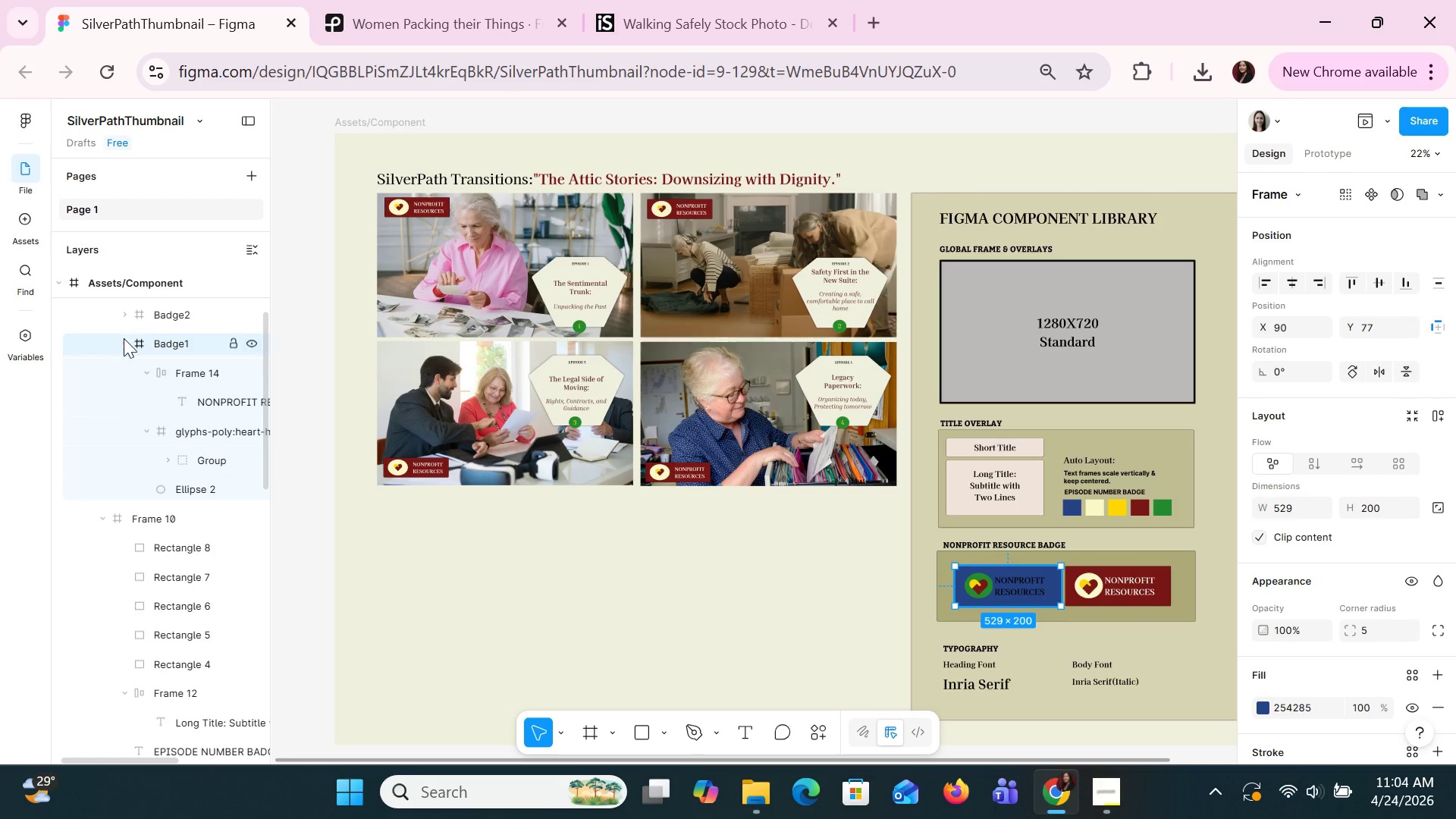 
left_click([124, 348])
 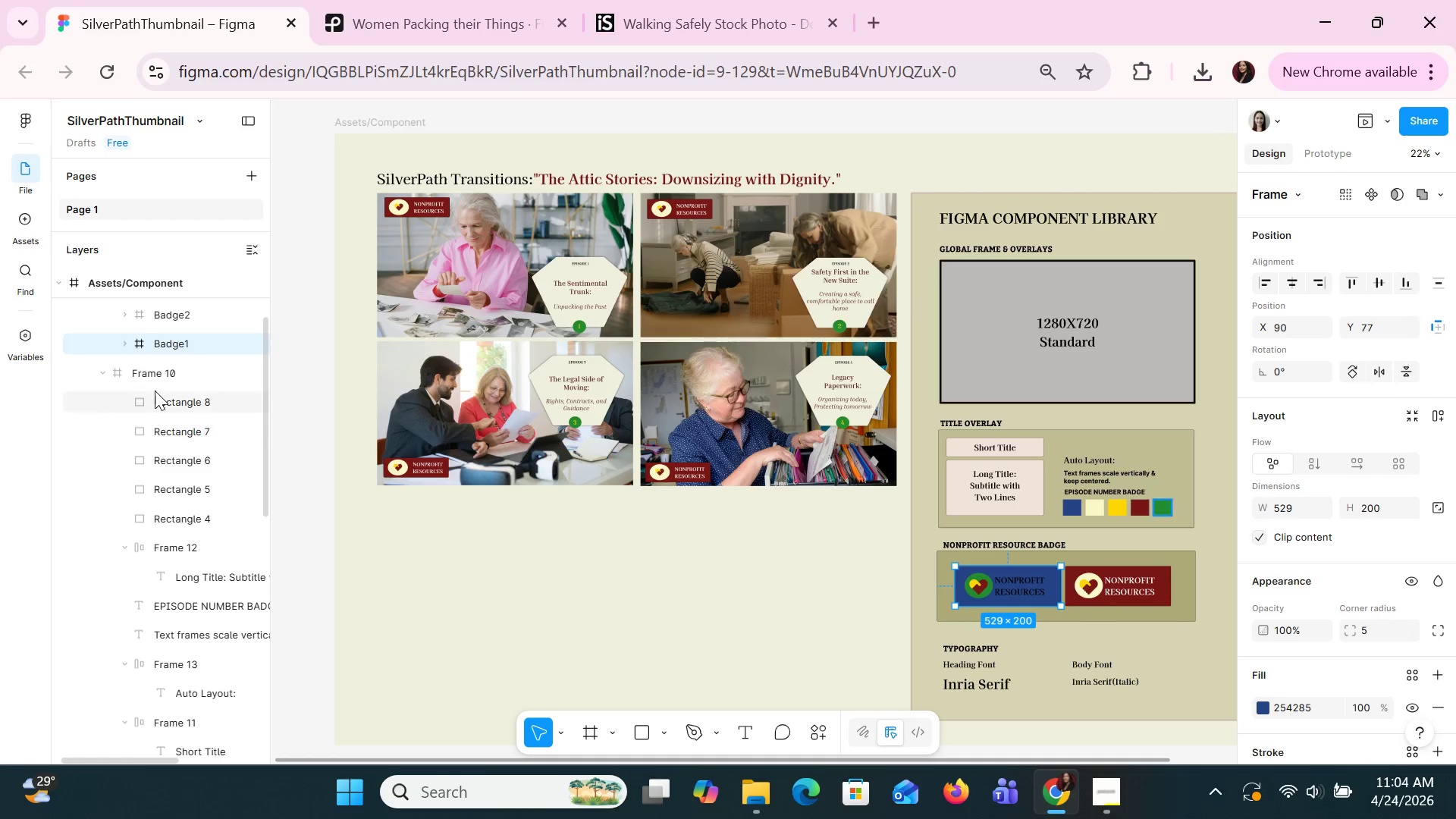 
left_click([155, 378])
 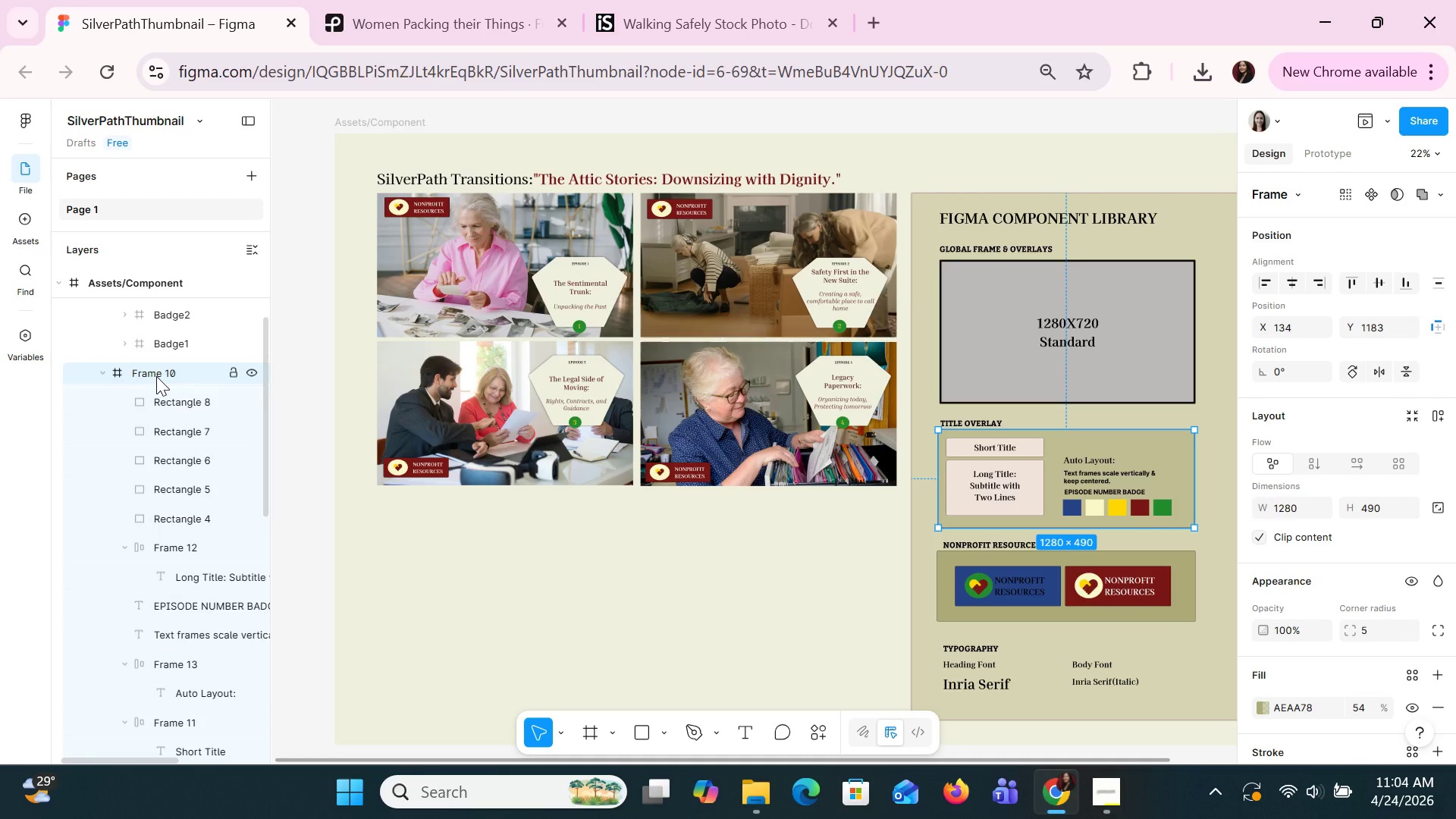 
double_click([156, 376])
 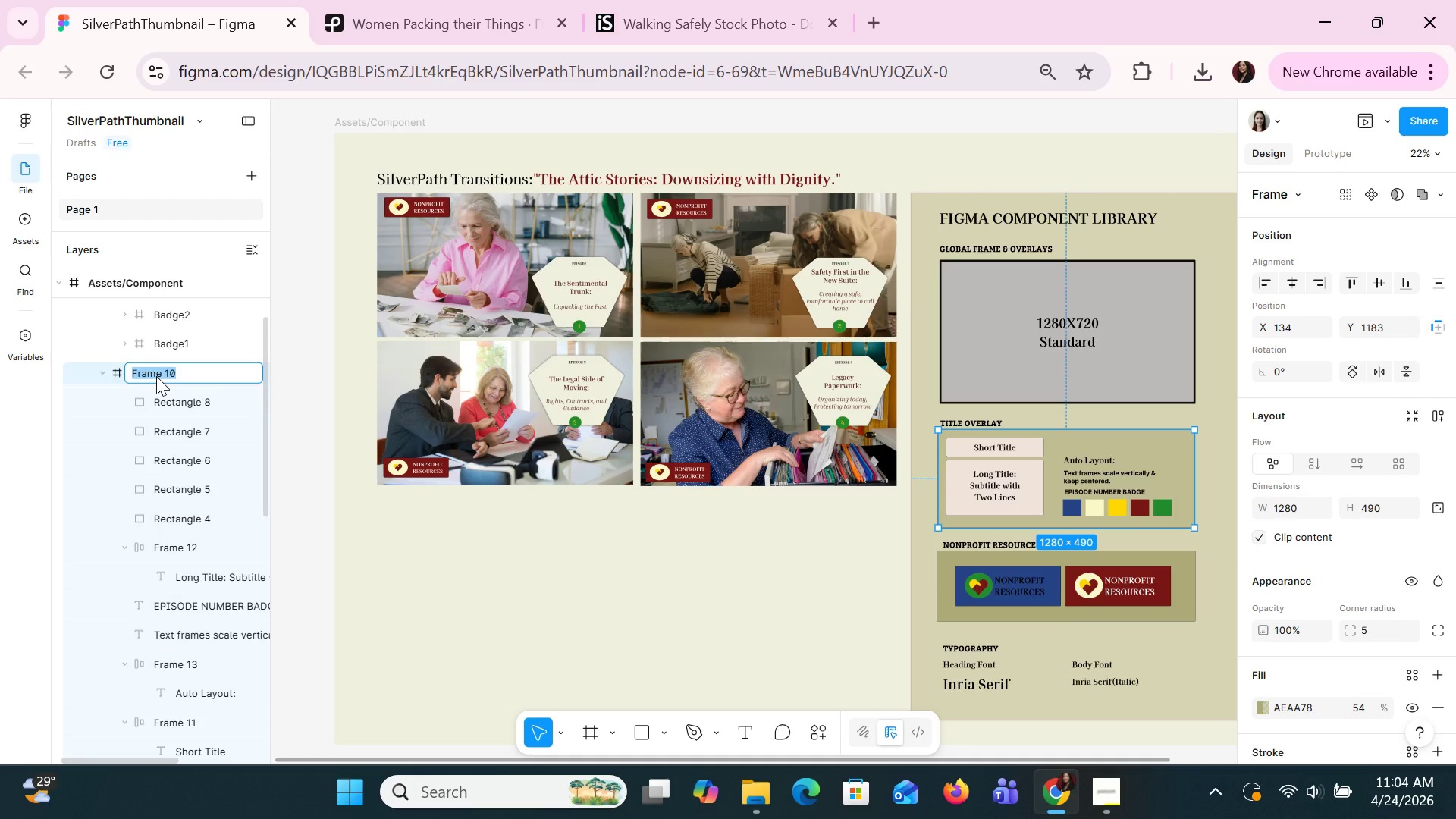 
type(TitleOverlayFrame)
 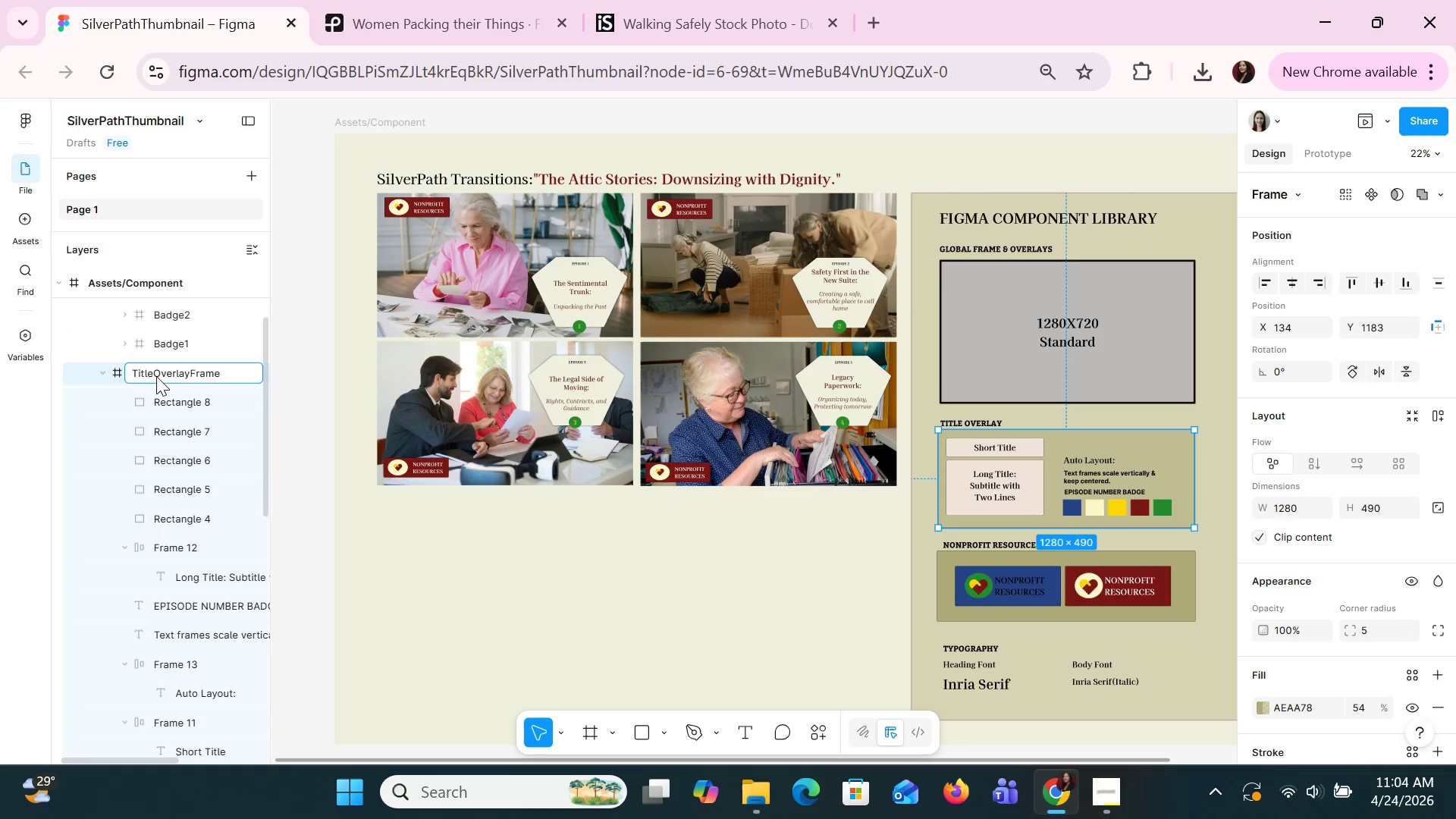 
key(Enter)
 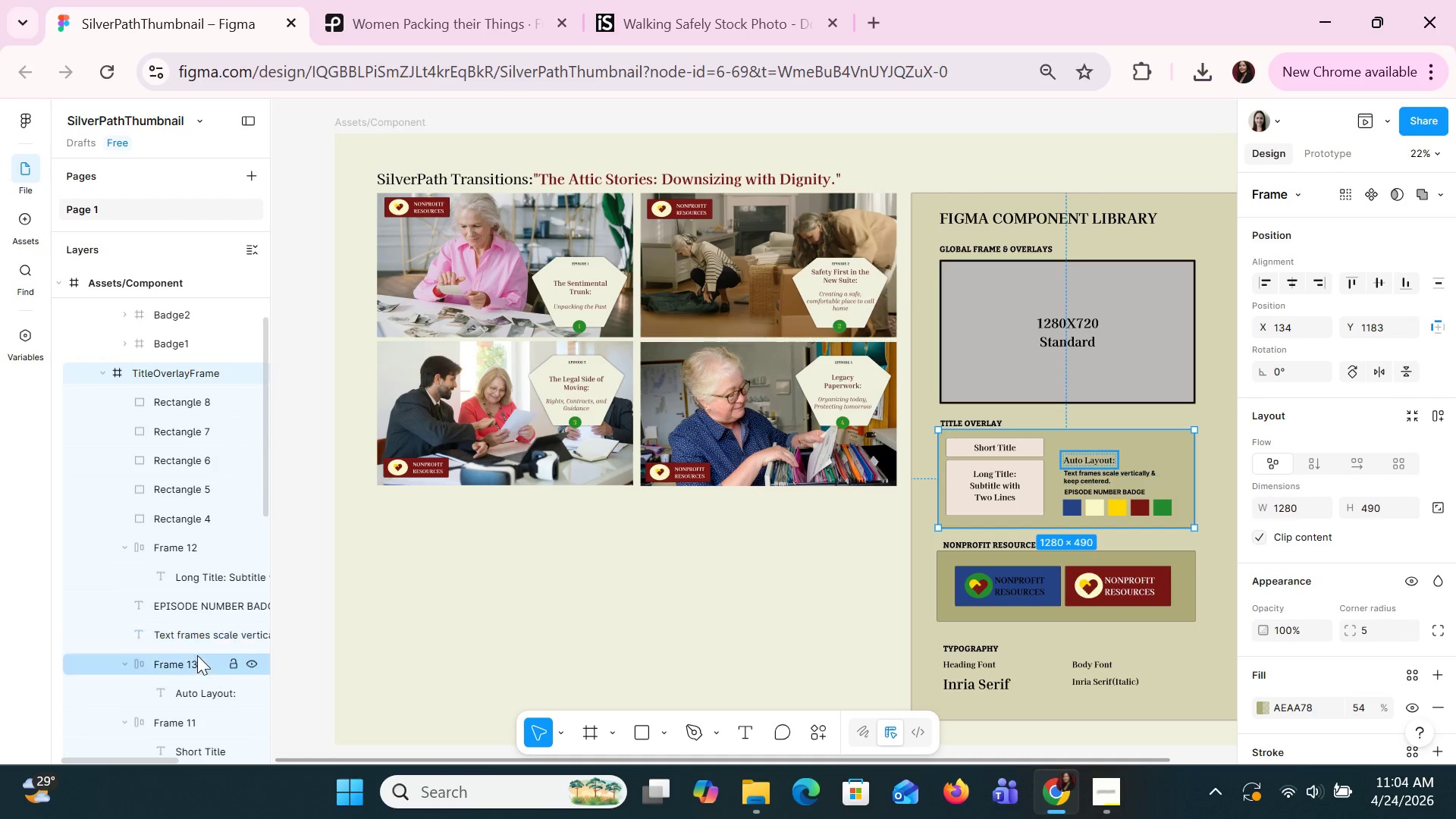 
left_click([193, 661])
 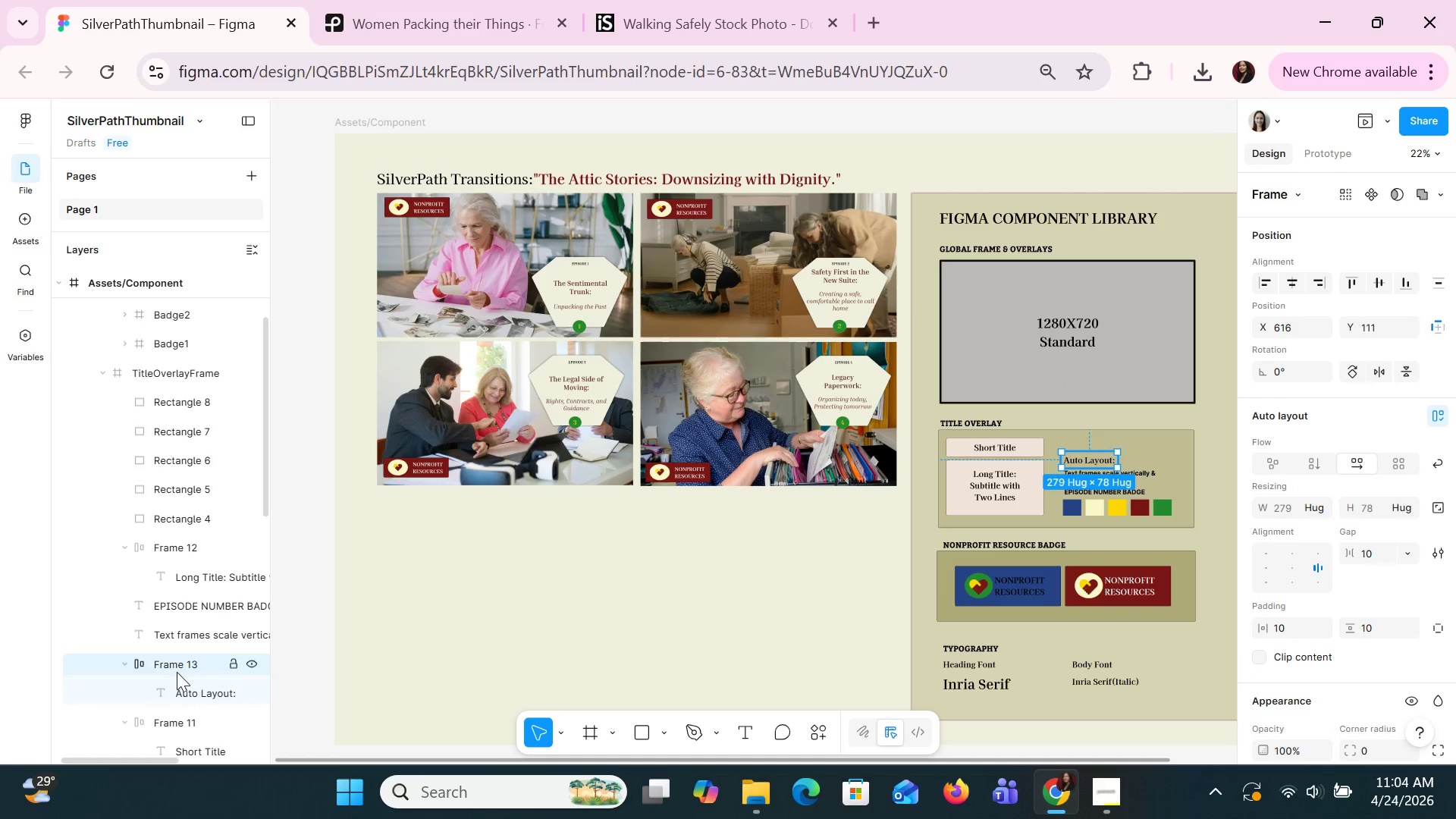 
scroll: coordinate [177, 673], scroll_direction: none, amount: 0.0
 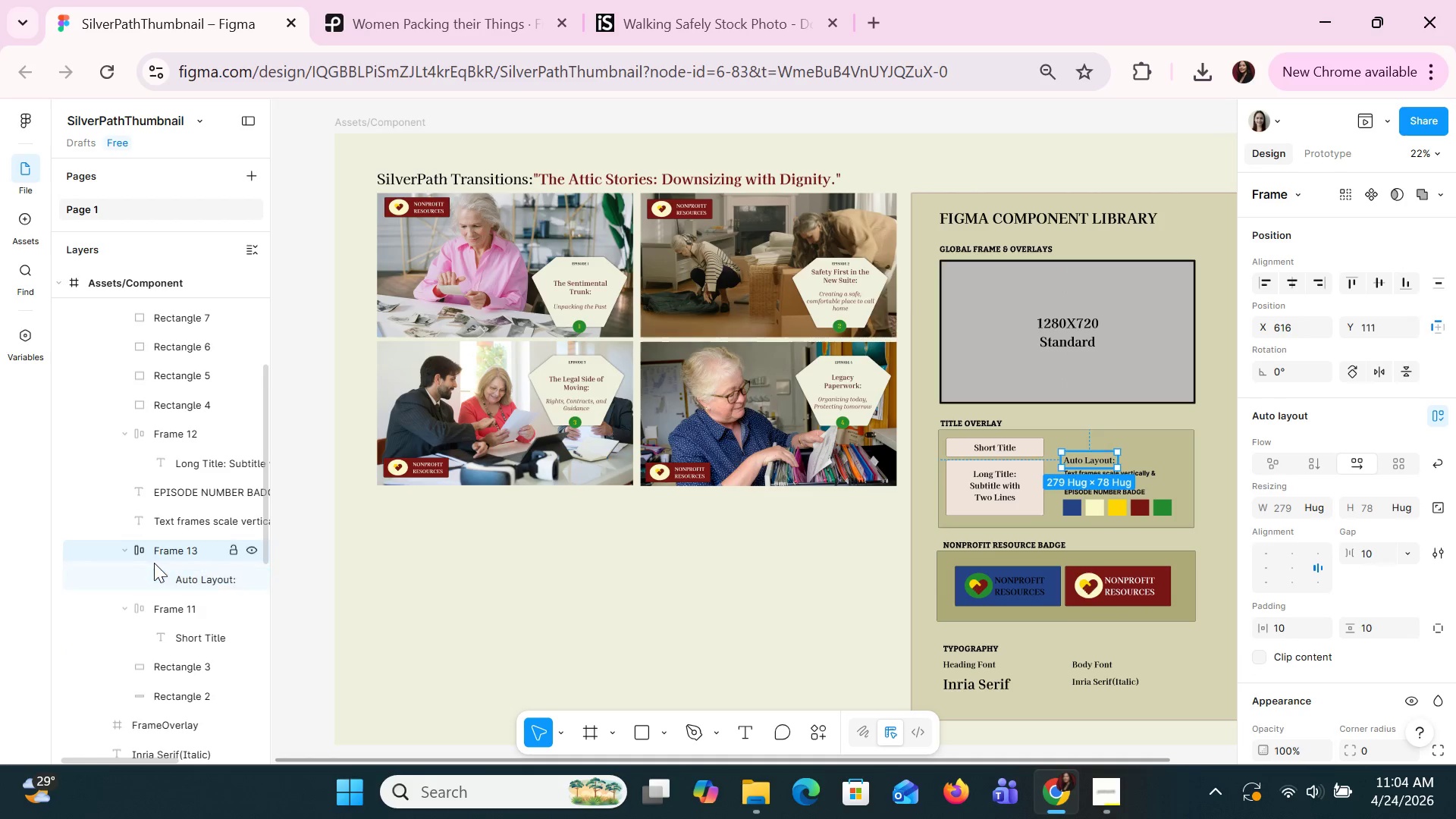 
left_click([159, 553])
 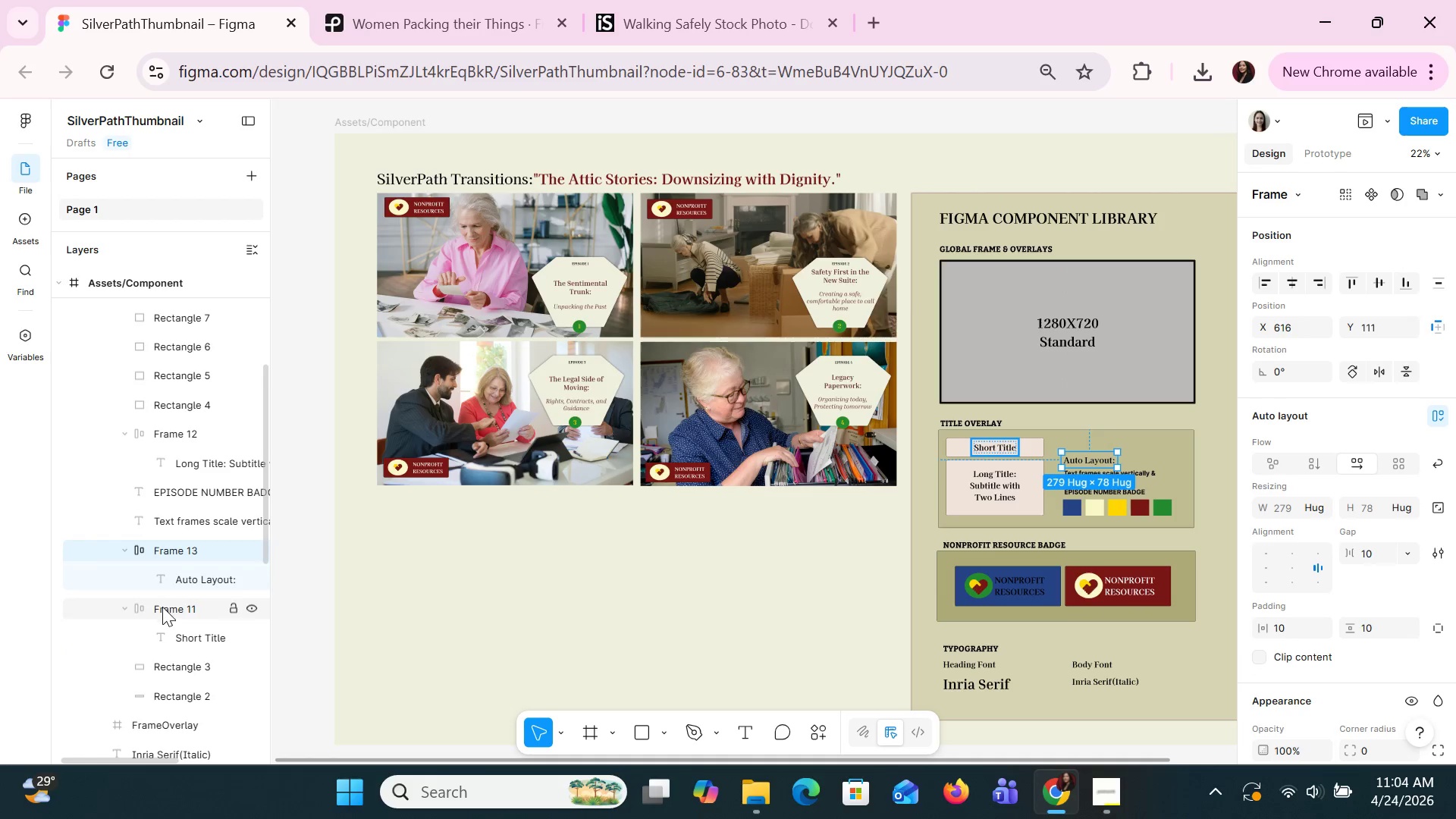 
left_click([164, 610])
 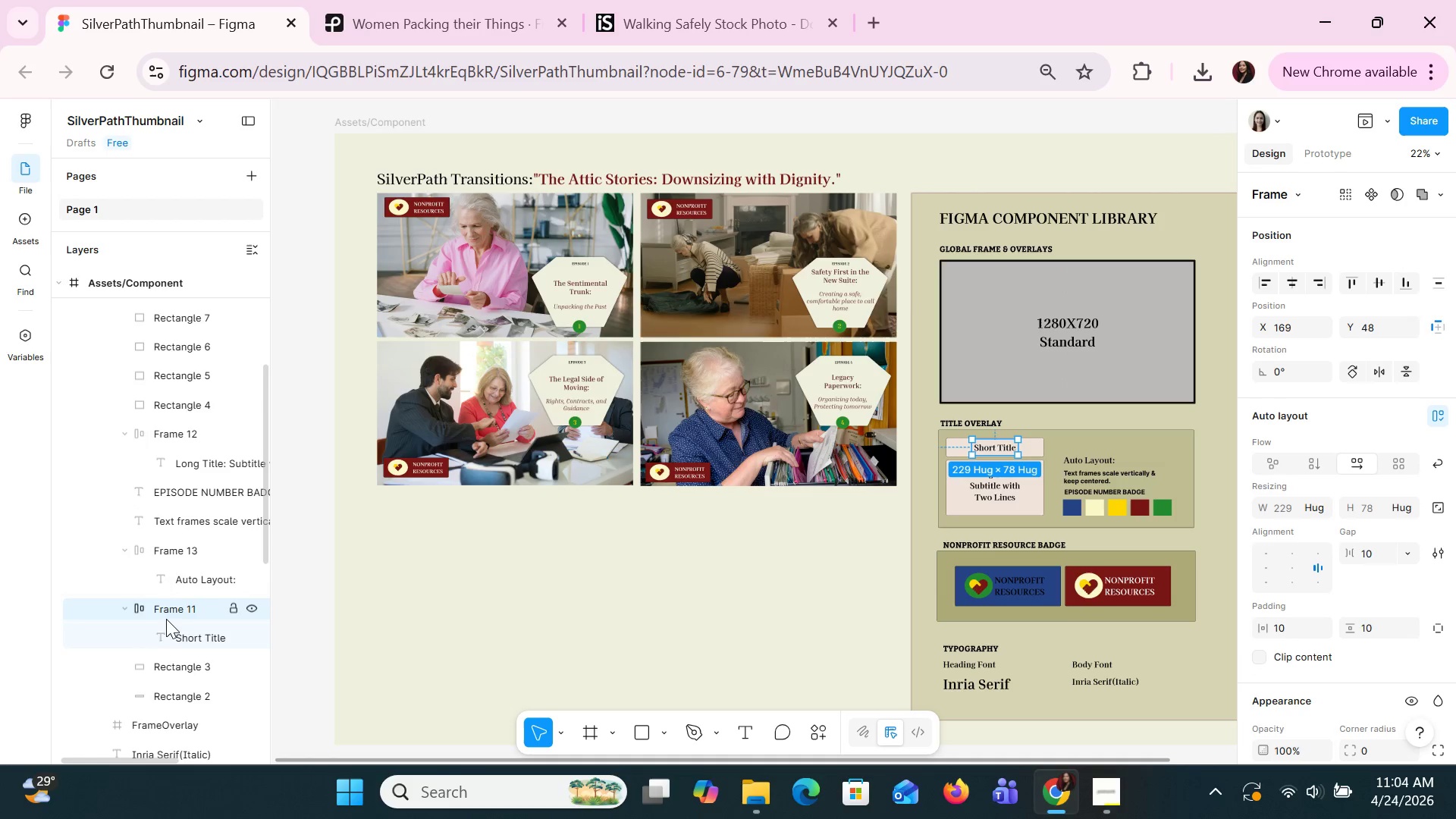 
scroll: coordinate [166, 619], scroll_direction: down, amount: 1.0
 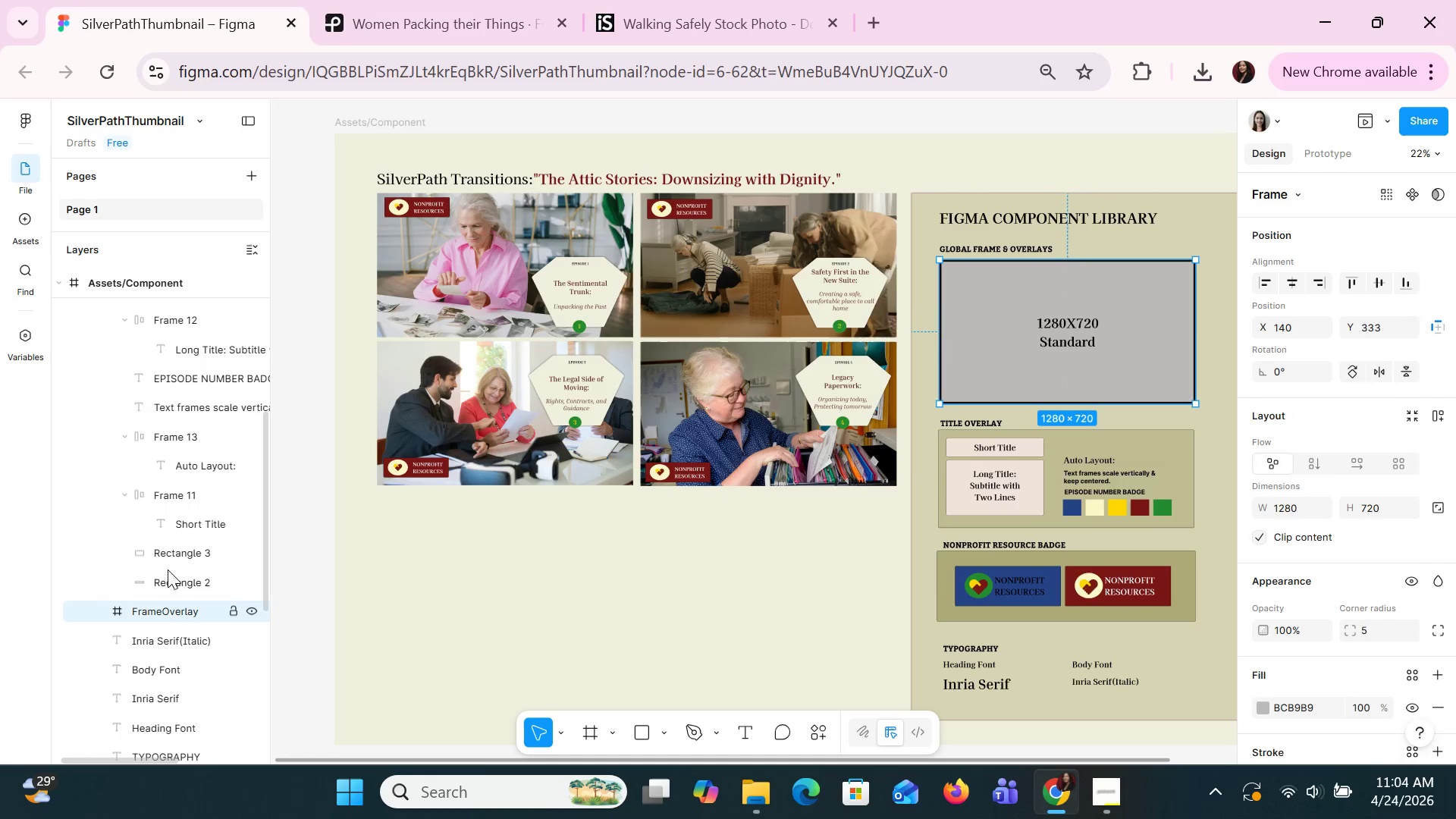 
left_click([168, 557])
 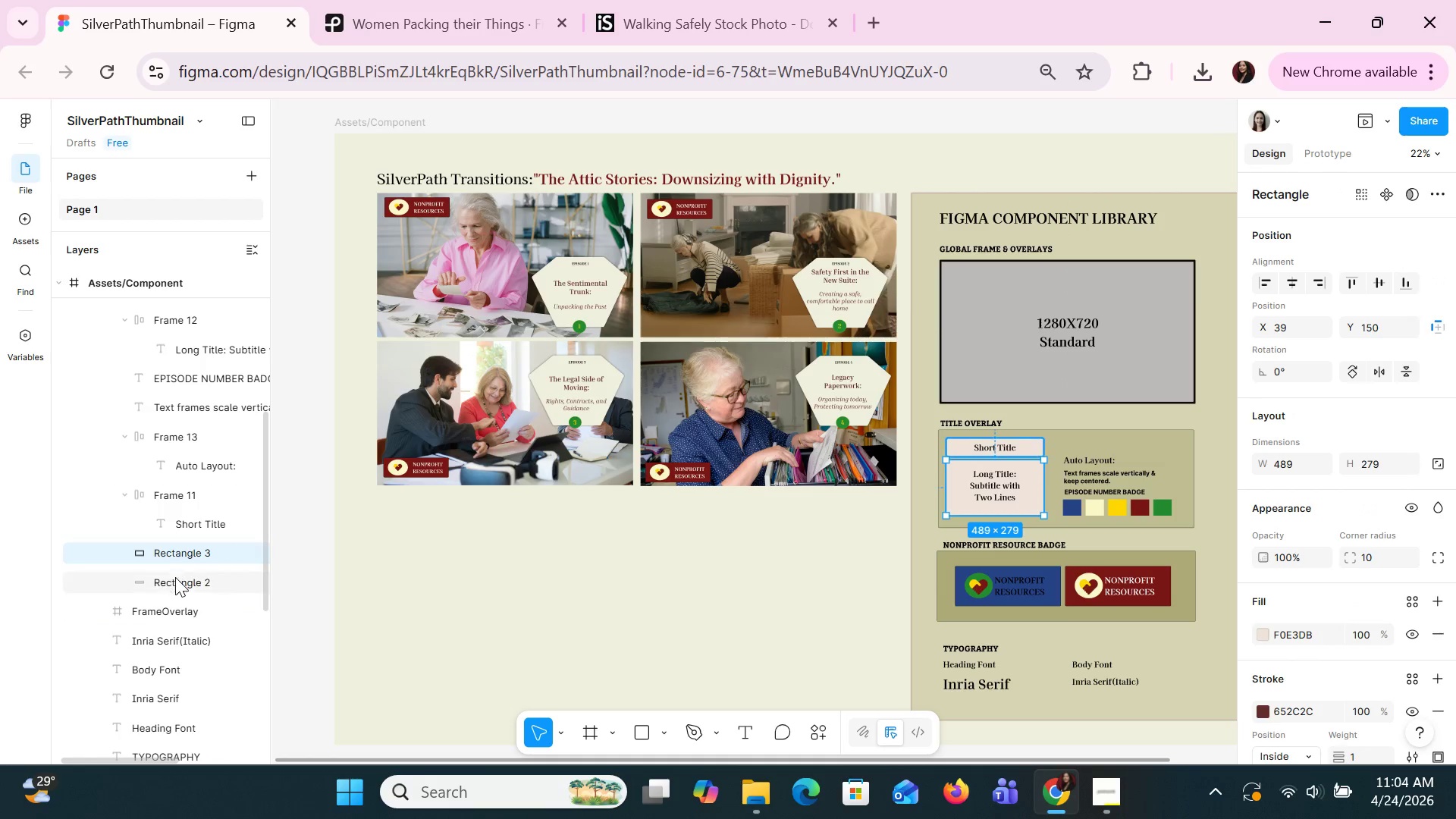 
left_click([175, 580])
 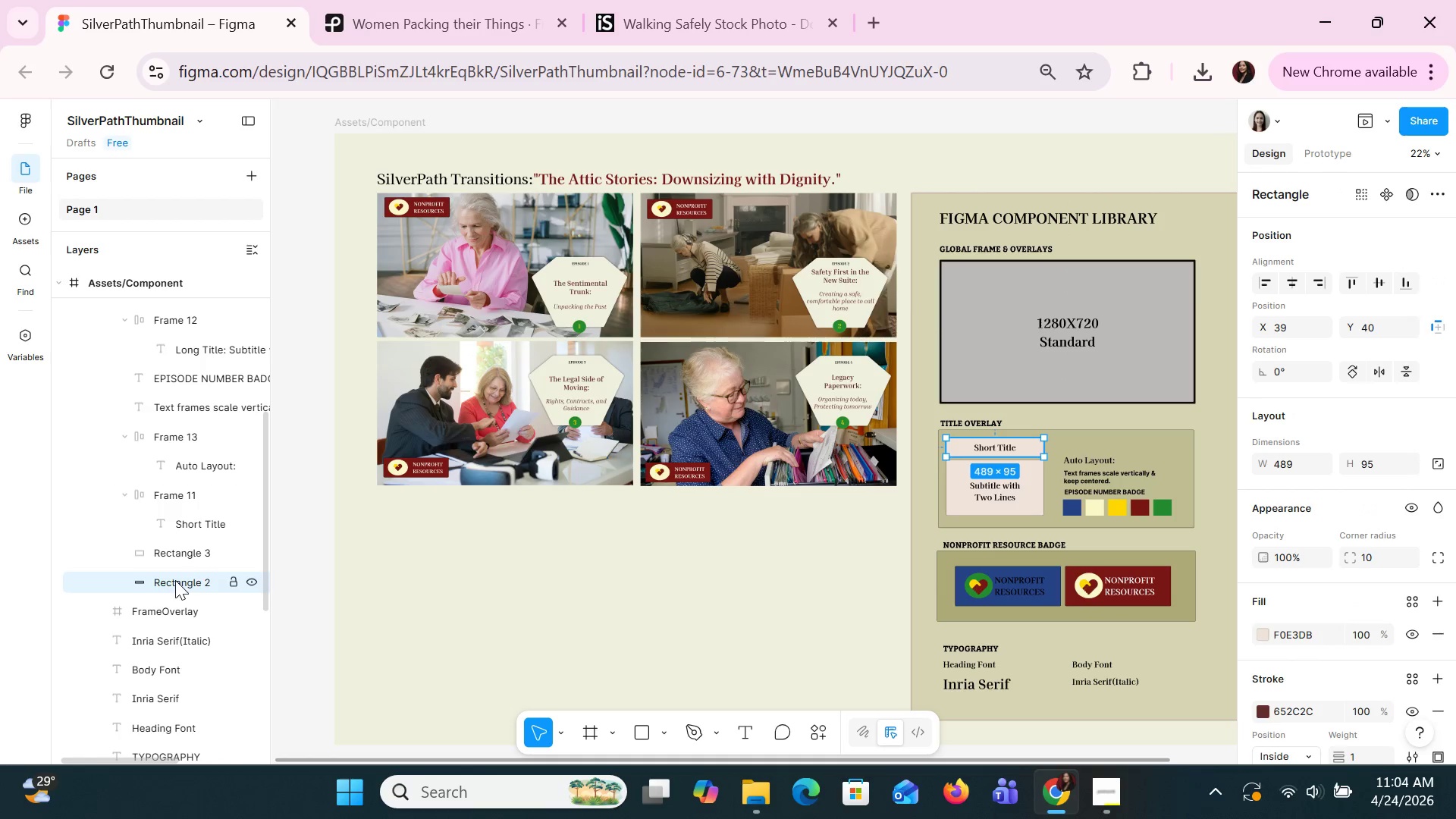 
scroll: coordinate [177, 585], scroll_direction: down, amount: 2.0
 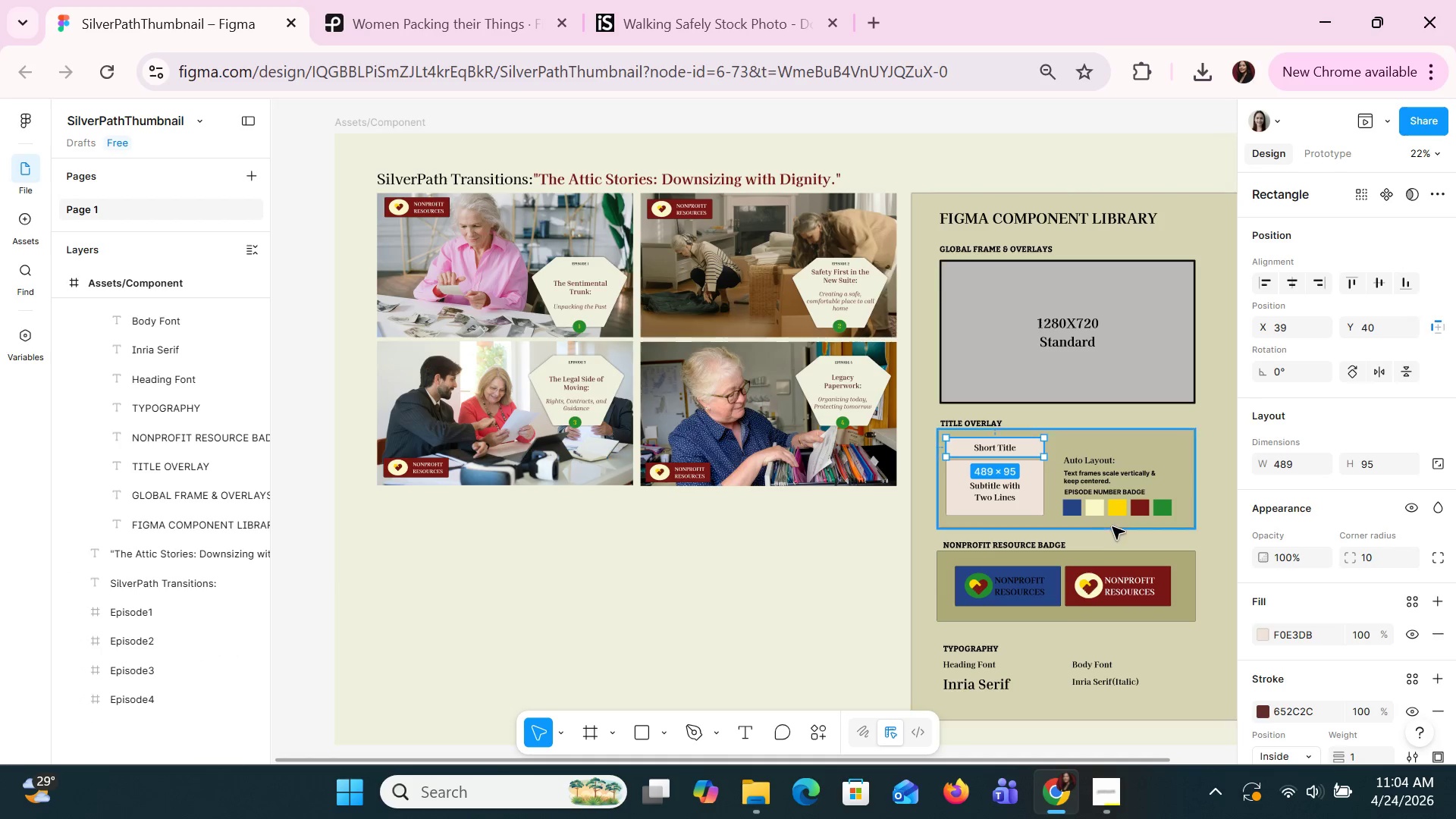 
left_click([1070, 511])
 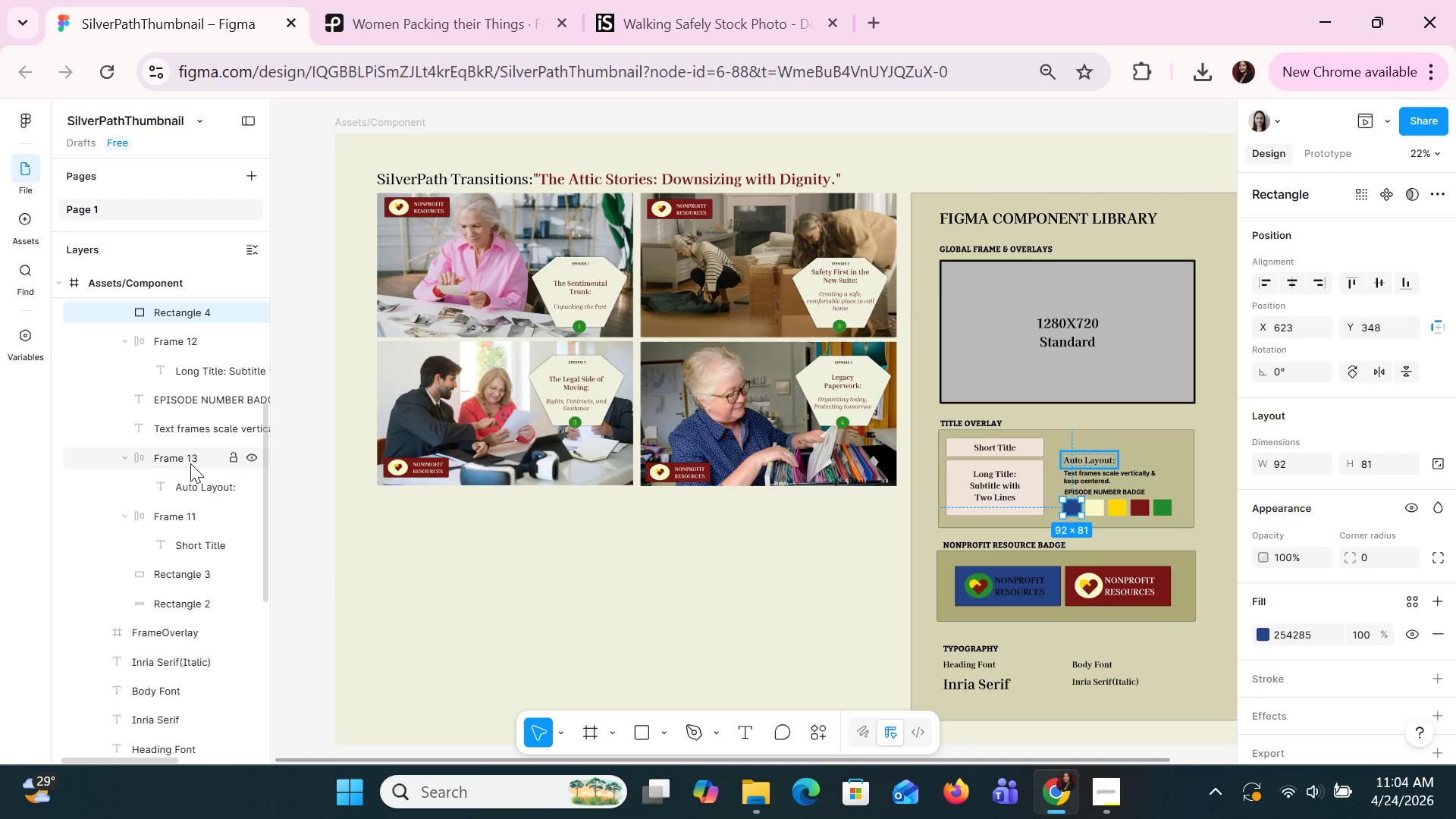 
scroll: coordinate [167, 465], scroll_direction: up, amount: 1.0
 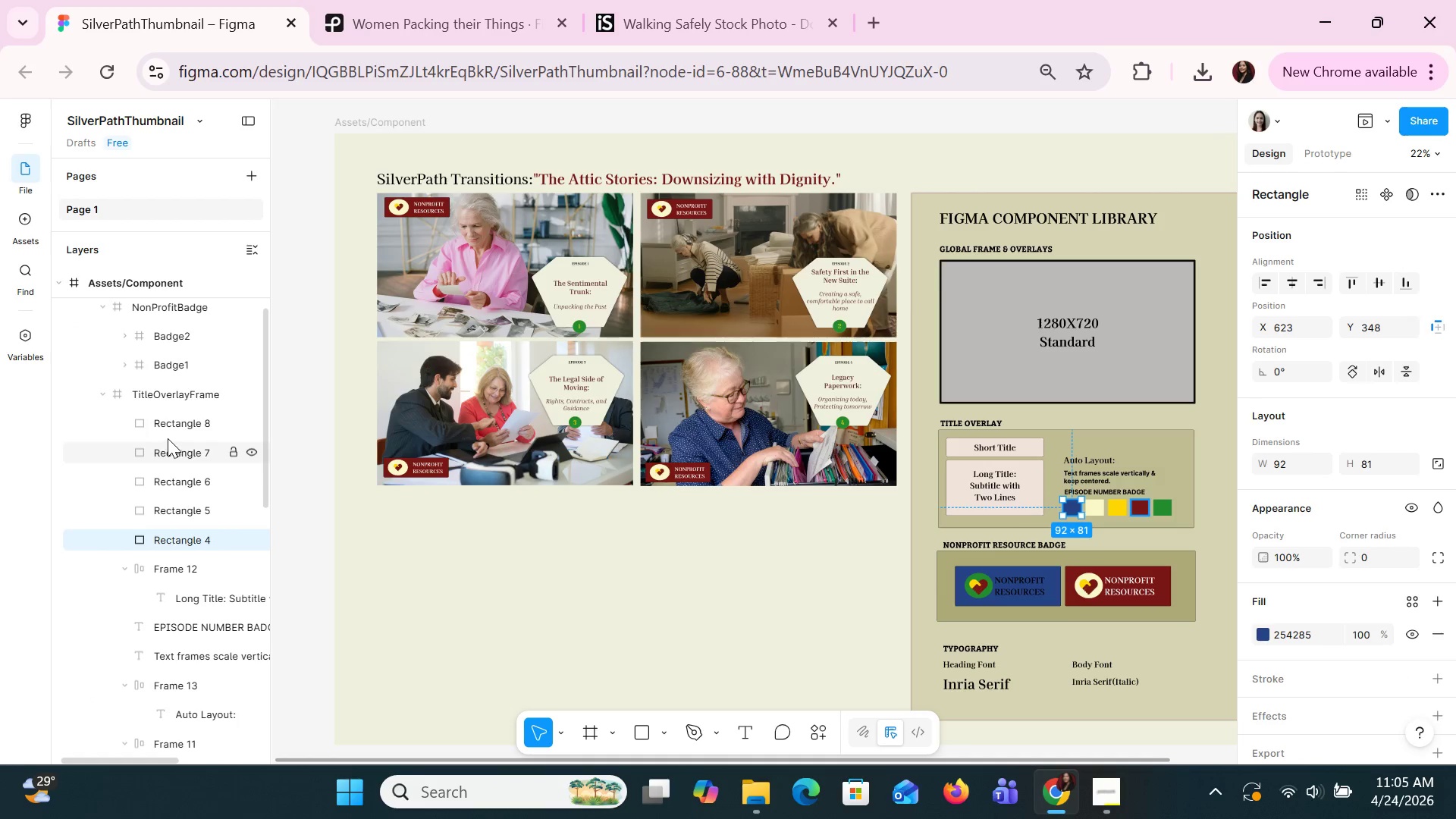 
left_click([171, 430])
 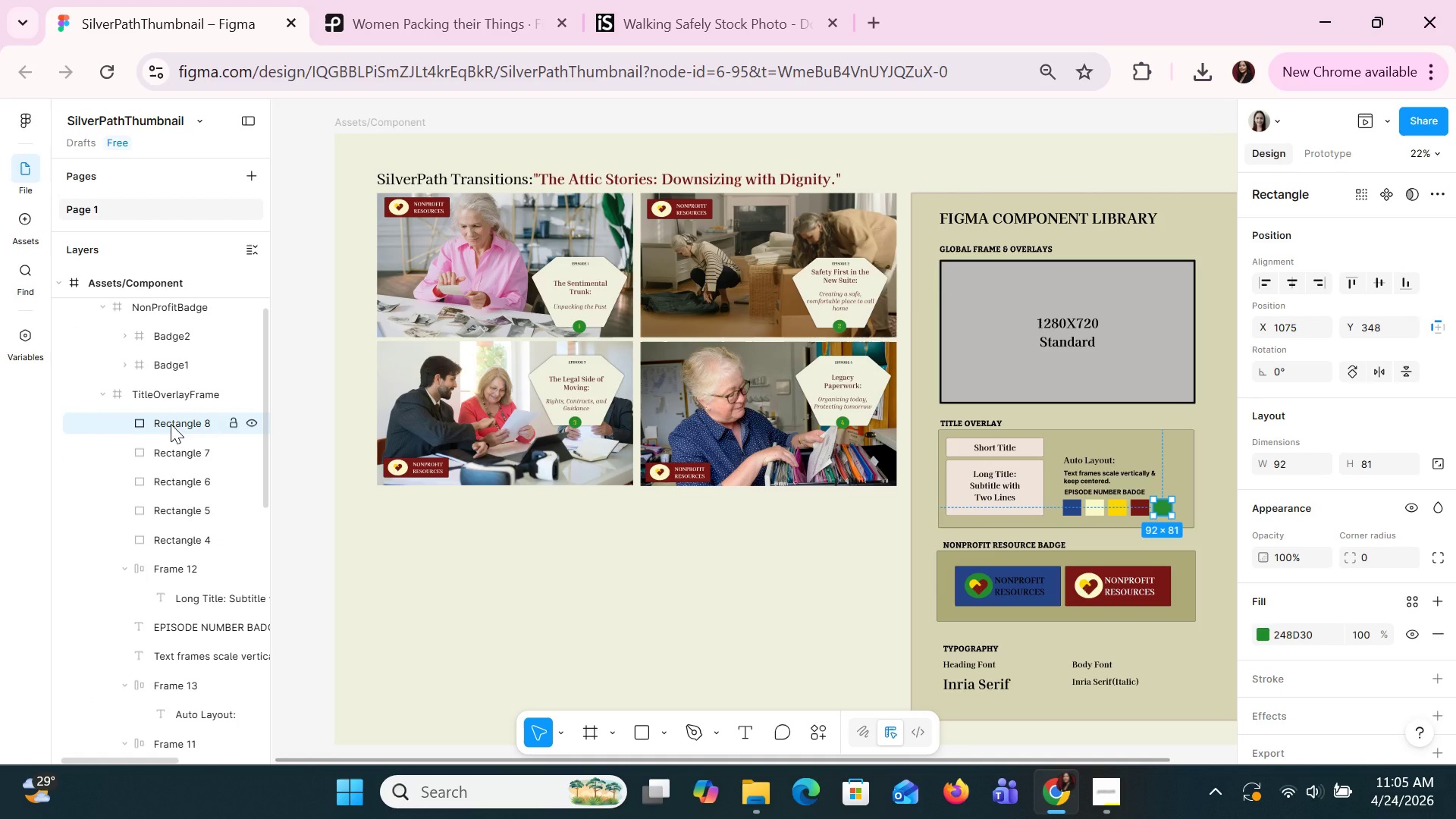 
double_click([171, 424])
 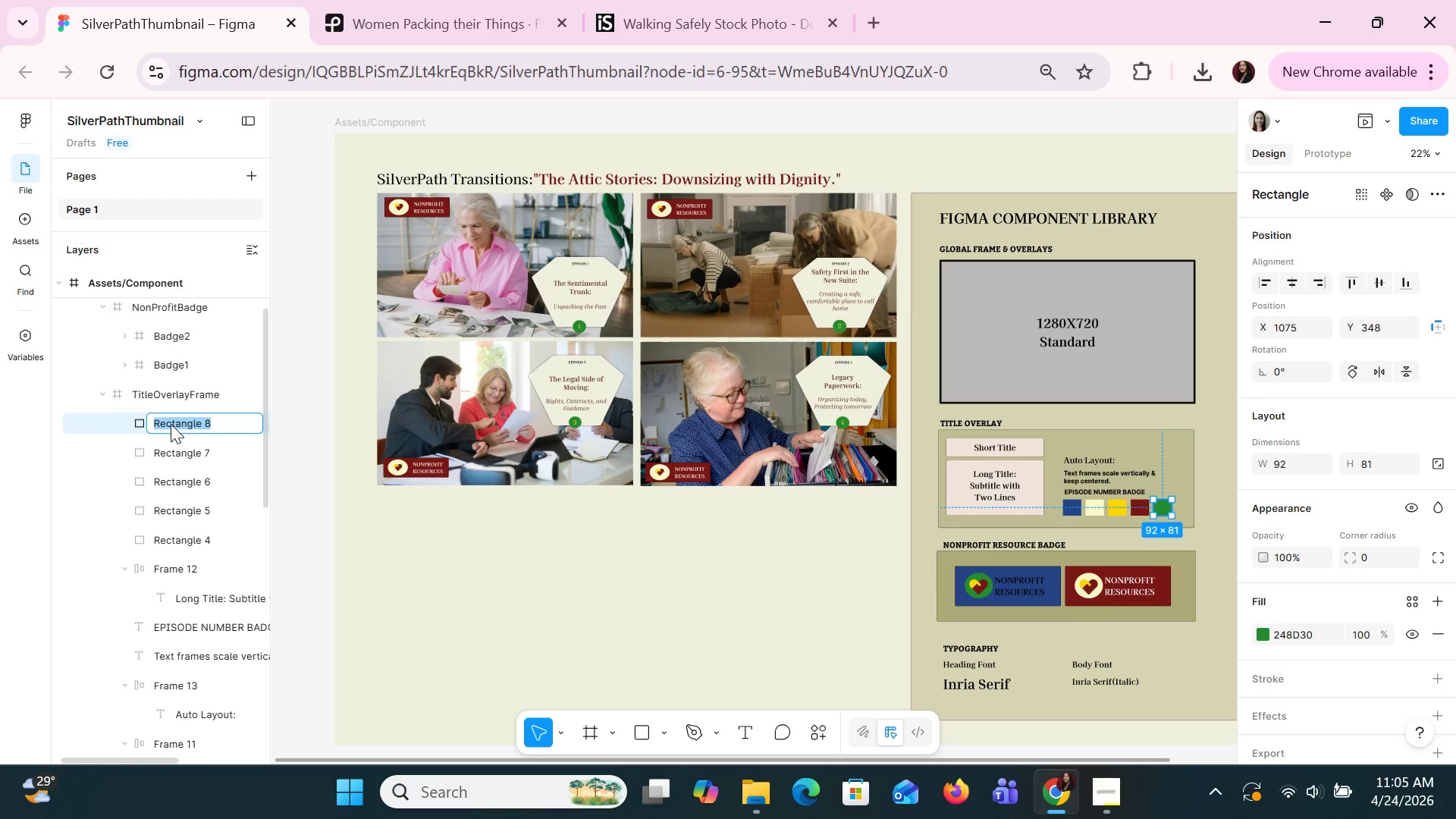 
wait(5.81)
 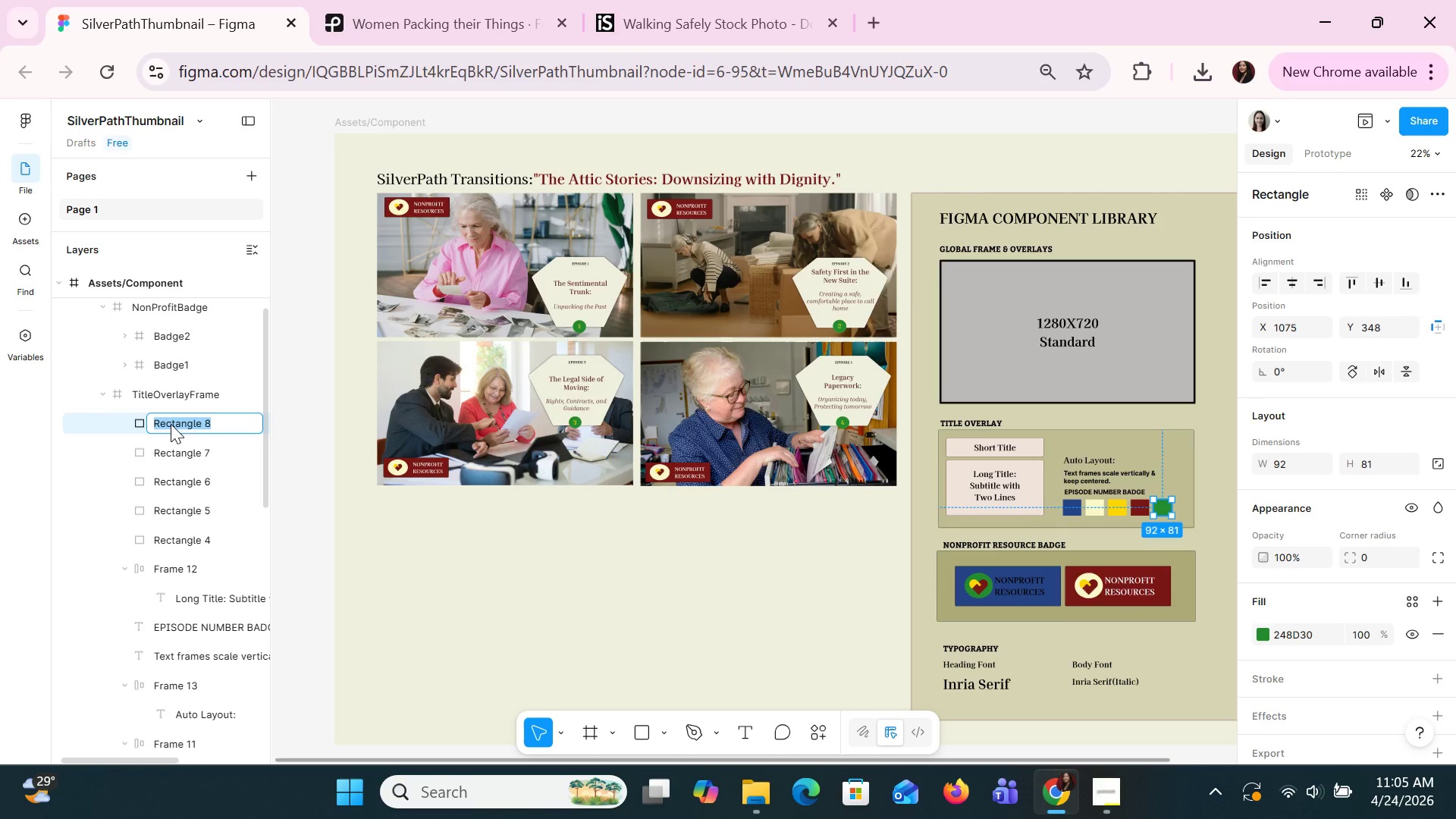 
type(IconColorGreen)
 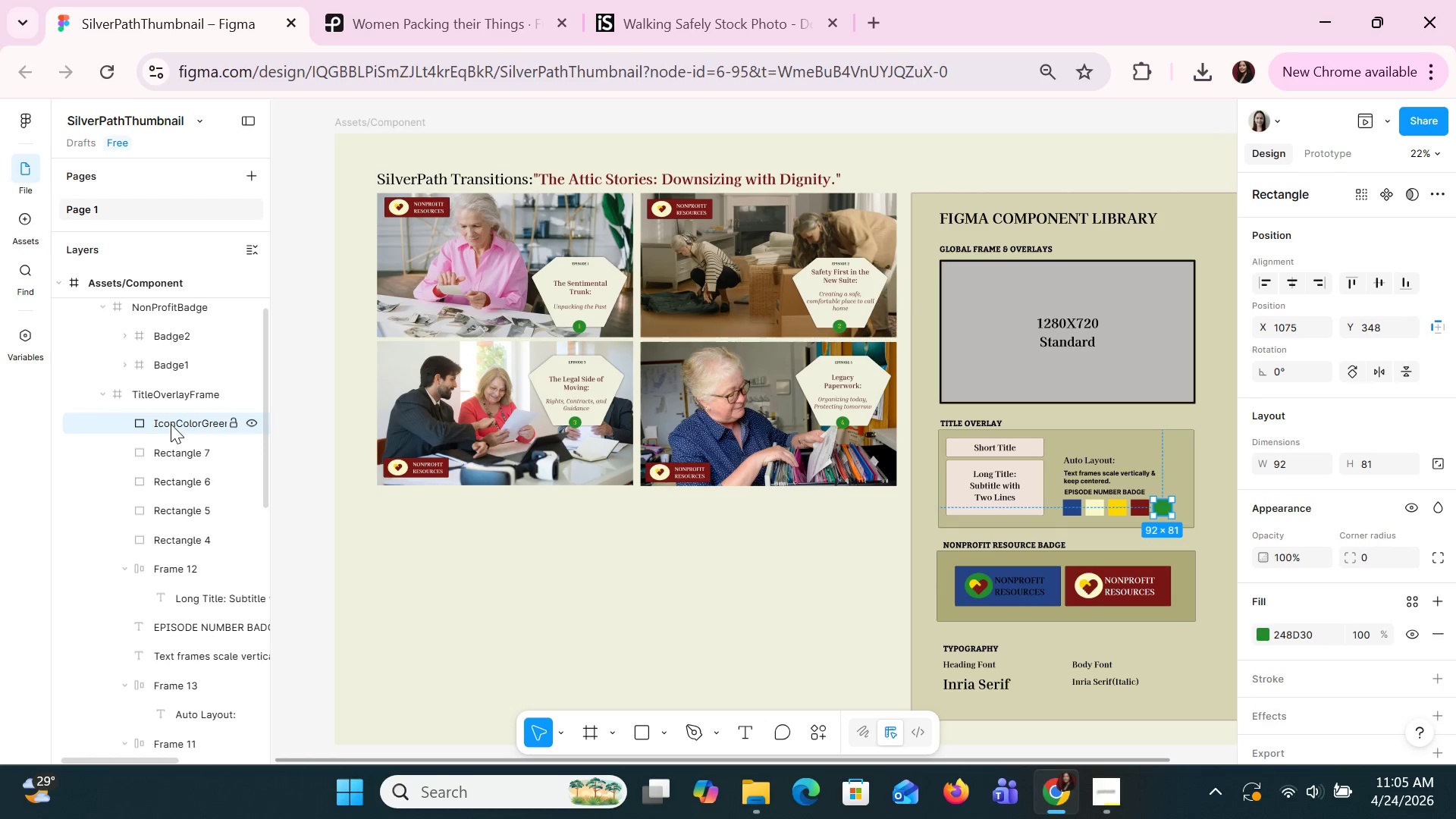 
 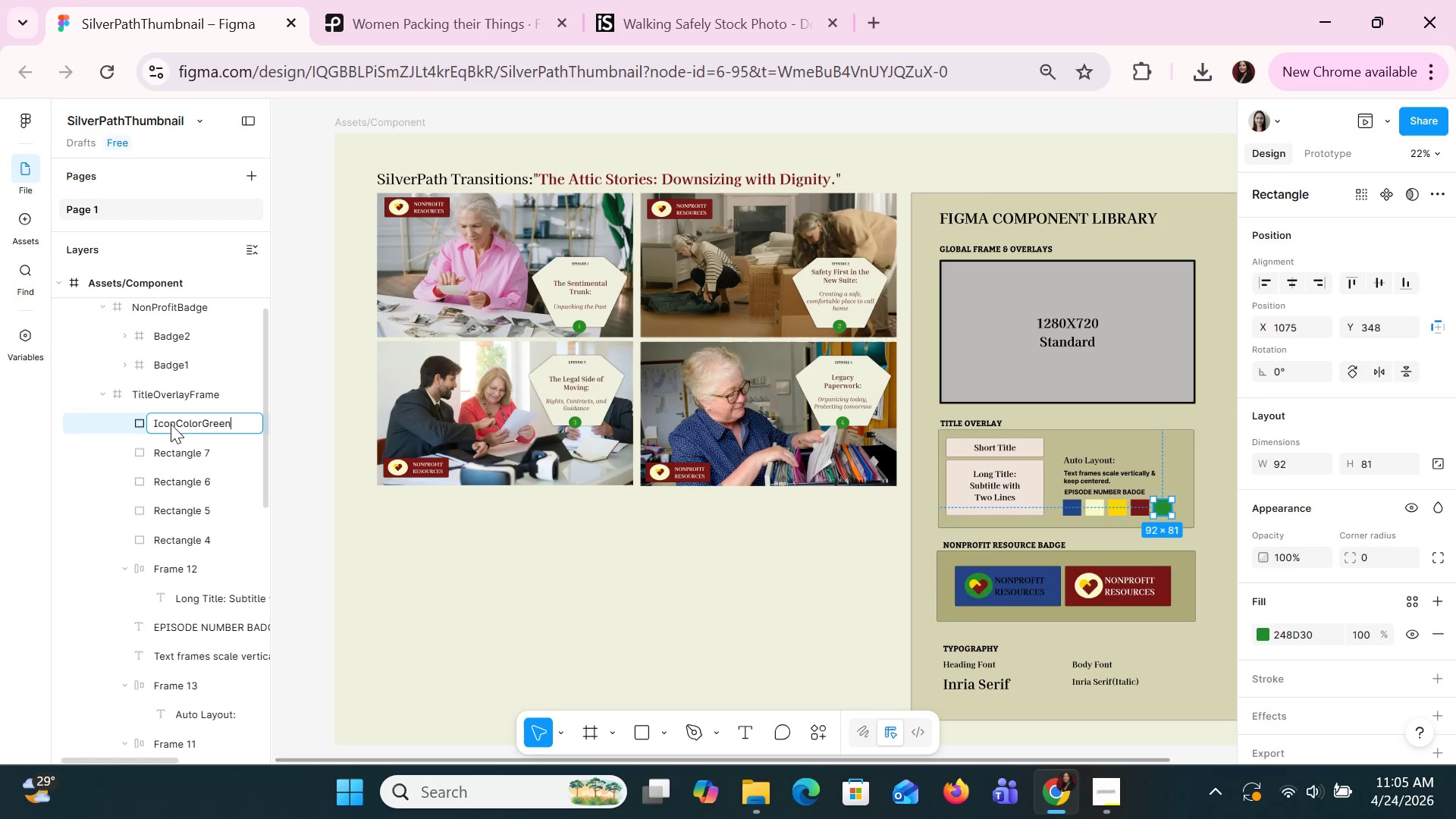 
key(Enter)
 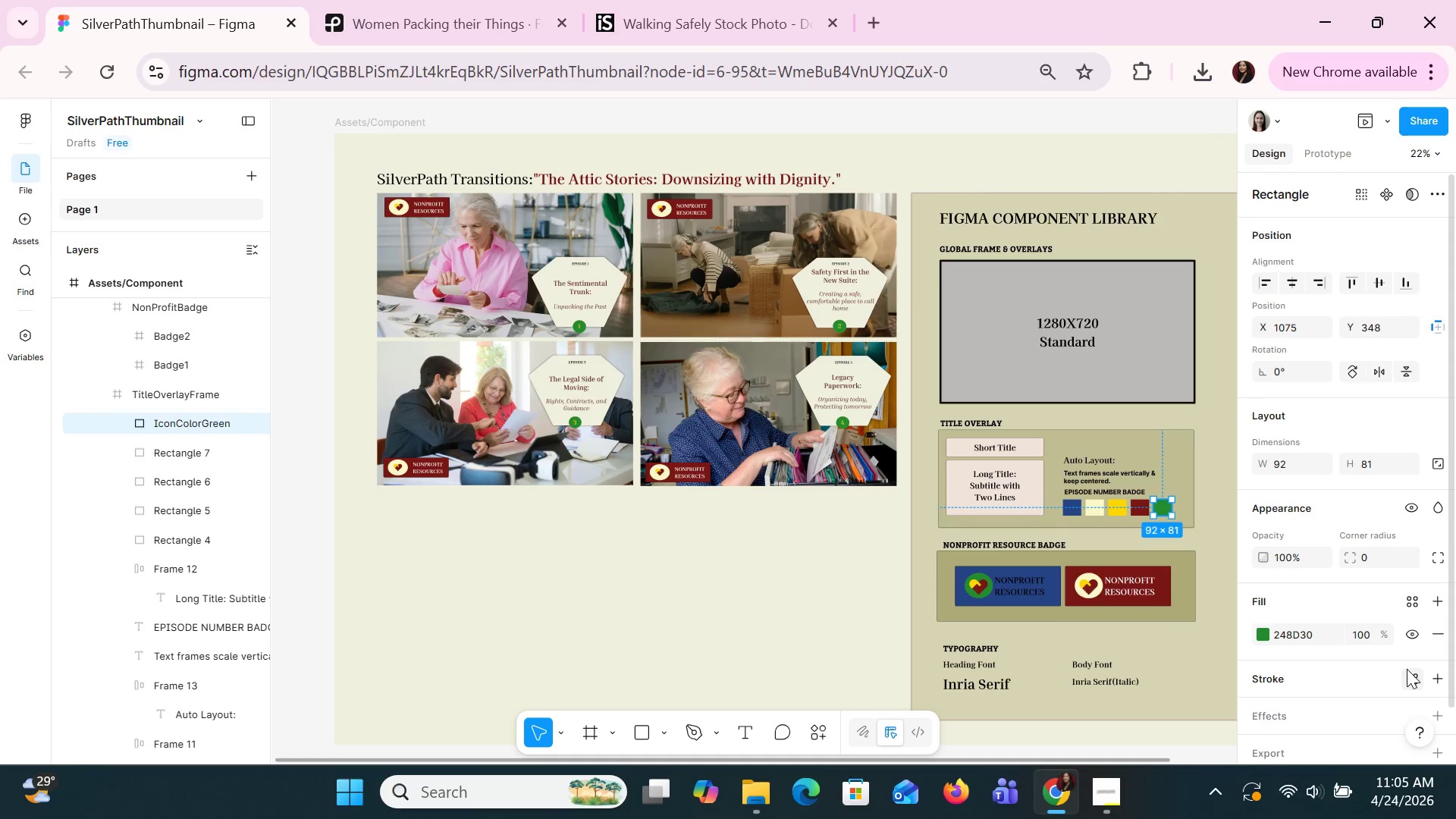 
wait(40.75)
 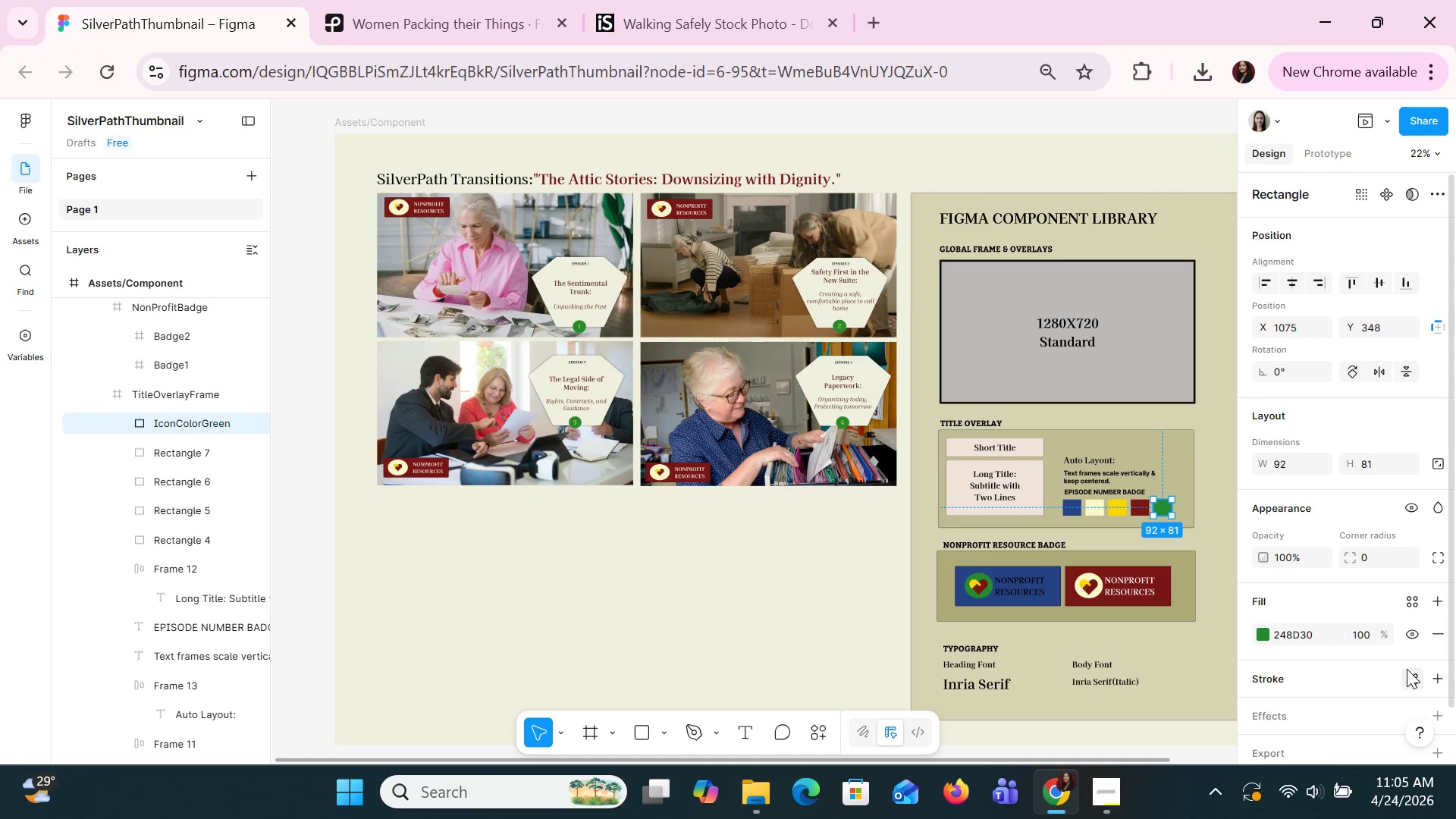 
double_click([209, 419])
 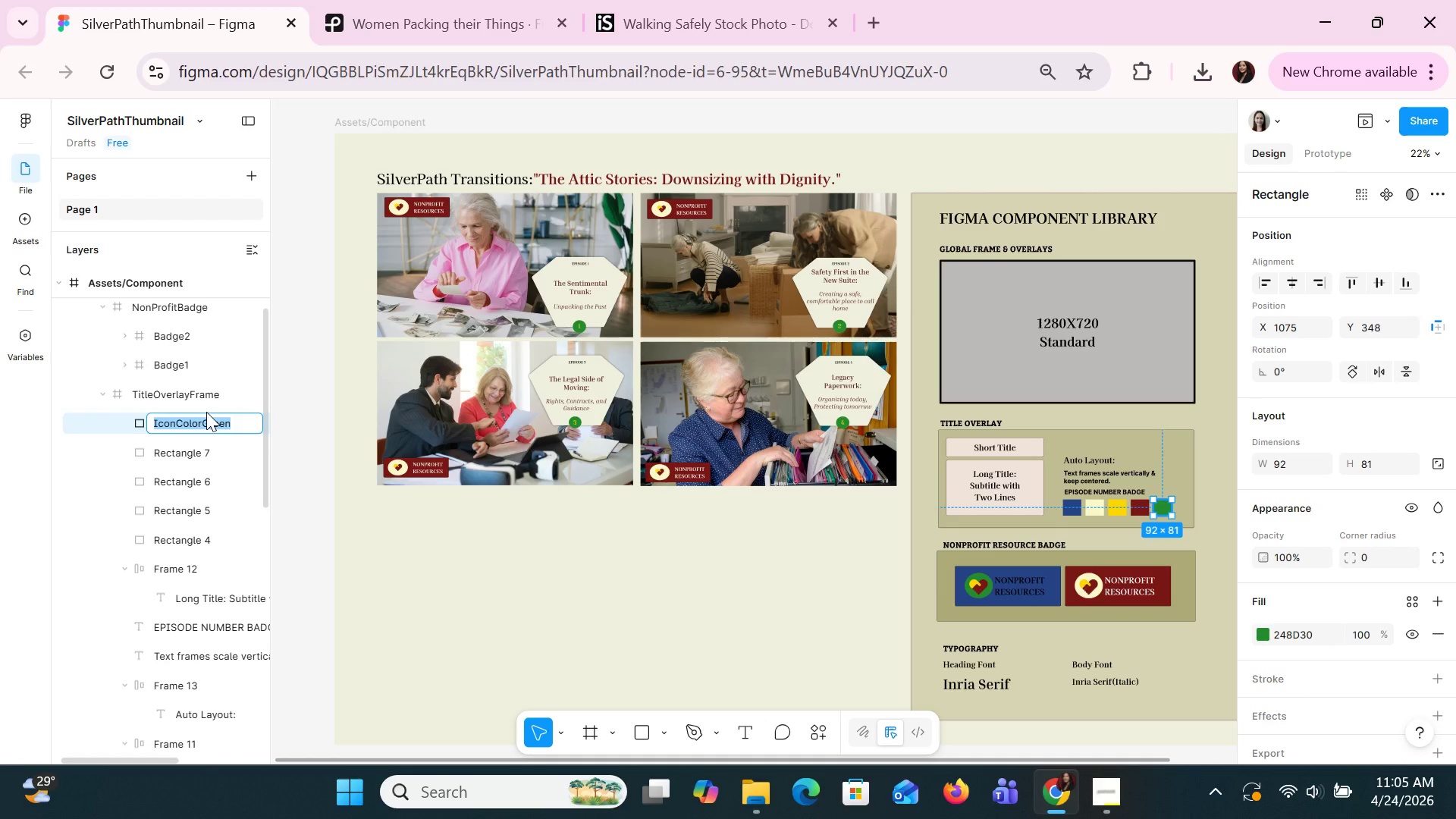 
wait(5.05)
 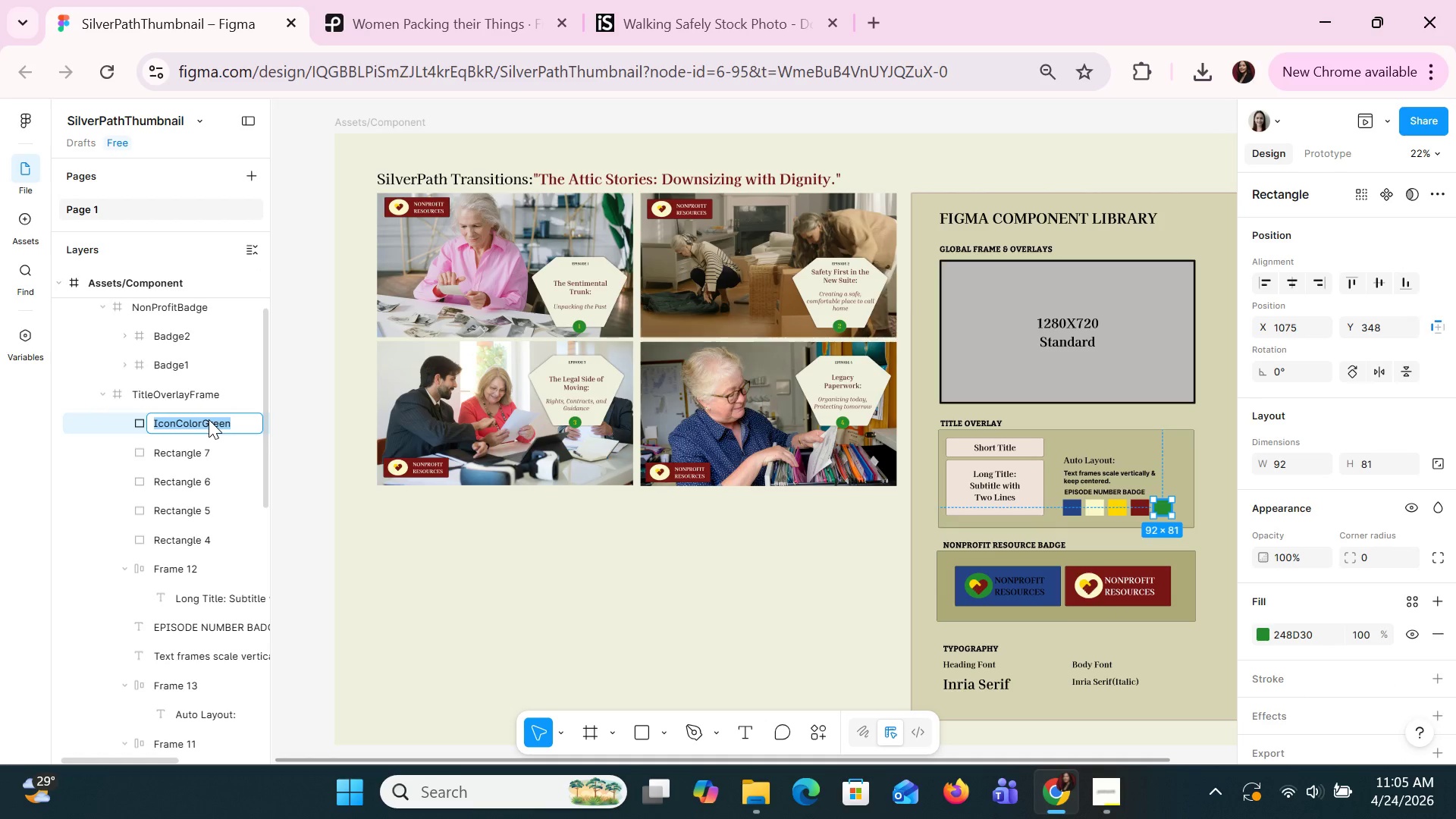 
double_click([206, 412])
 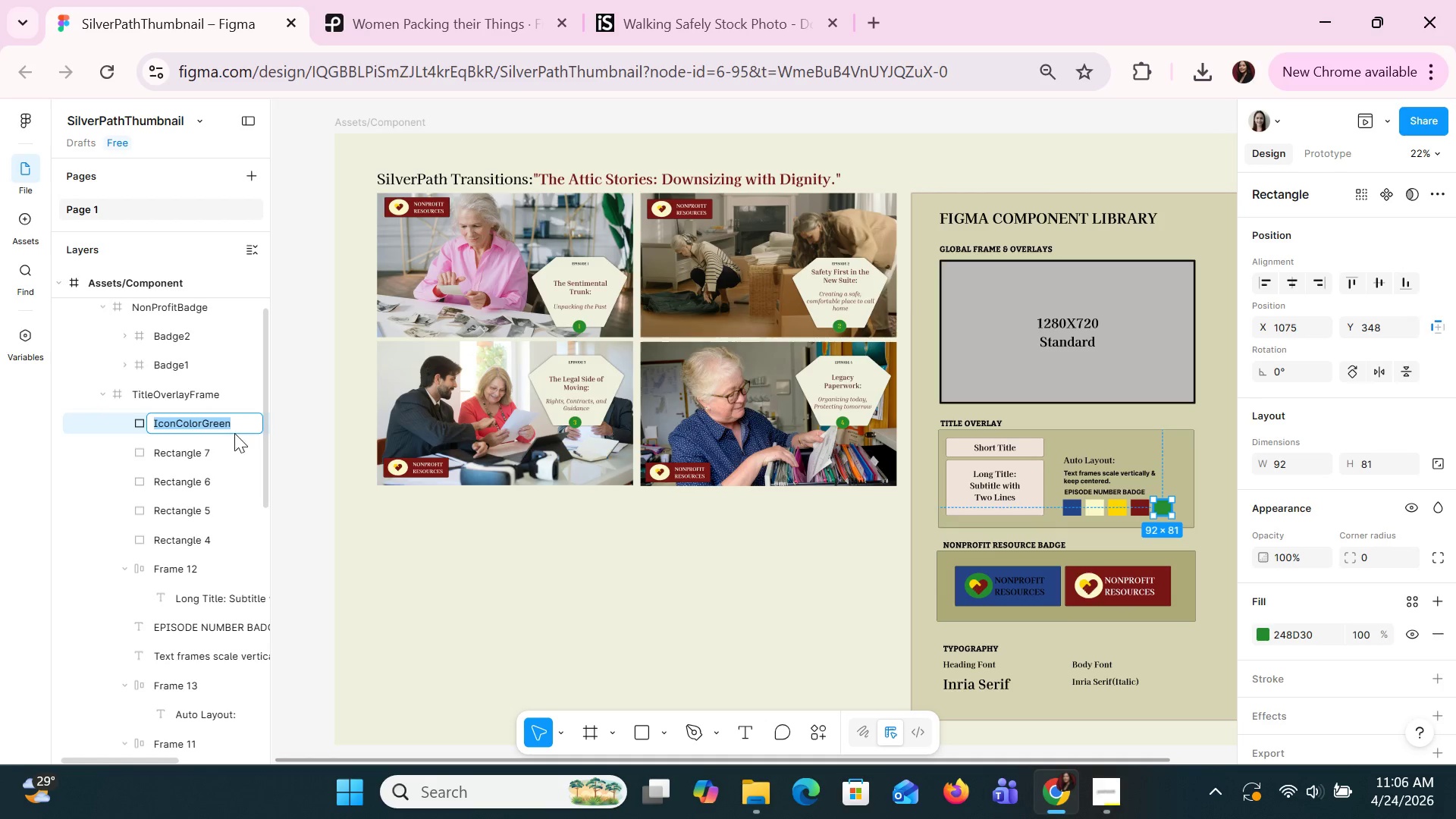 
left_click([234, 433])
 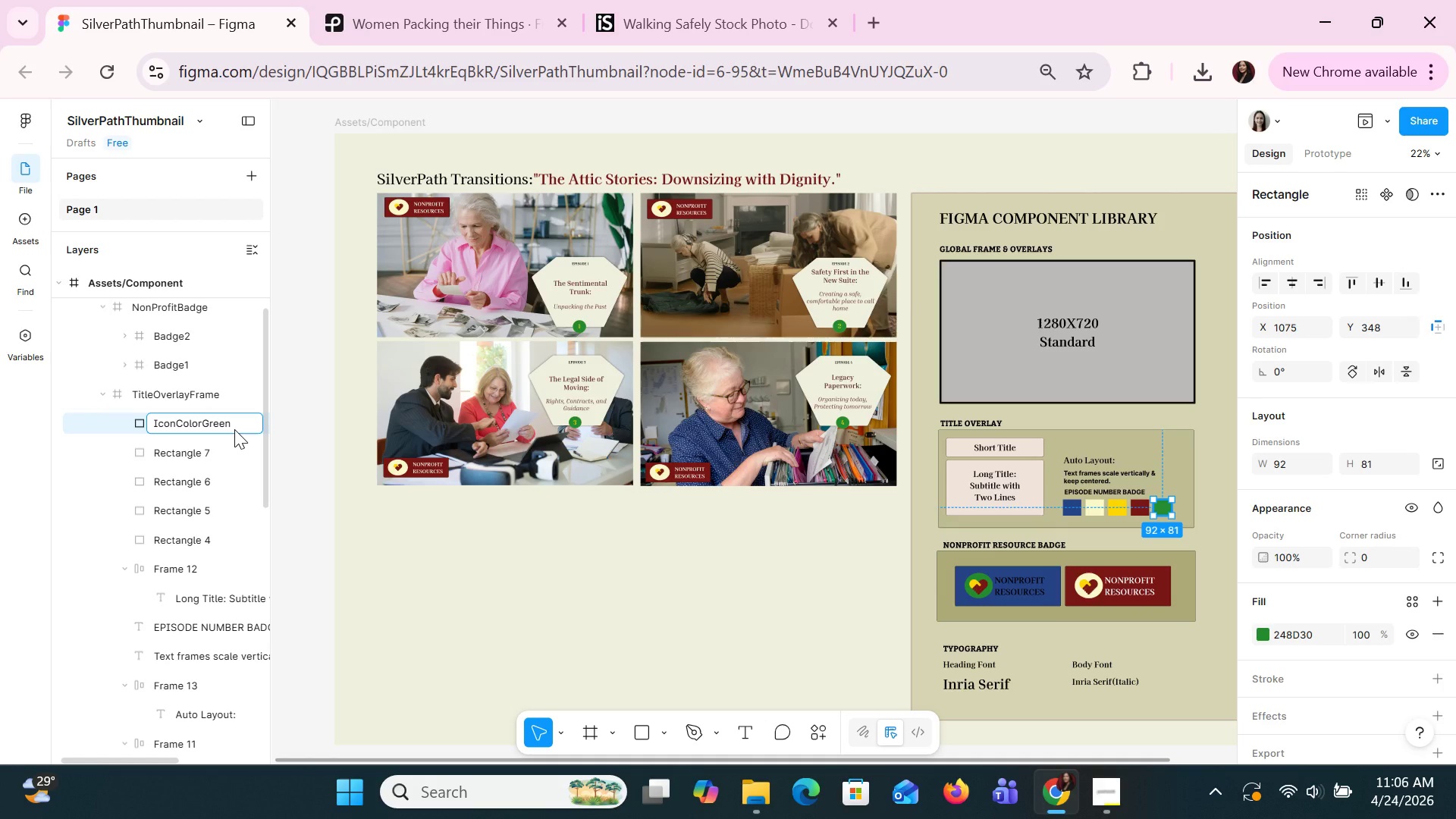 
key(Backspace)
key(Backspace)
key(Backspace)
key(Backspace)
key(Backspace)
key(Backspace)
key(Backspace)
key(Backspace)
key(Backspace)
key(Backspace)
type(/MediumGreen)
 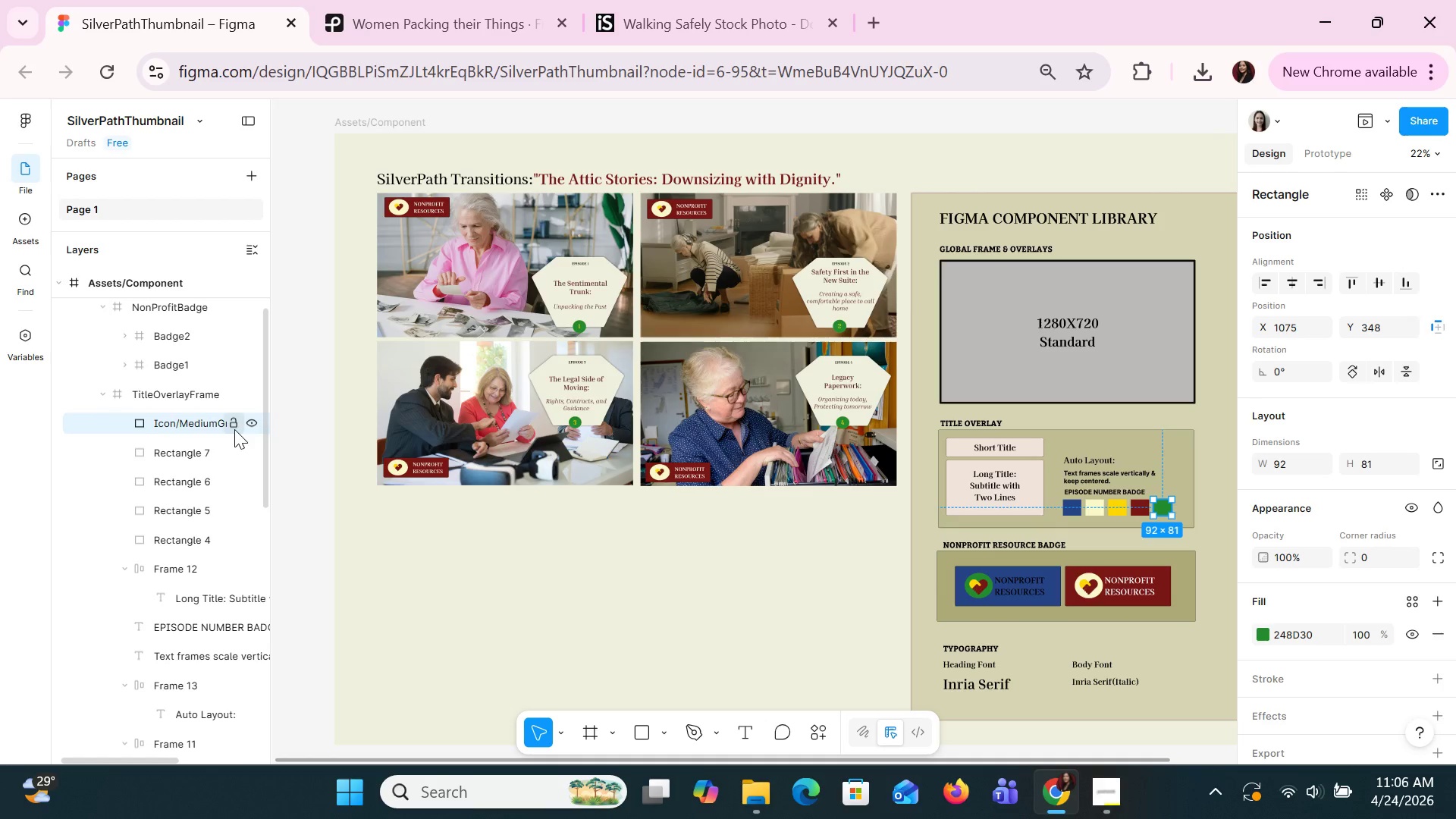 
 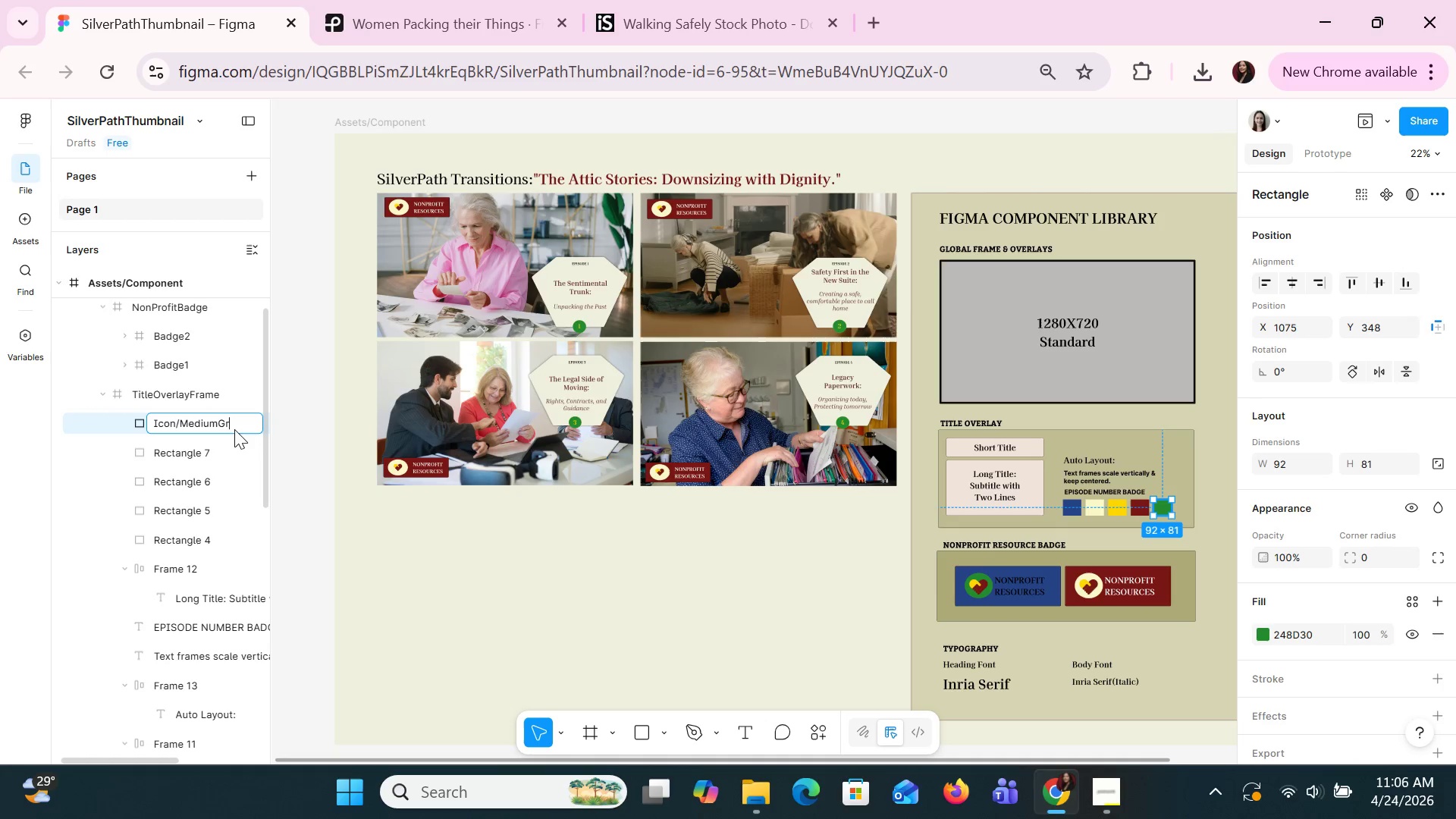 
key(Enter)
 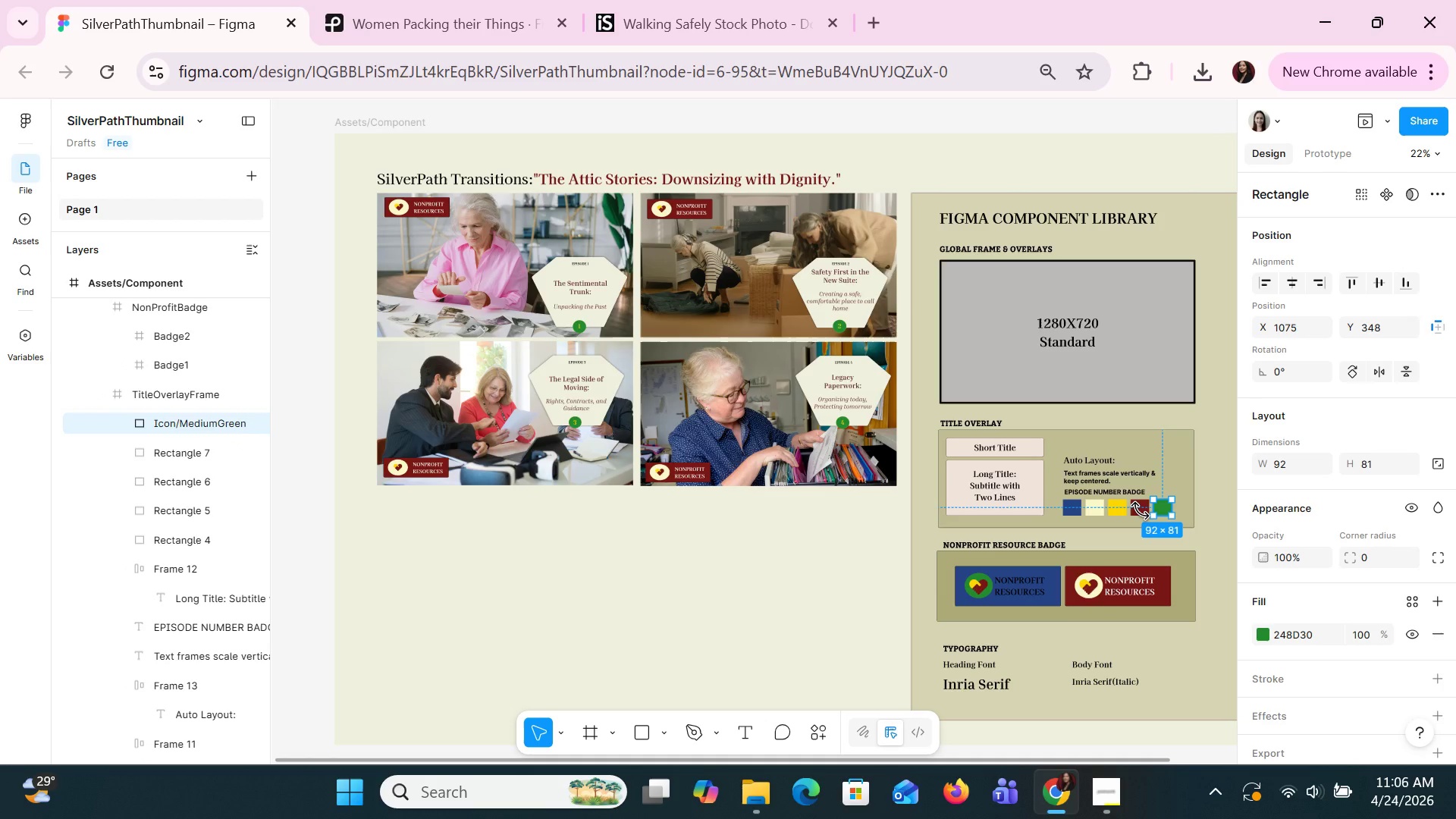 
left_click([1141, 511])
 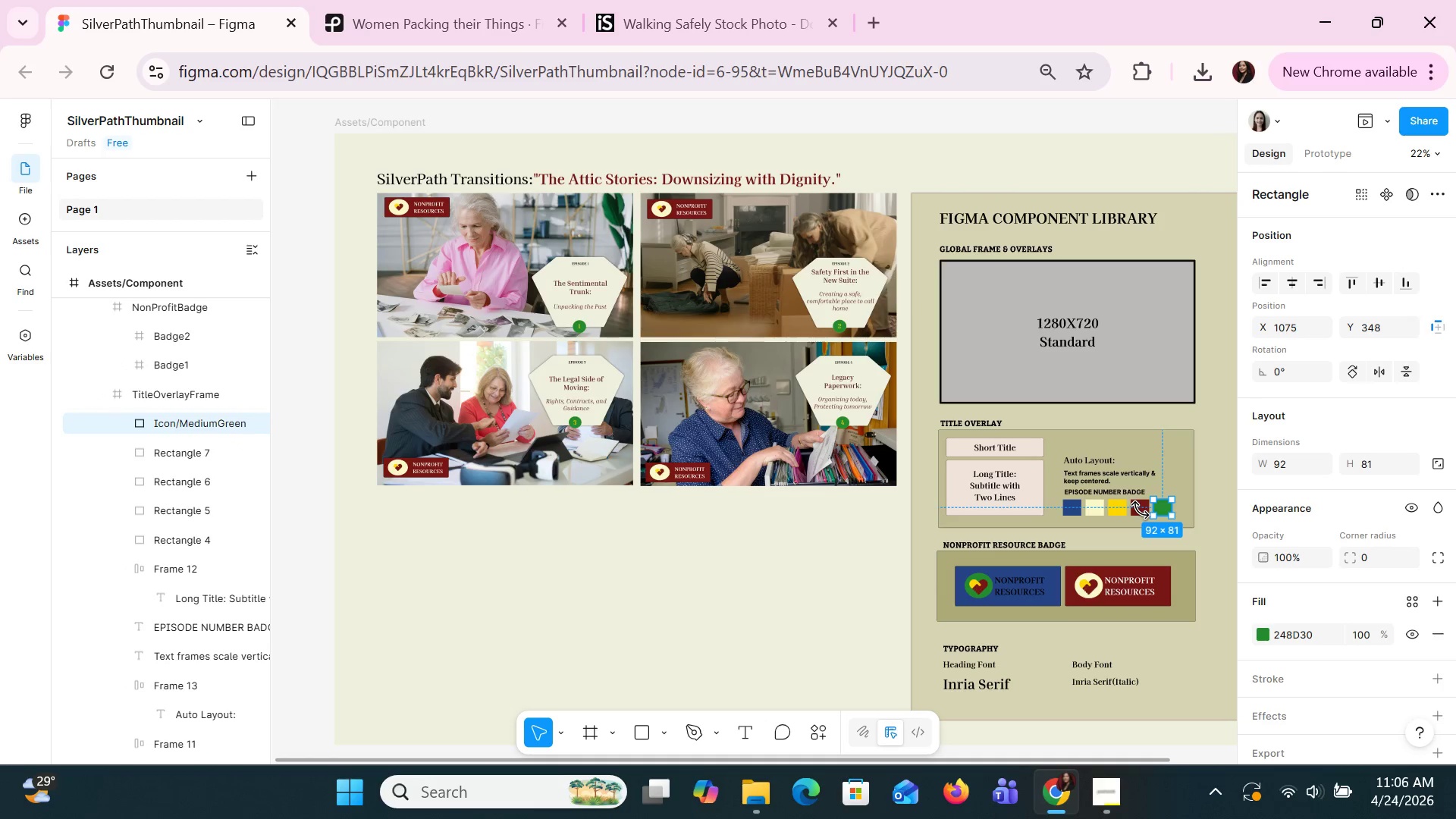 
double_click([1141, 510])
 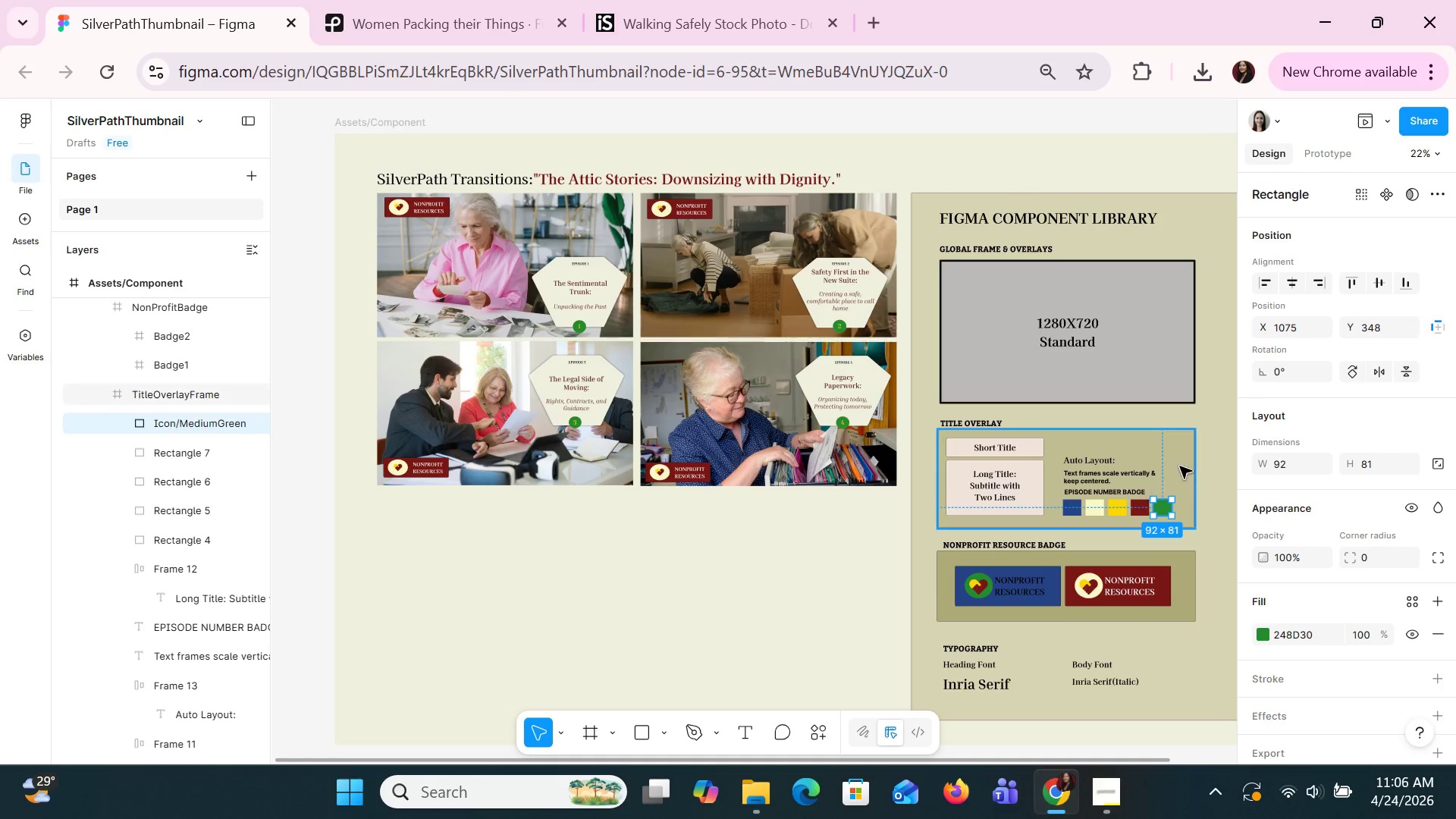 
left_click([1181, 464])
 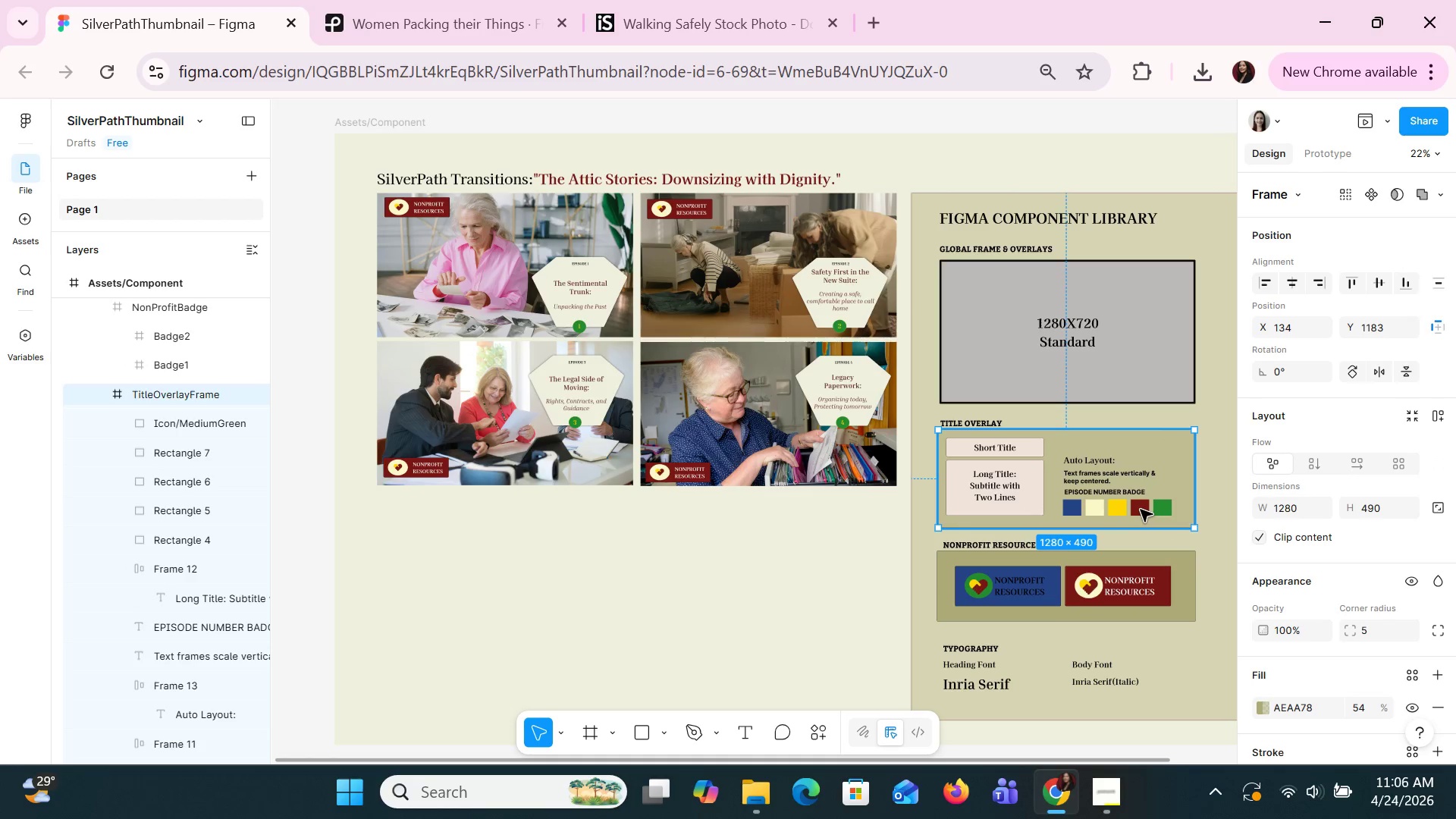 
double_click([1140, 509])
 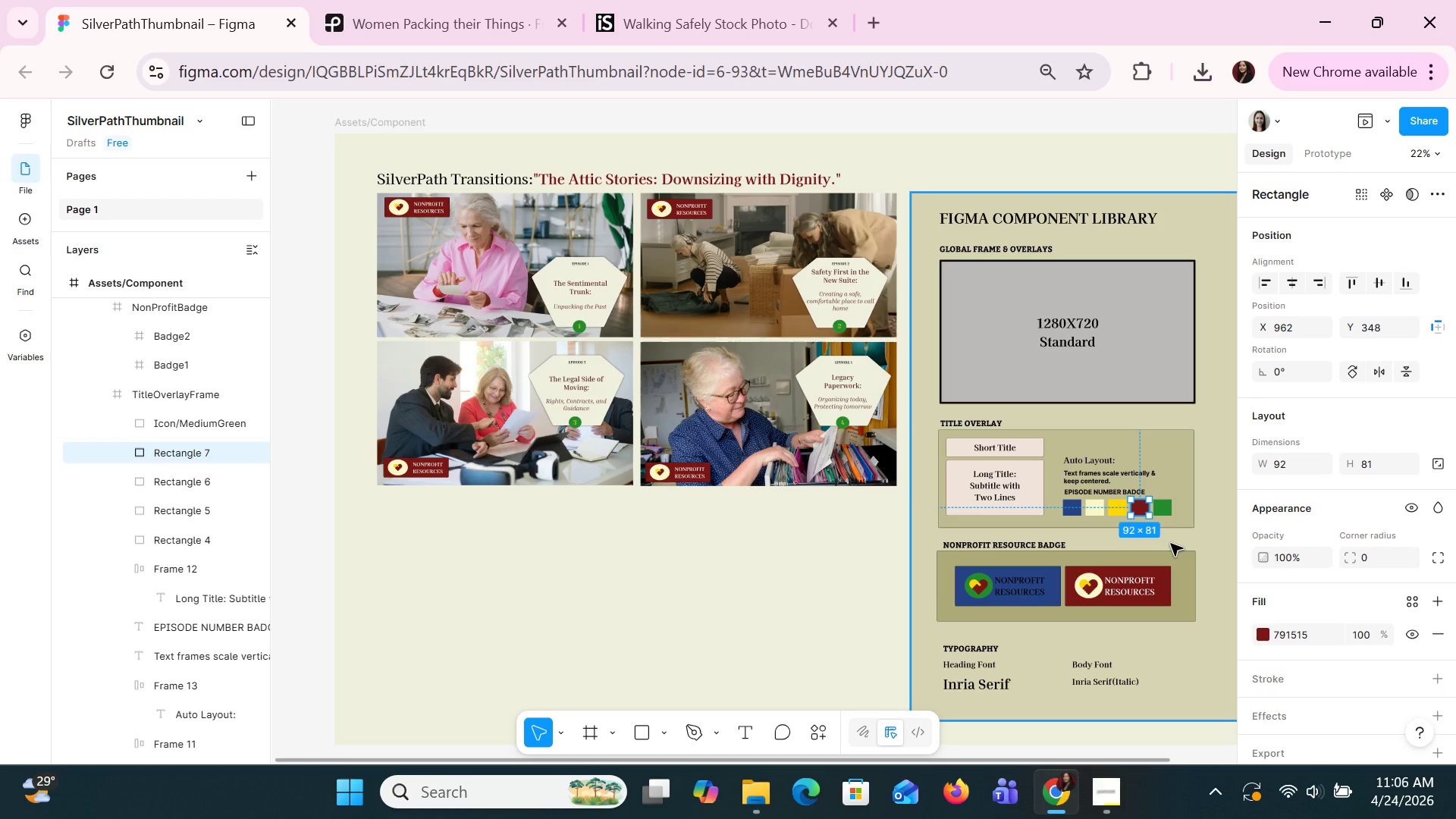 
wait(18.98)
 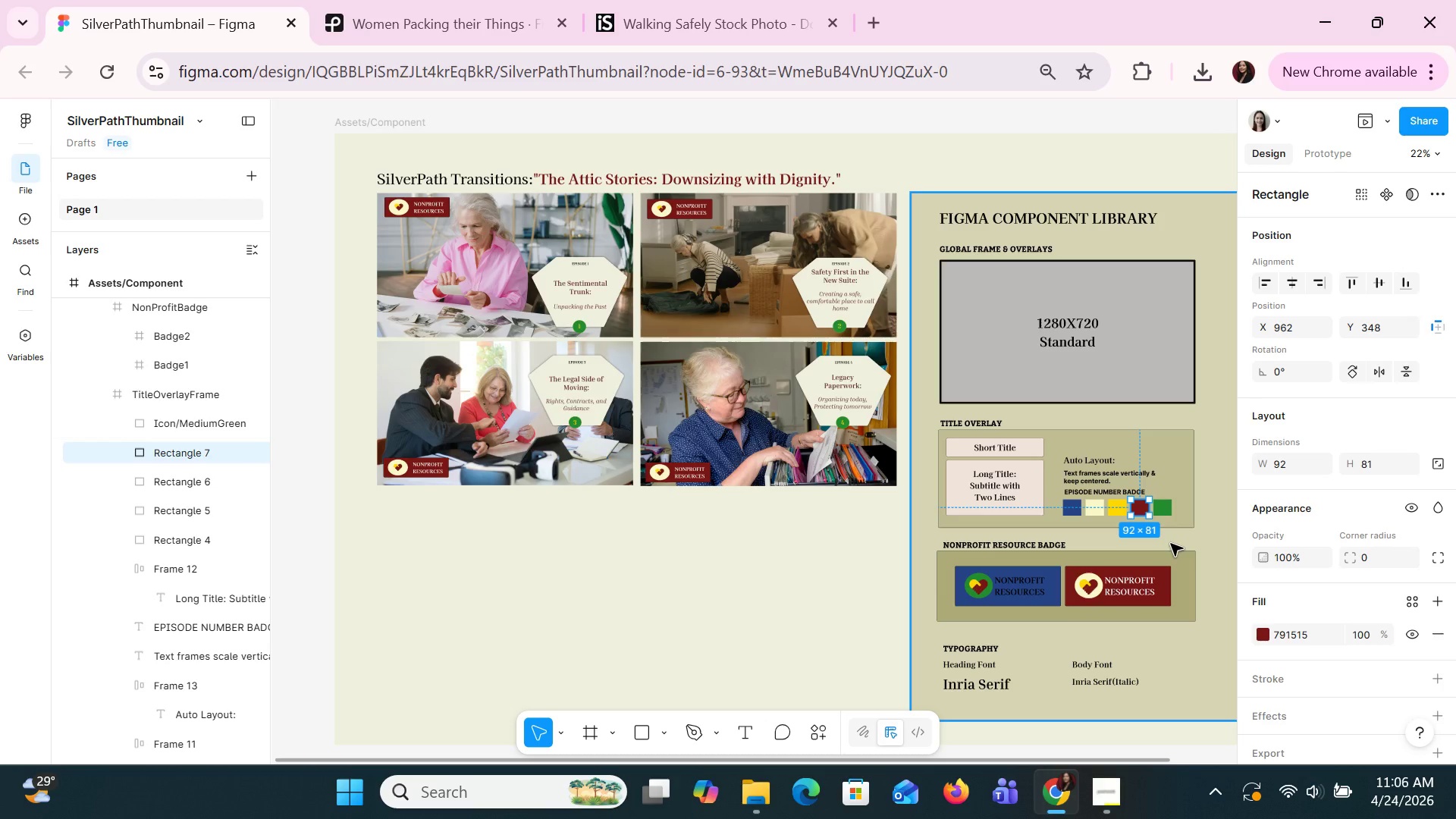 
double_click([190, 450])
 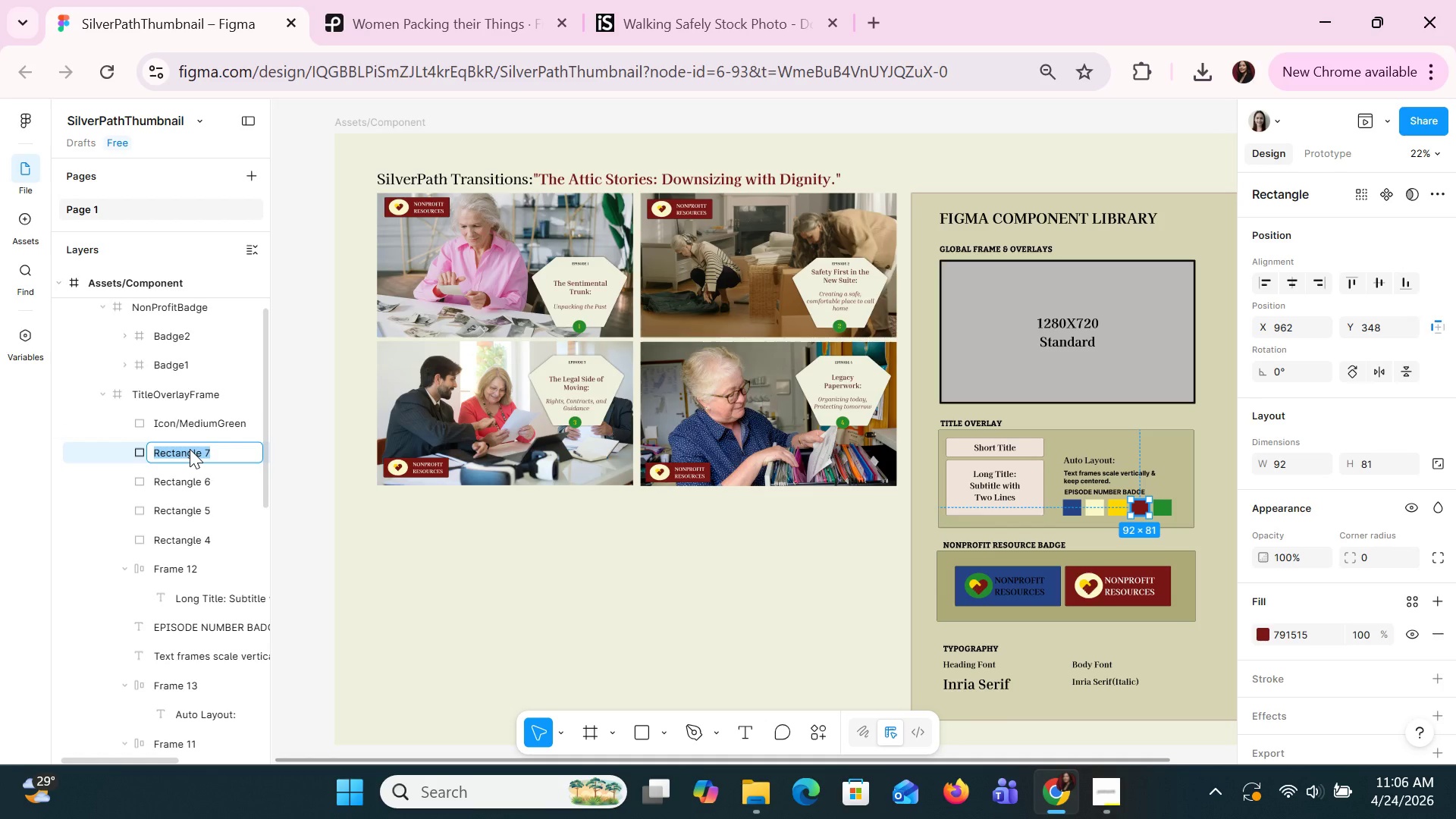 
type(Icon/)
 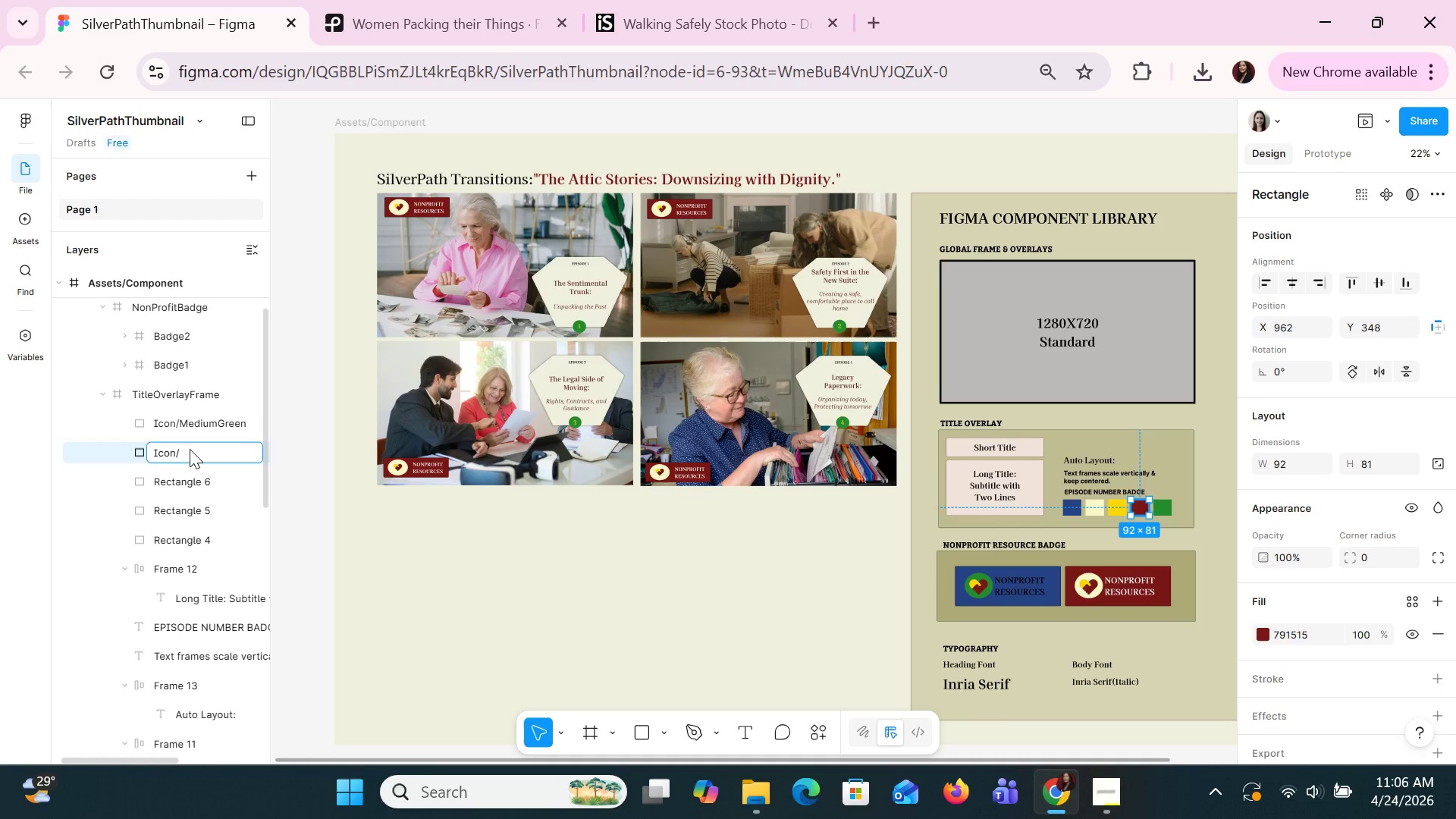 
type(Deep burgundy)
 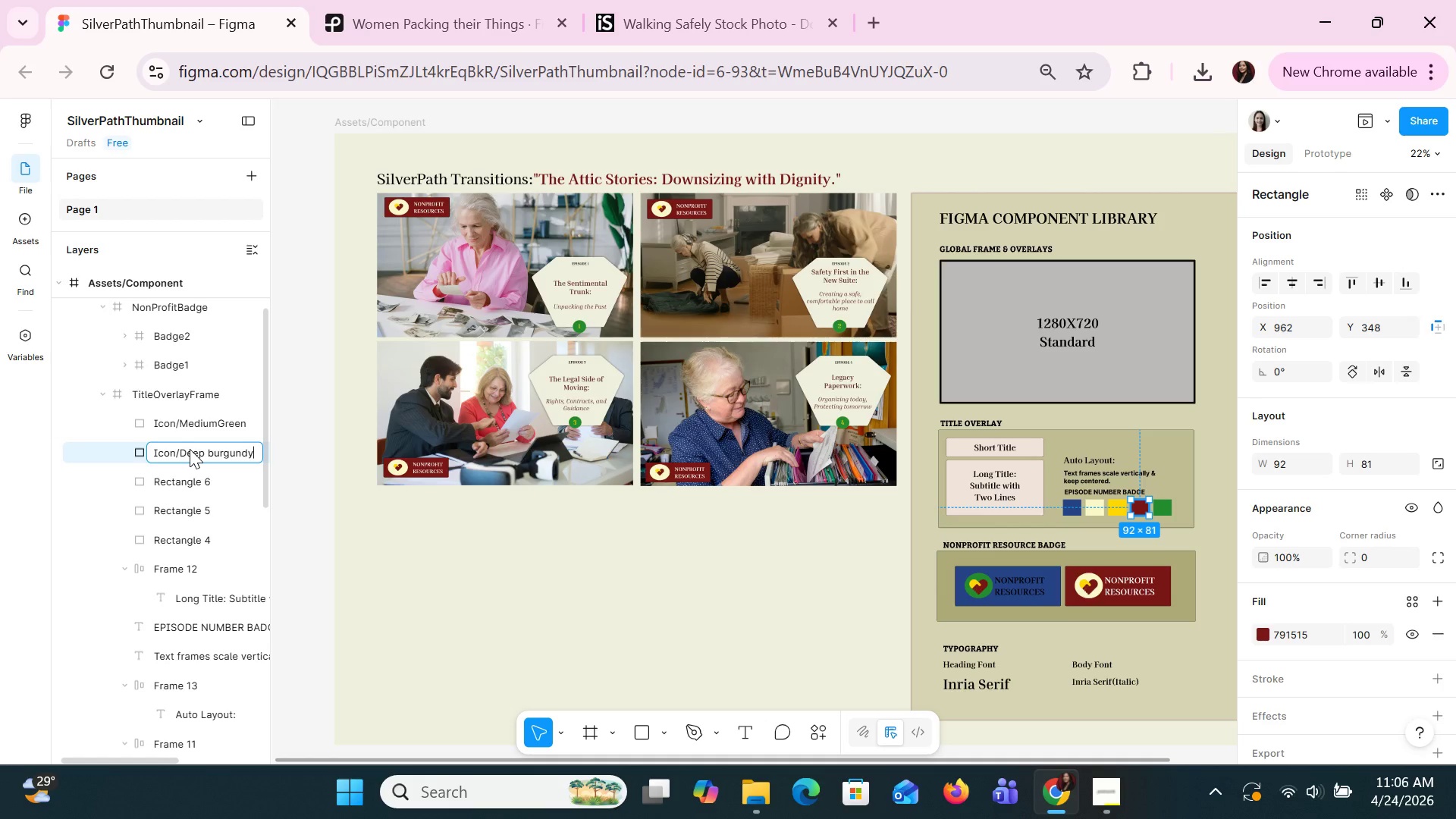 
key(Enter)
 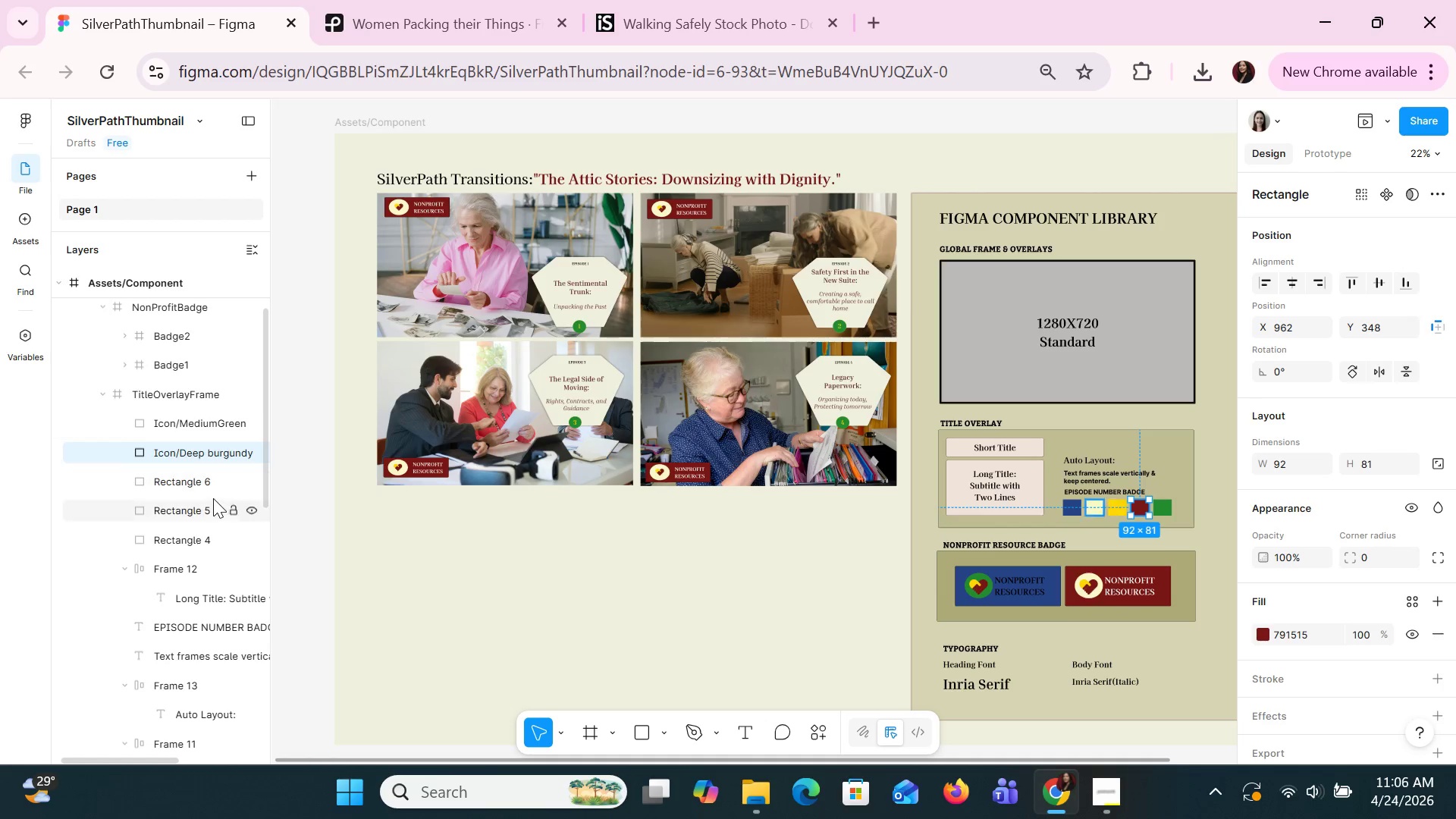 
left_click([193, 477])
 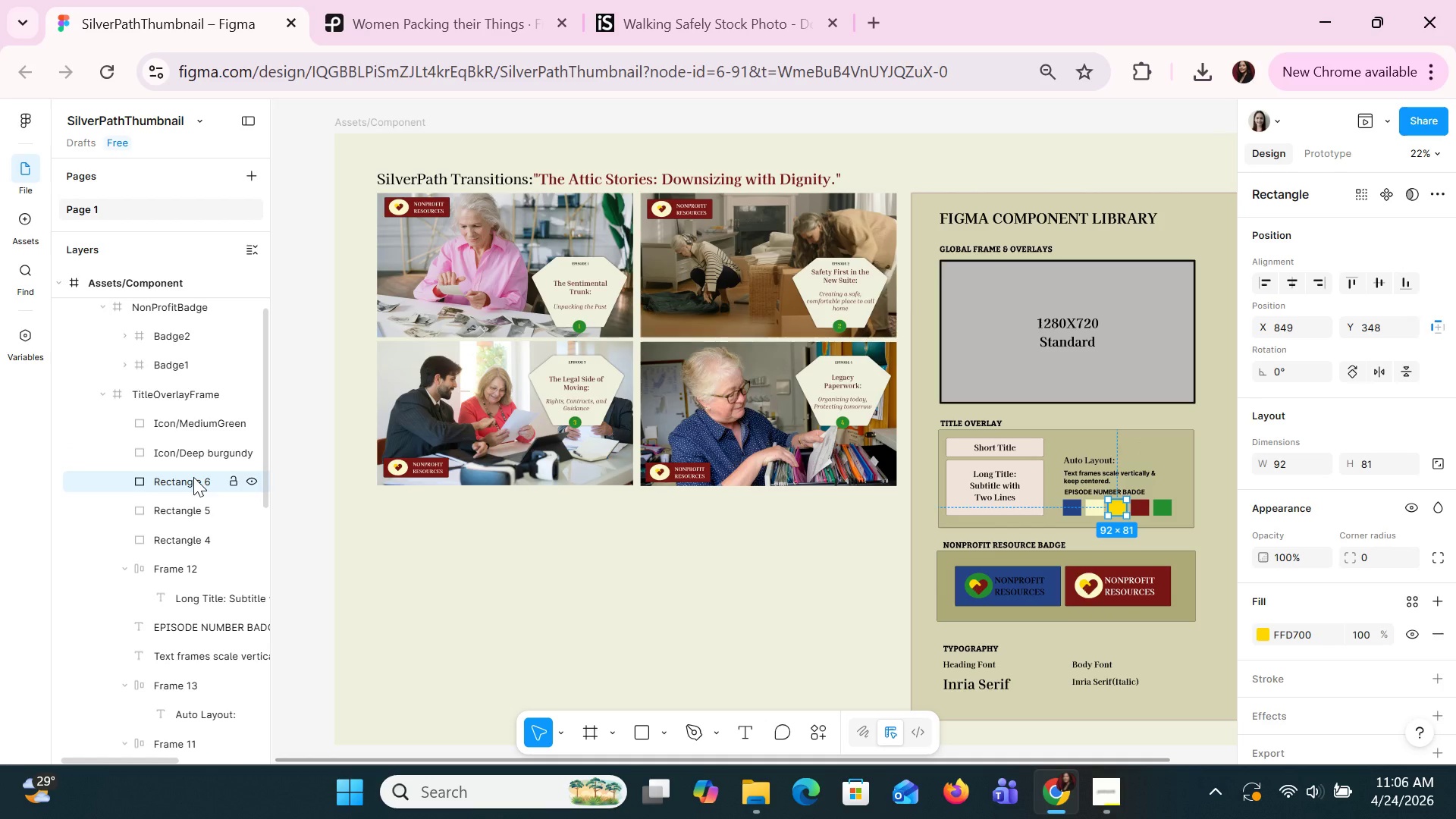 
wait(11.97)
 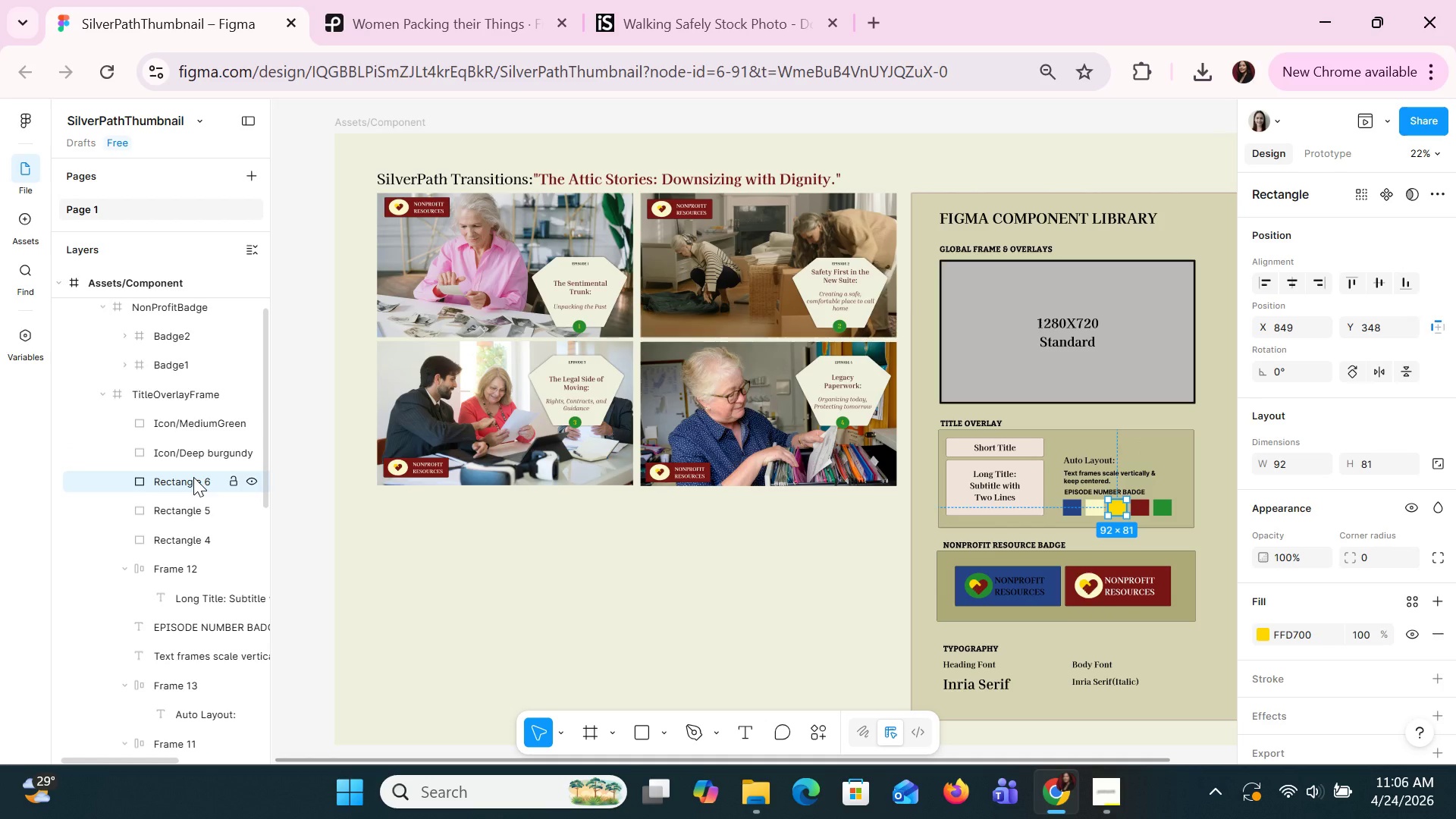 
double_click([193, 477])
 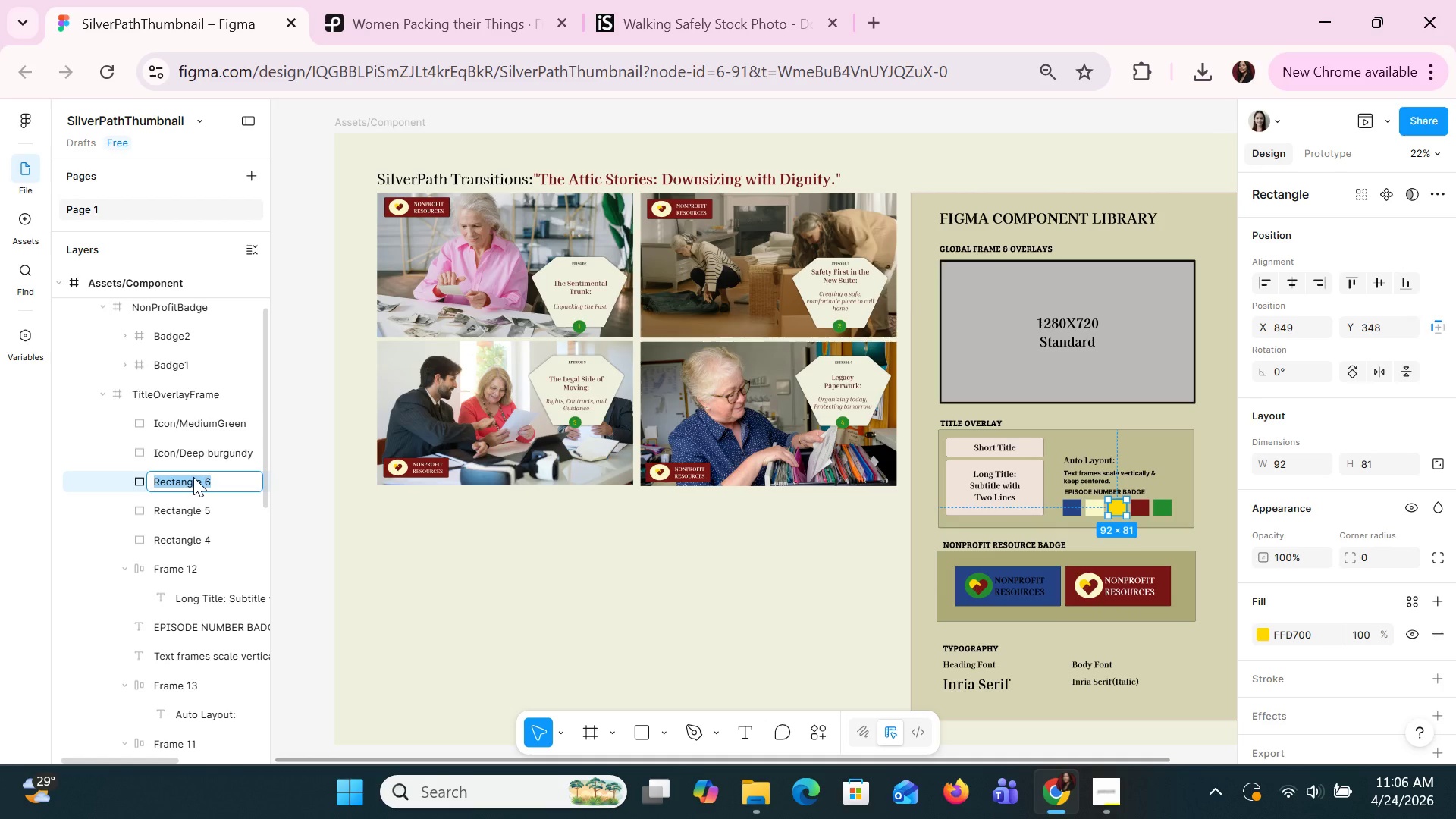 
type(Icon/go)
key(Backspace)
key(Backspace)
key(Backspace)
type(/Gold)
 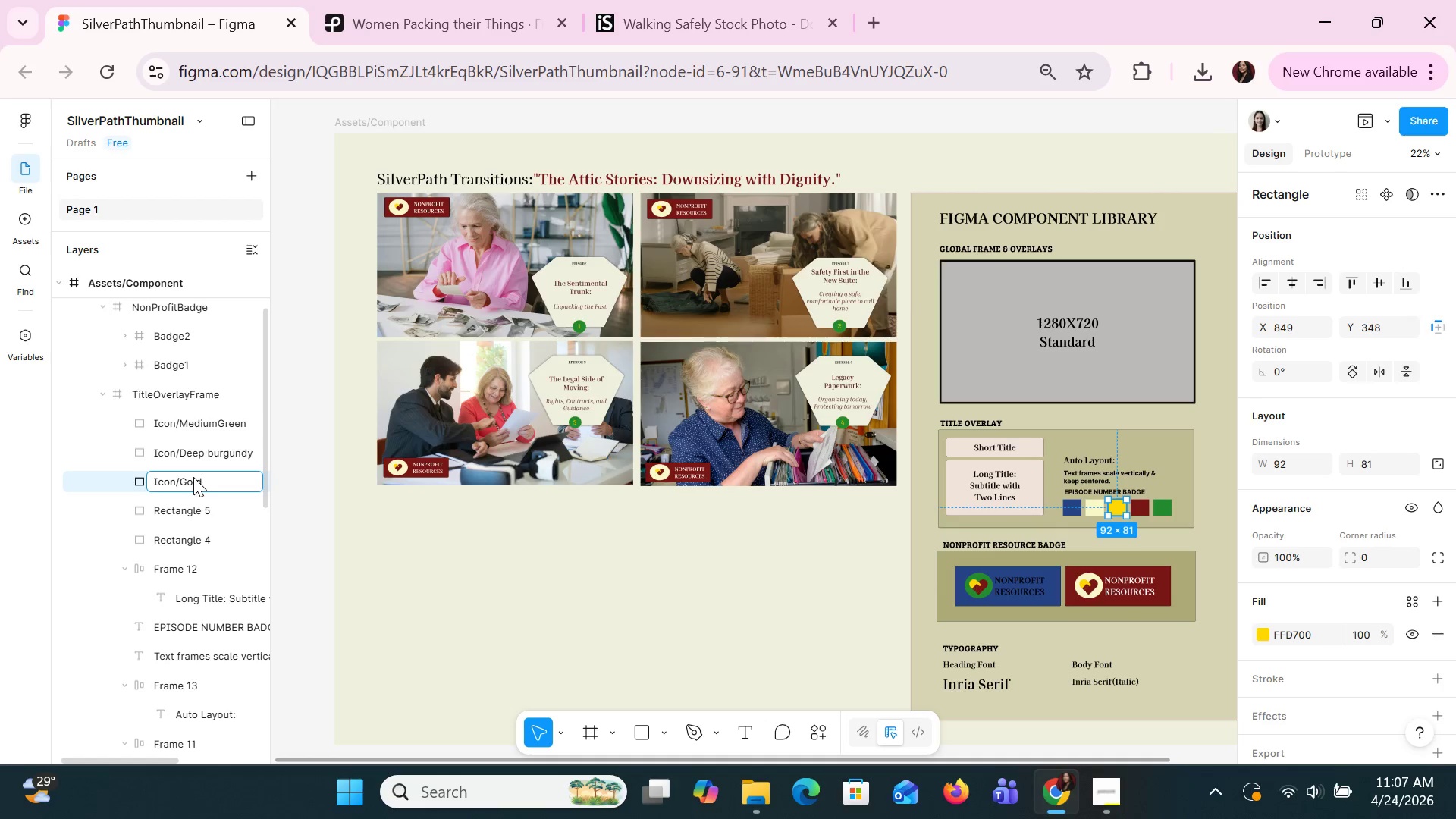 
key(Enter)
 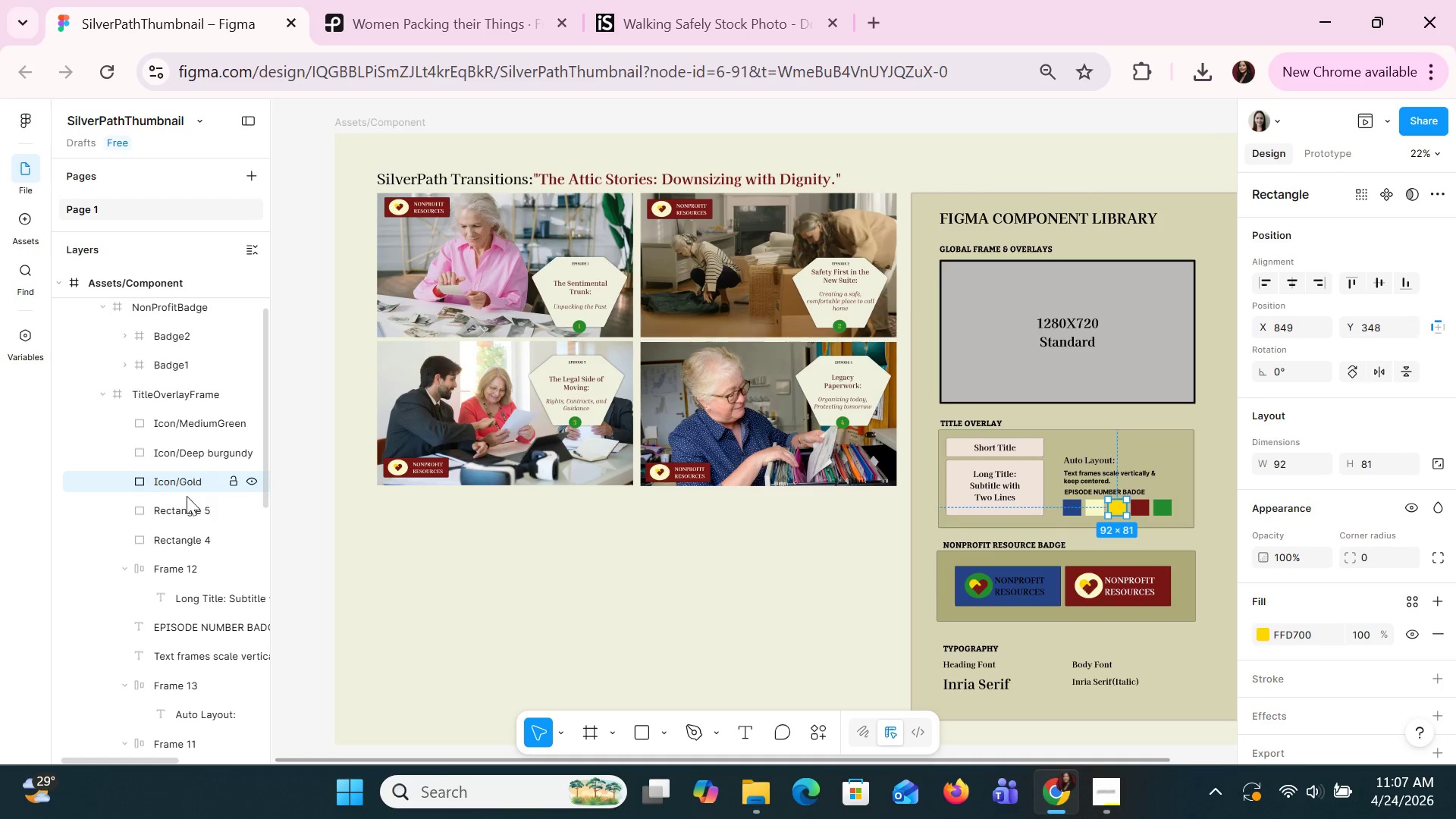 
left_click([185, 519])
 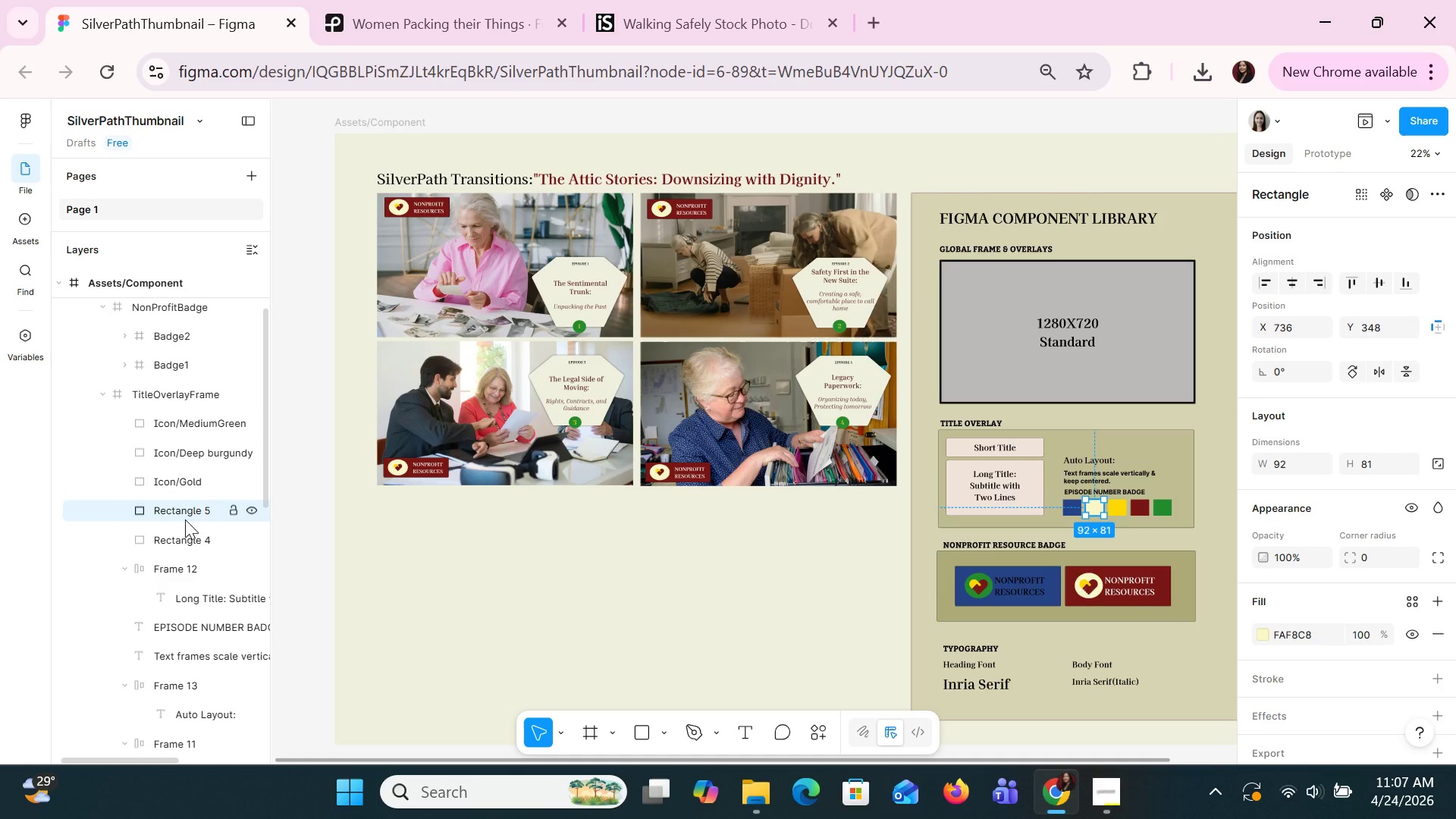 
wait(14.12)
 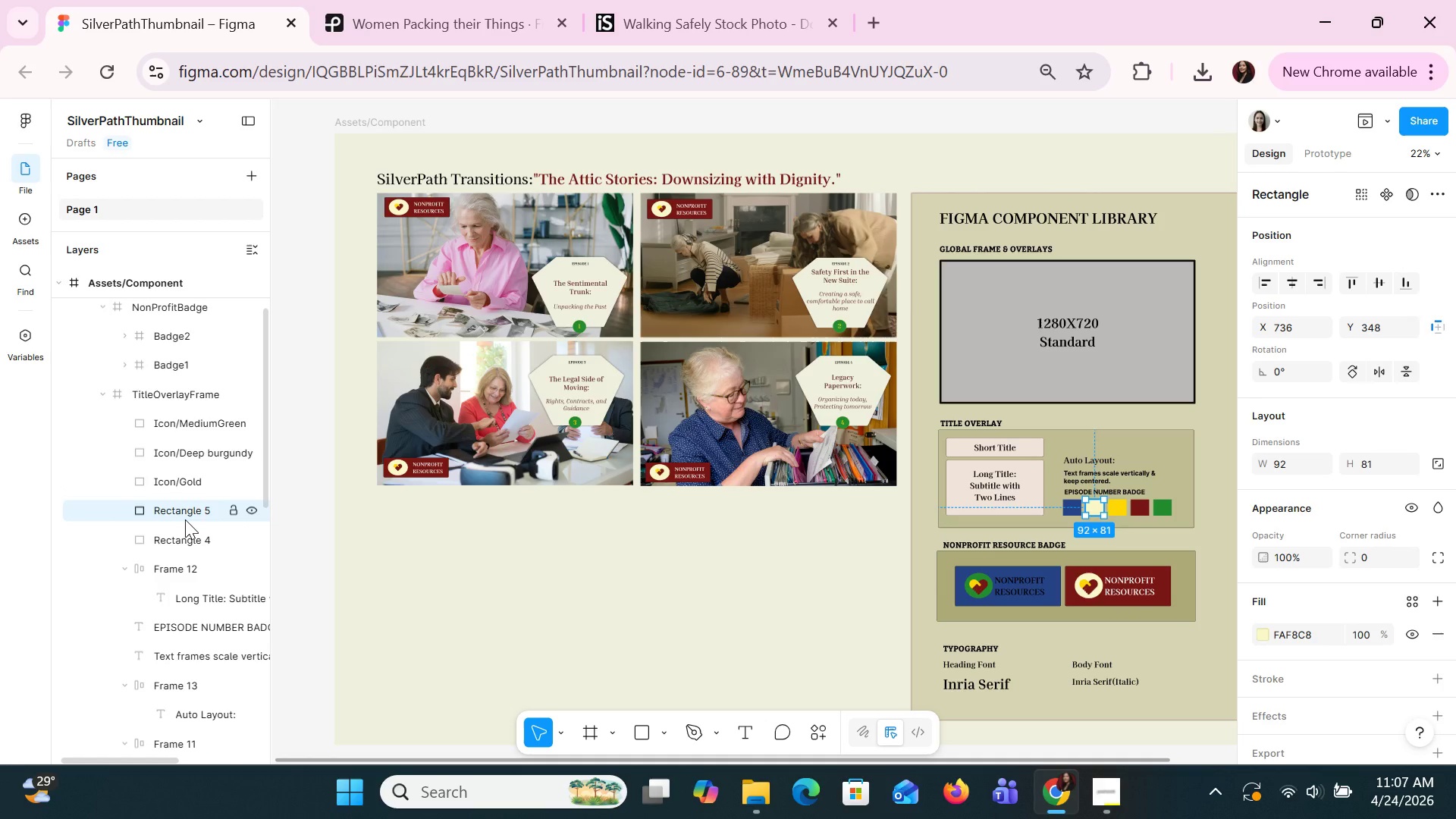 
double_click([181, 512])
 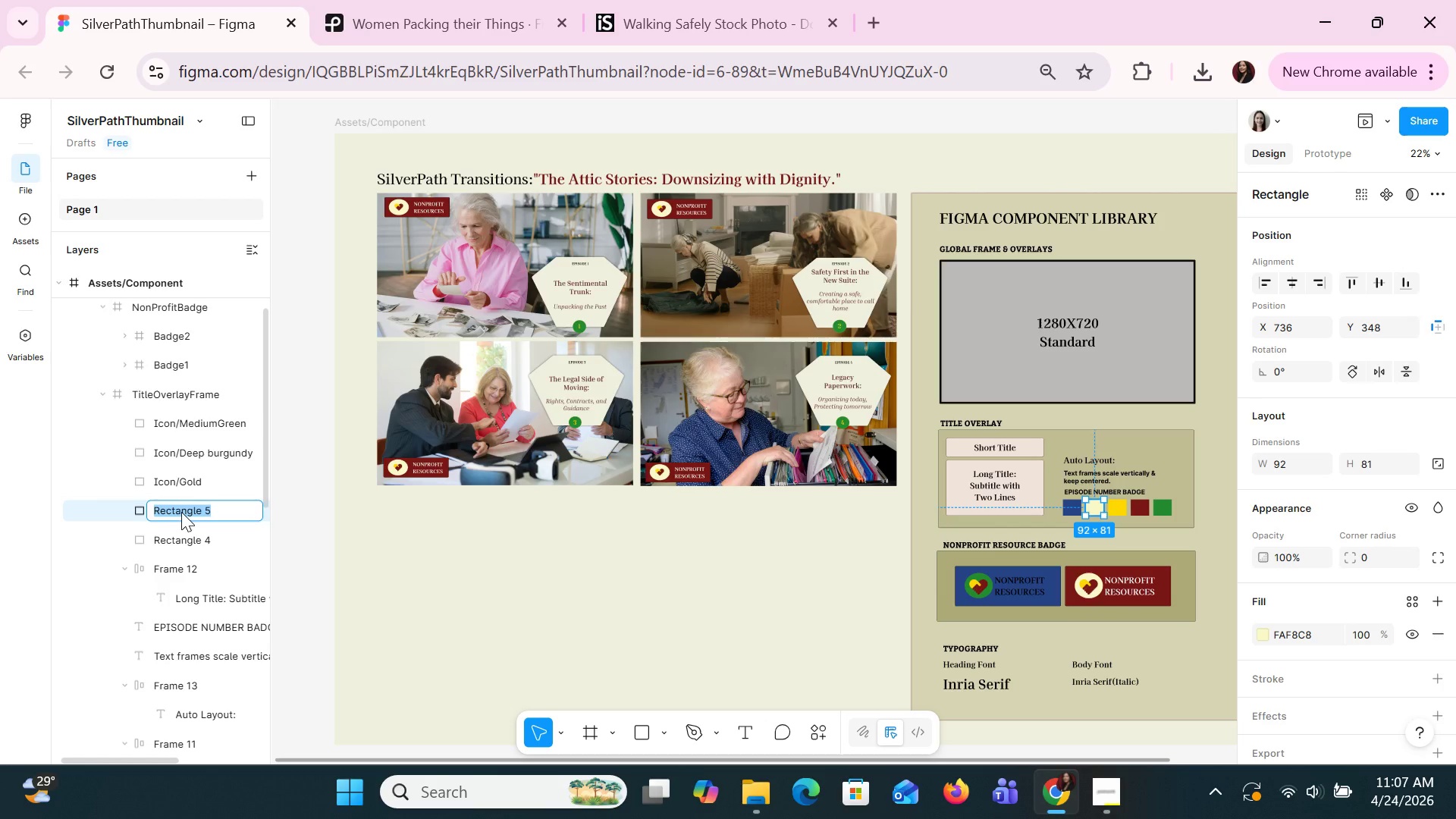 
type(Icon/)
 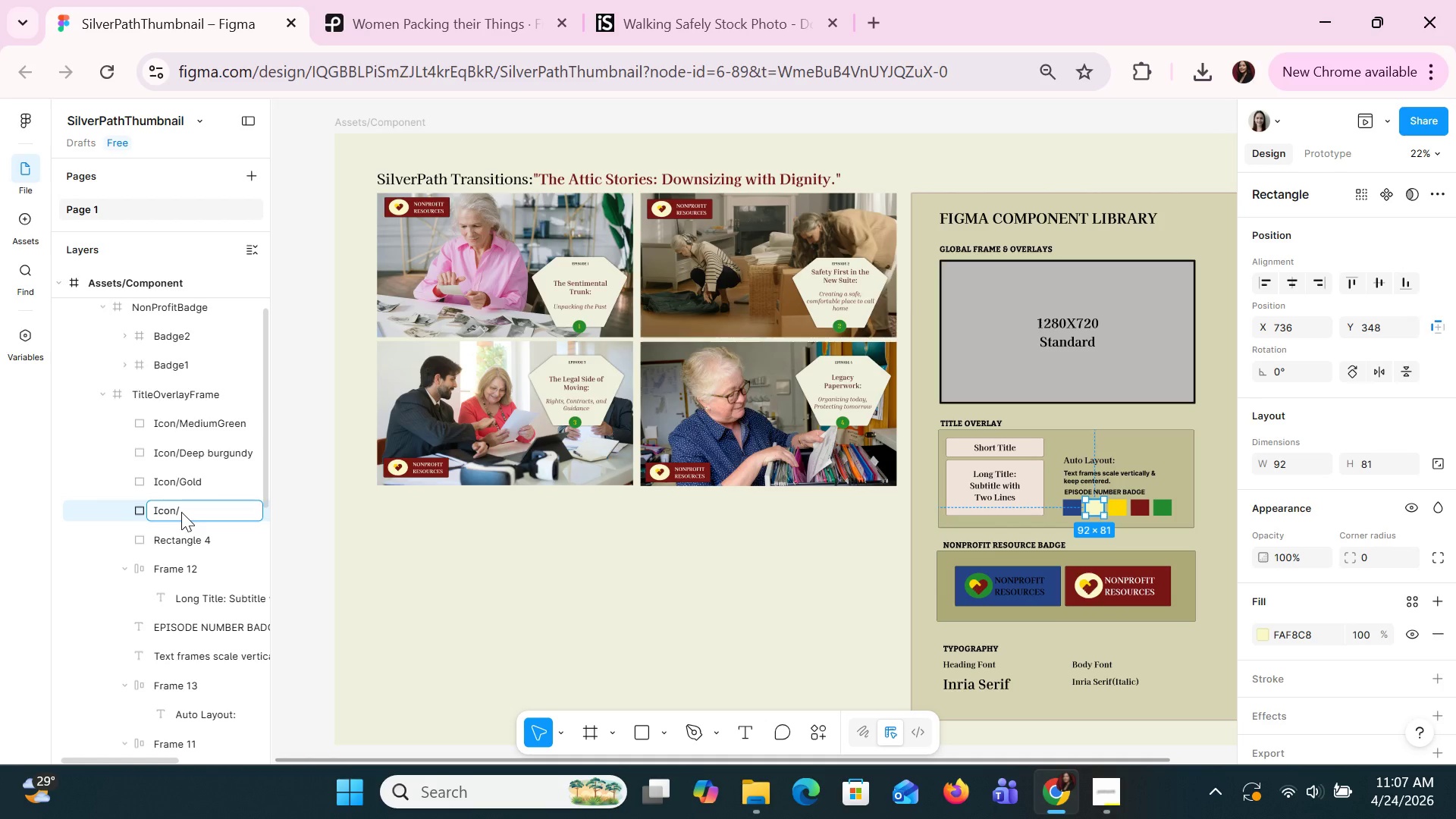 
type(so)
key(Backspace)
type(S)
key(Backspace)
key(Backspace)
type(SoftPl)
key(Backspace)
type(alc)
key(Backspace)
type(eCream)
 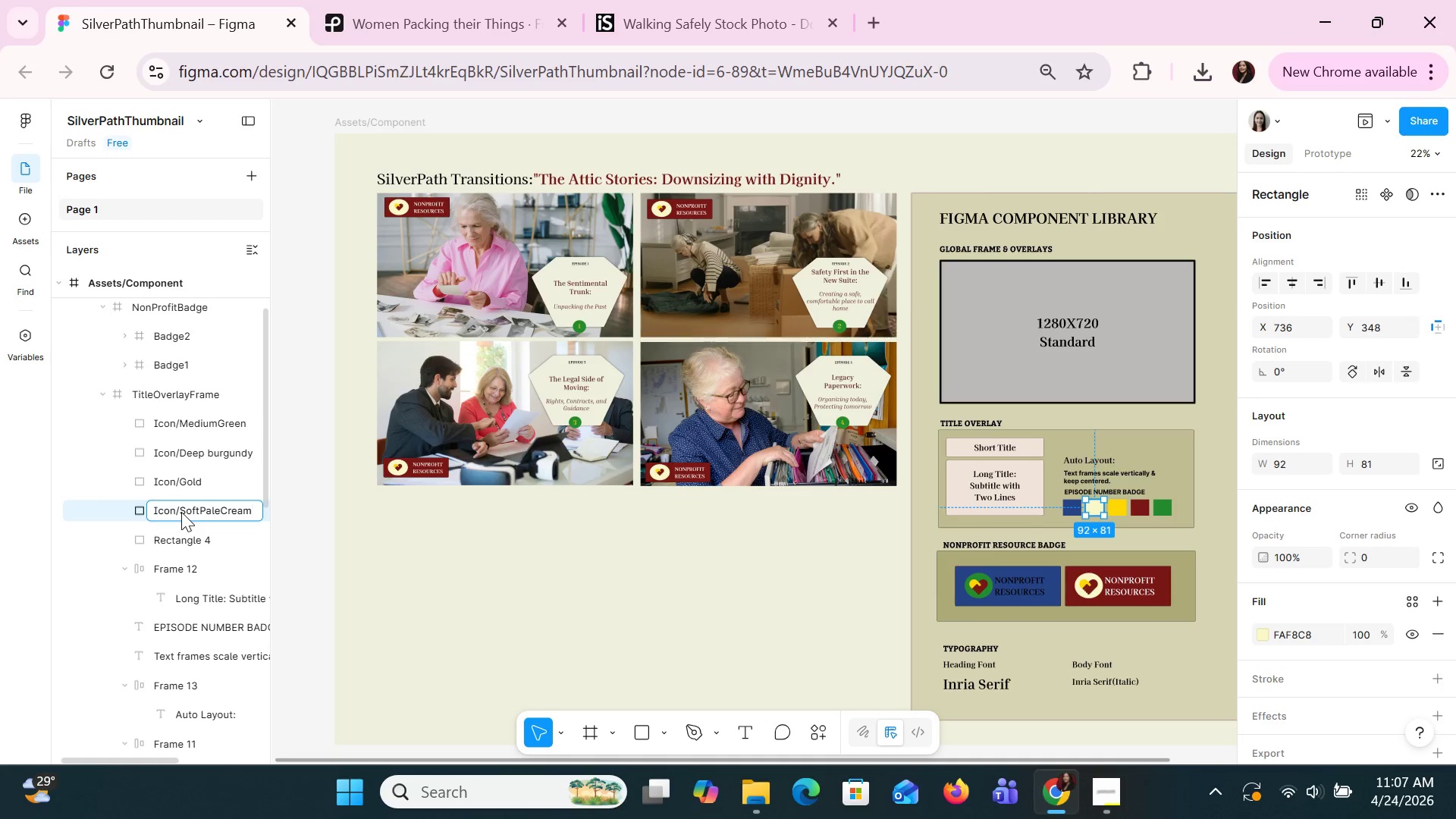 
key(Enter)
 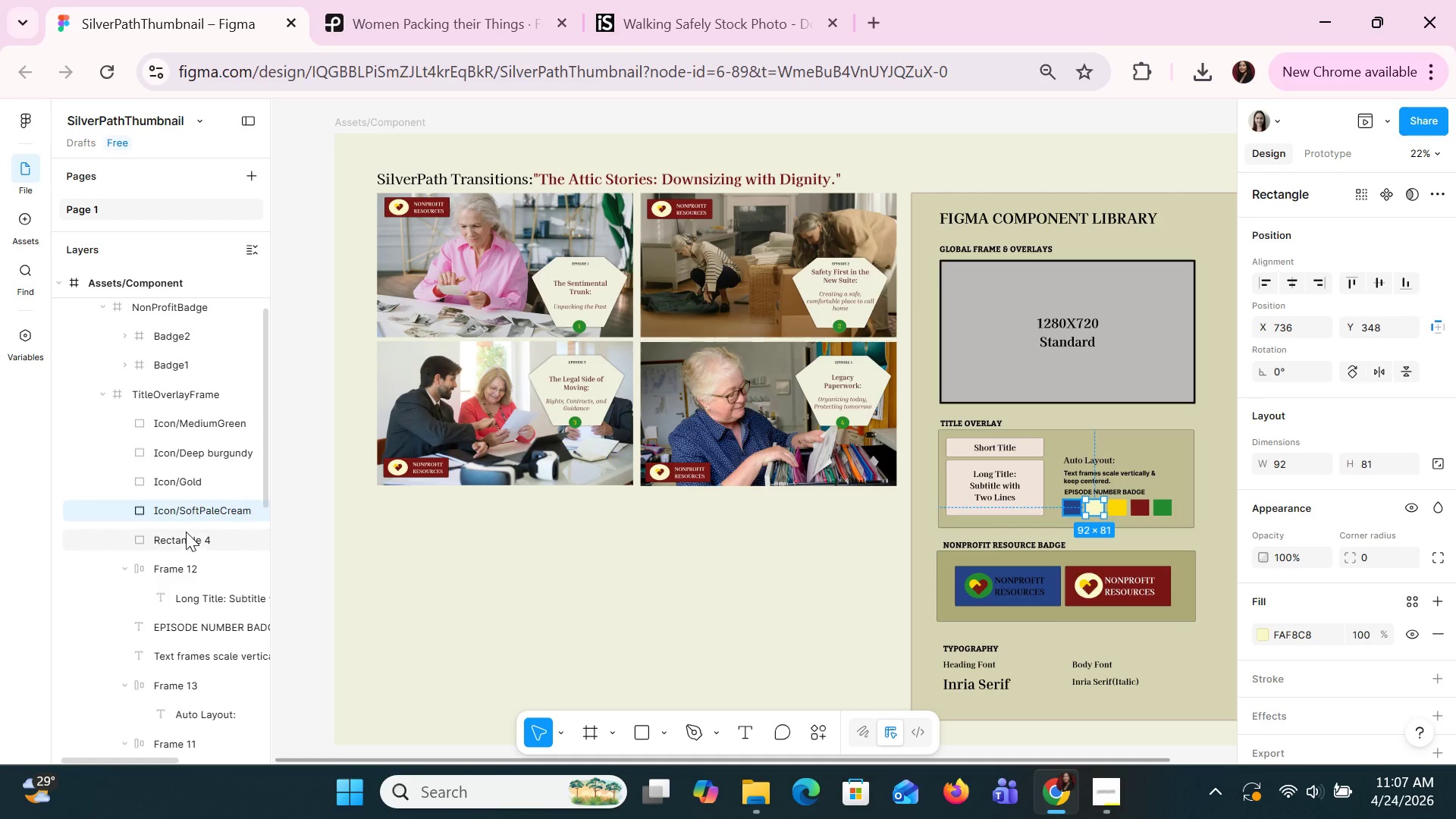 
left_click([187, 538])
 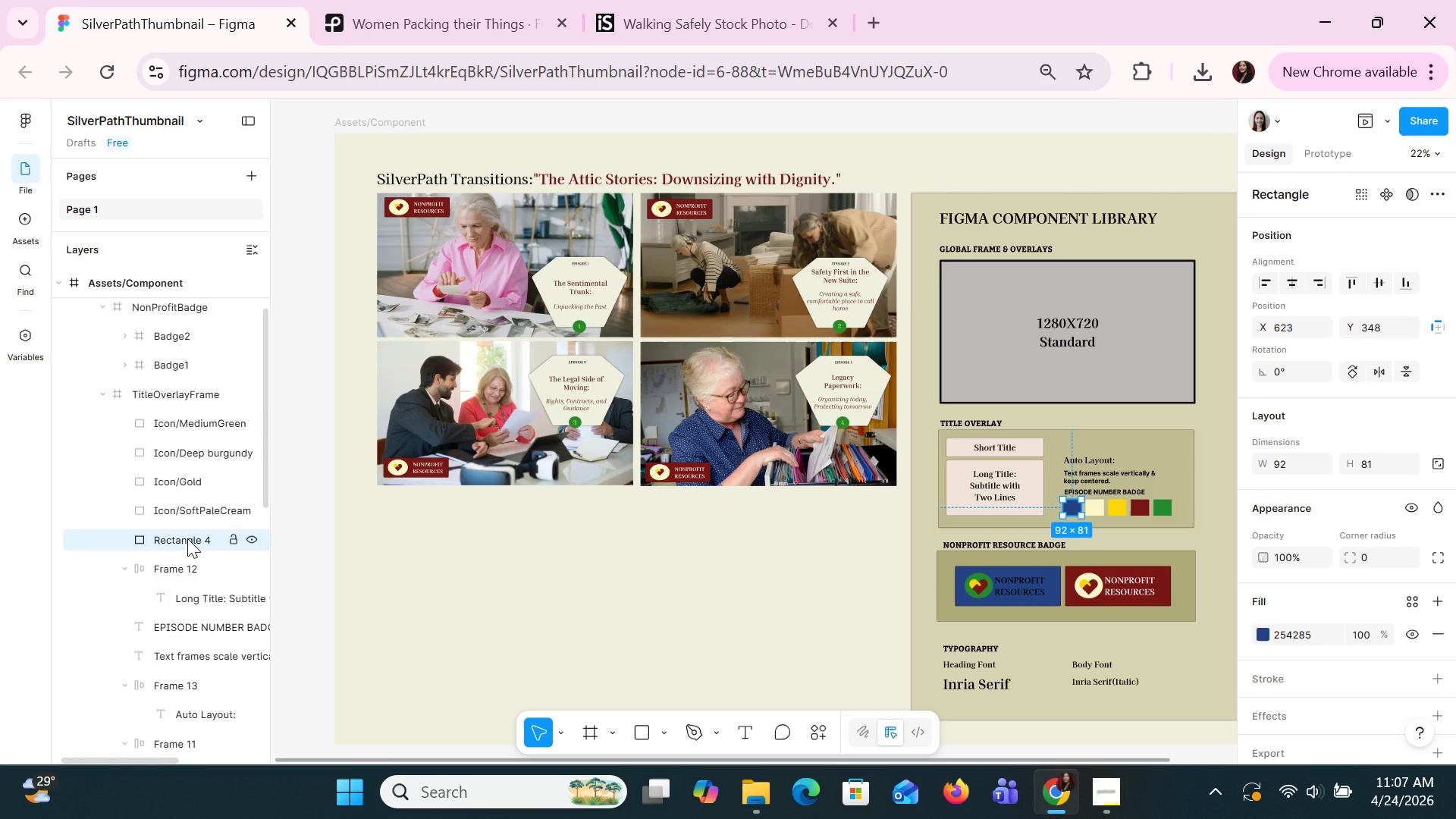 
wait(21.48)
 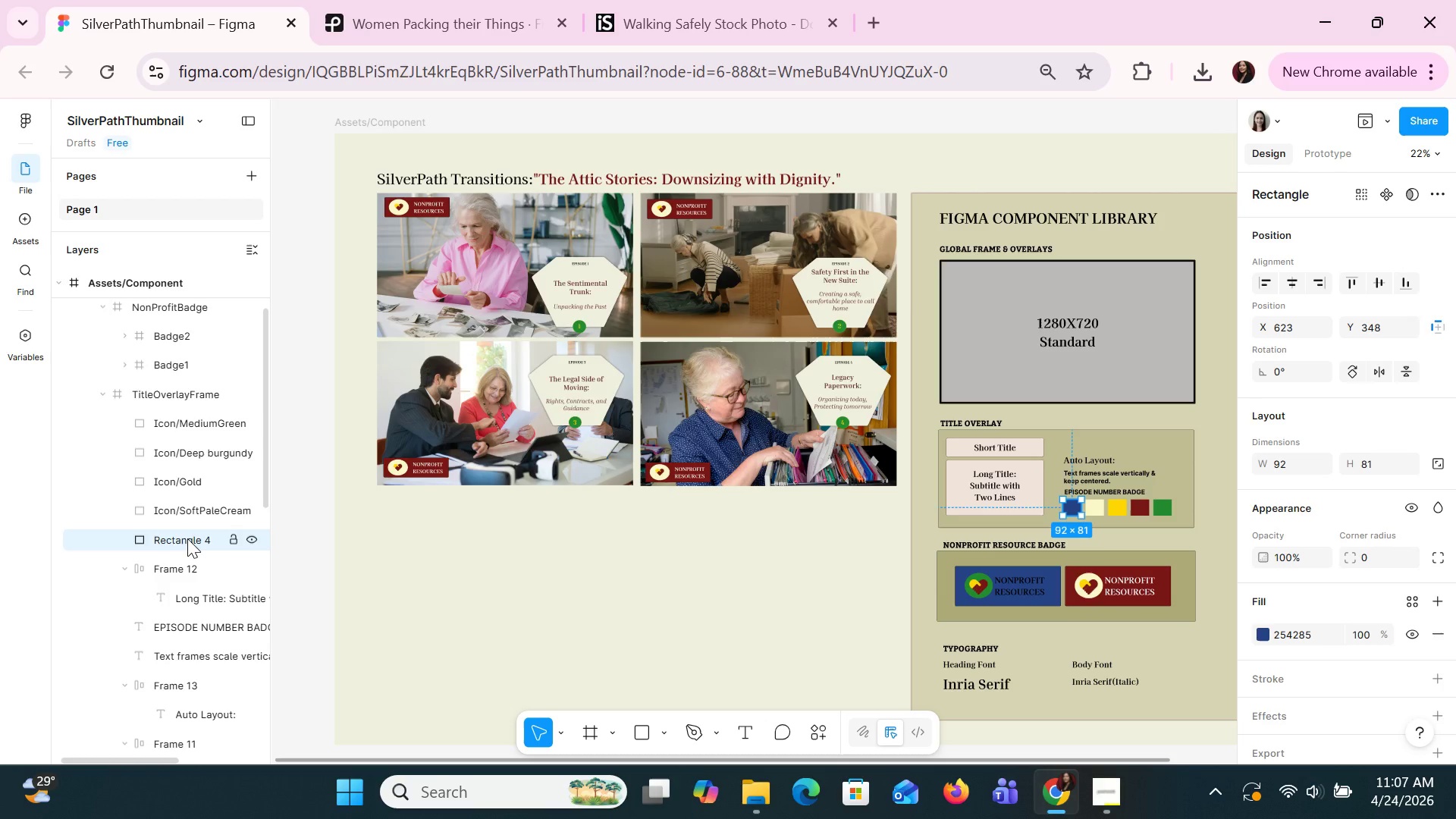 
double_click([188, 534])
 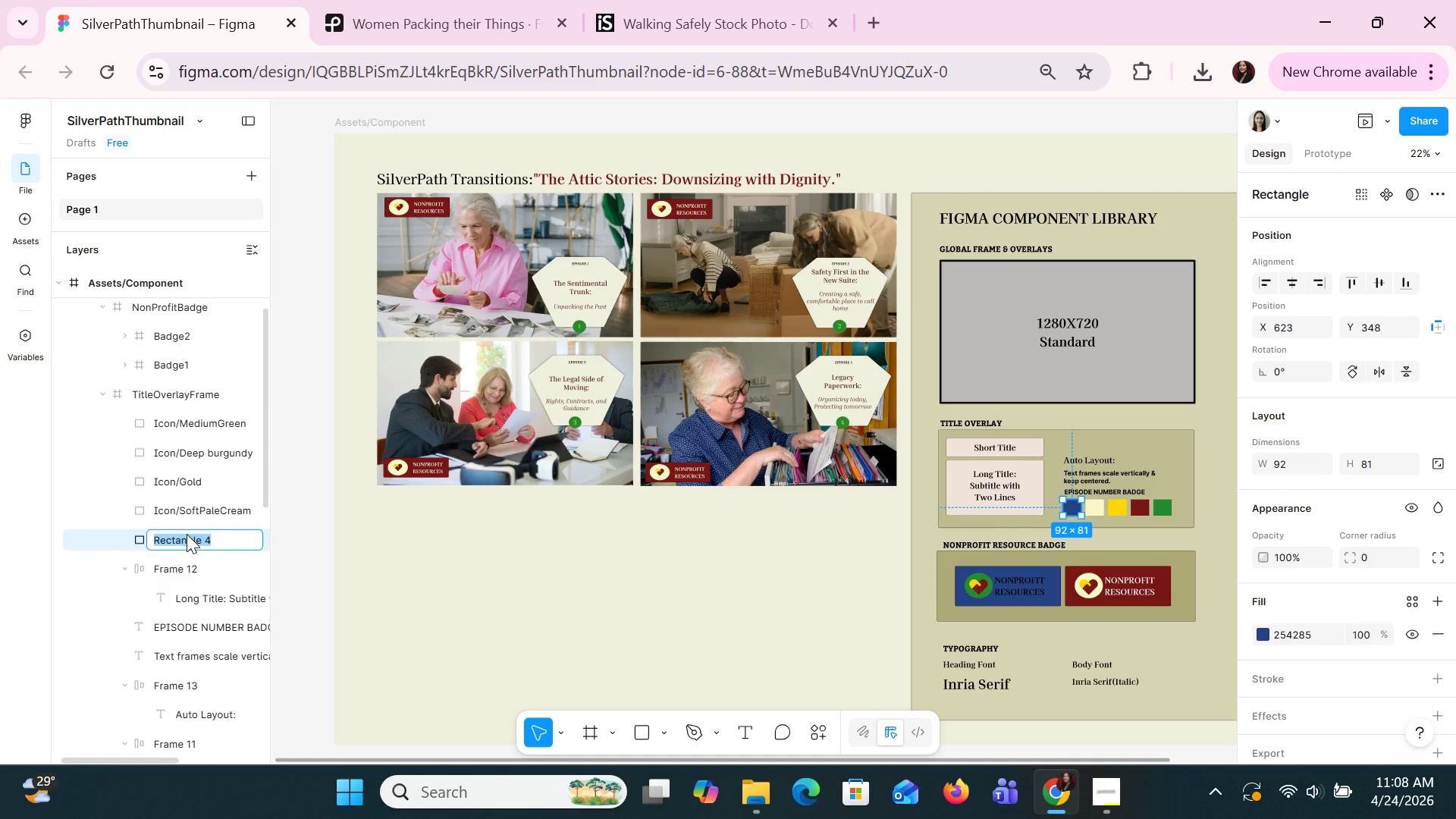 
type(Icon/MutedNavyBlue)
 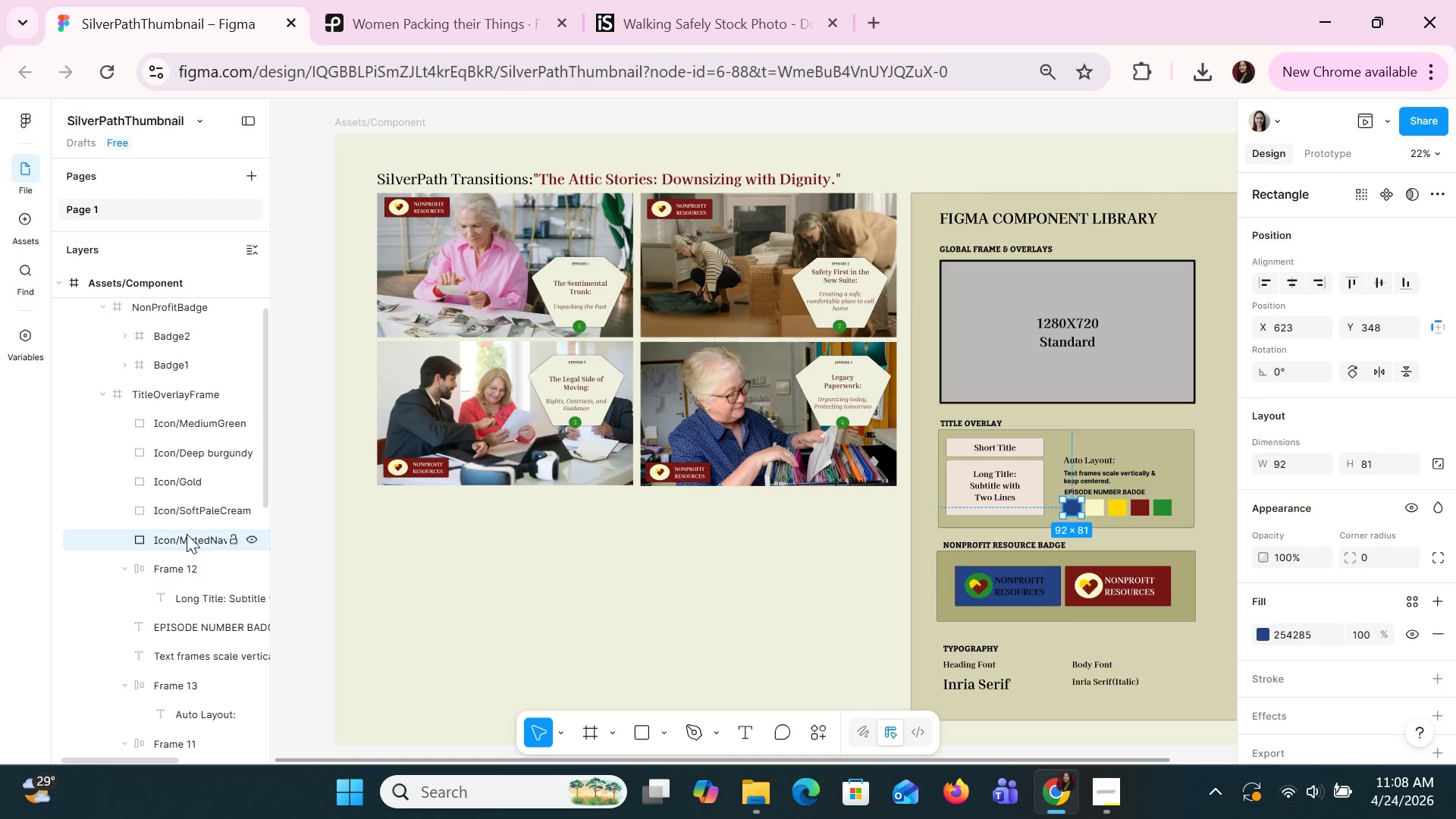 
 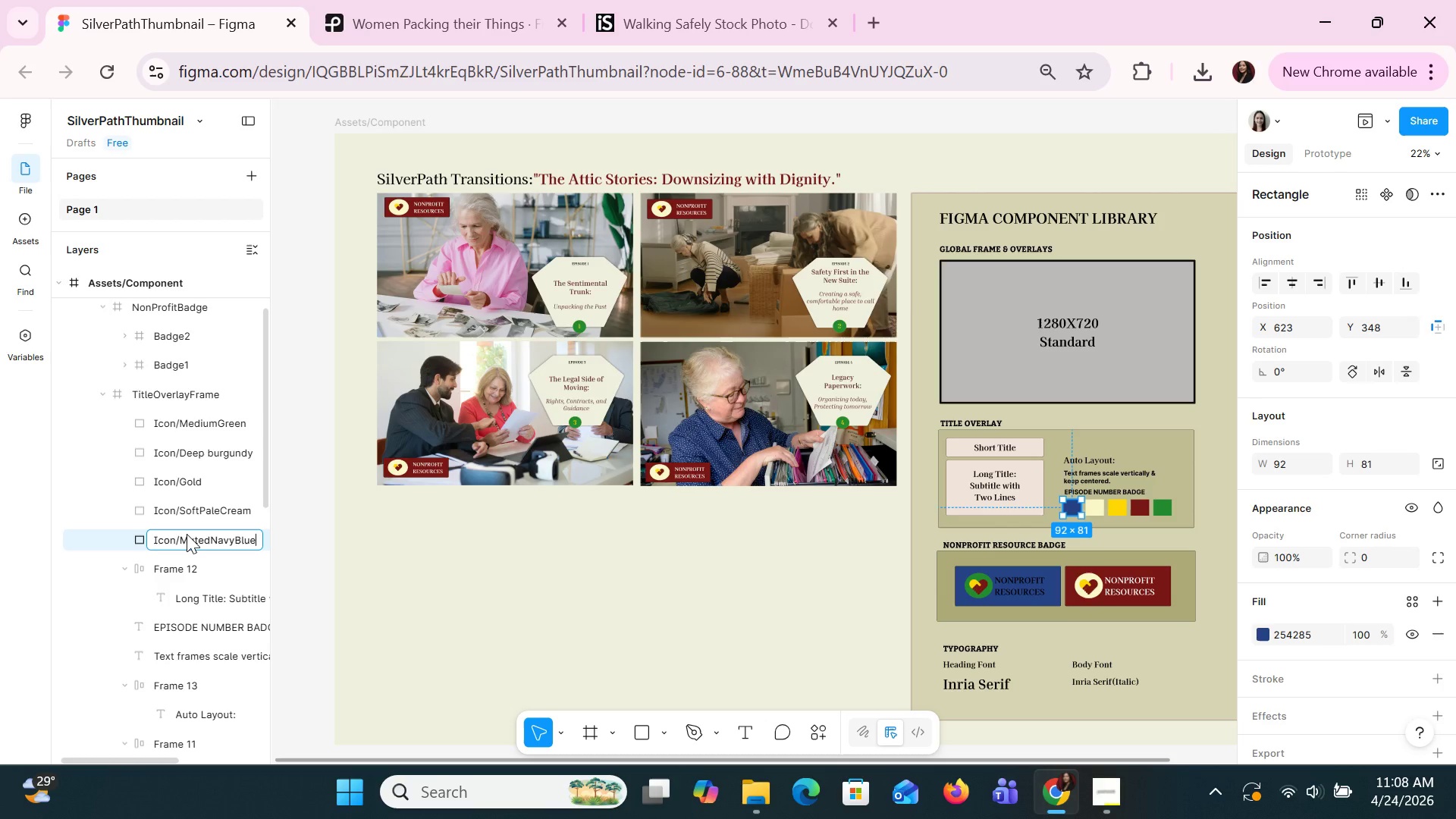 
key(Enter)
 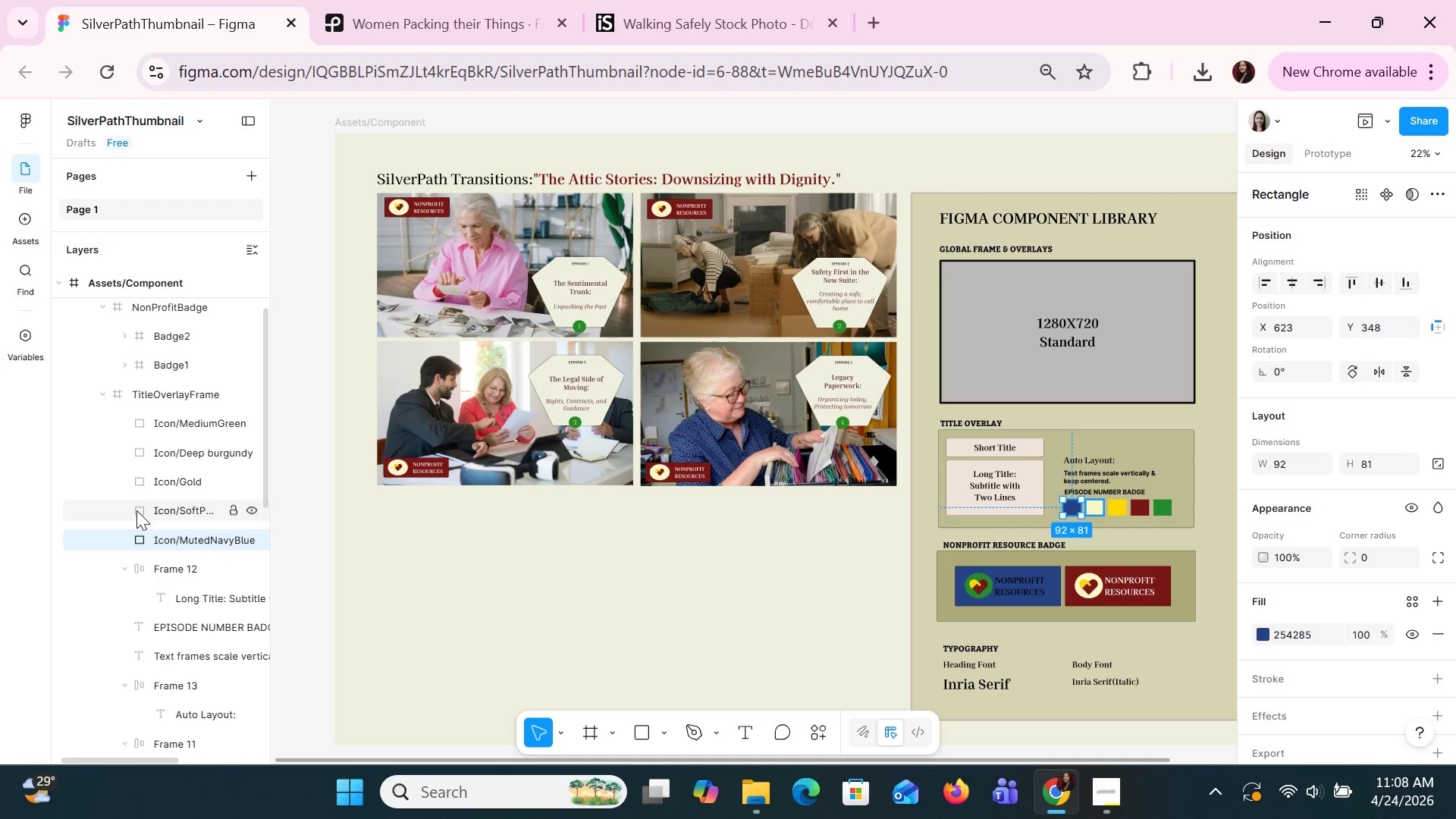 
left_click([165, 568])
 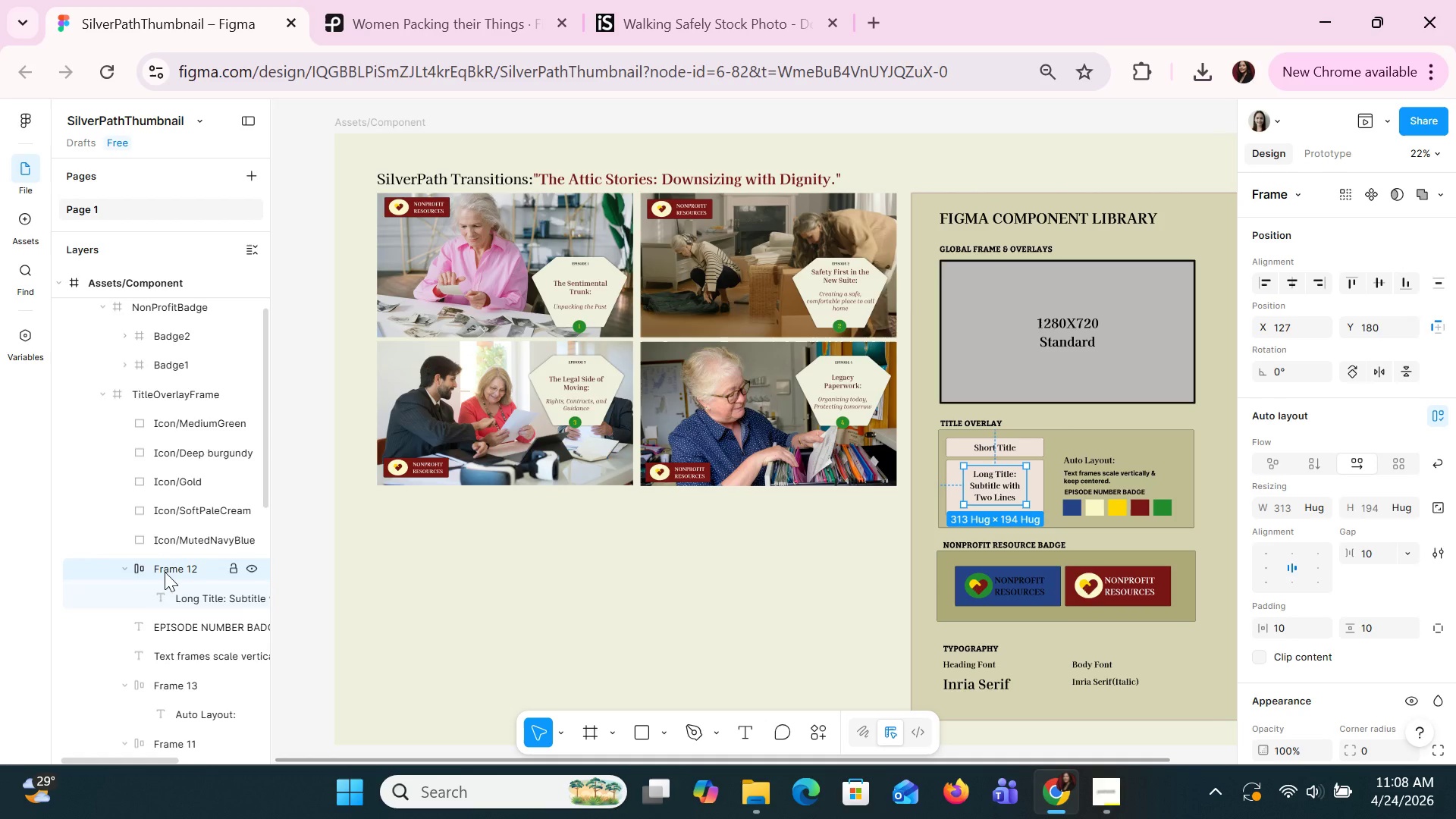 
scroll: coordinate [165, 573], scroll_direction: none, amount: 0.0
 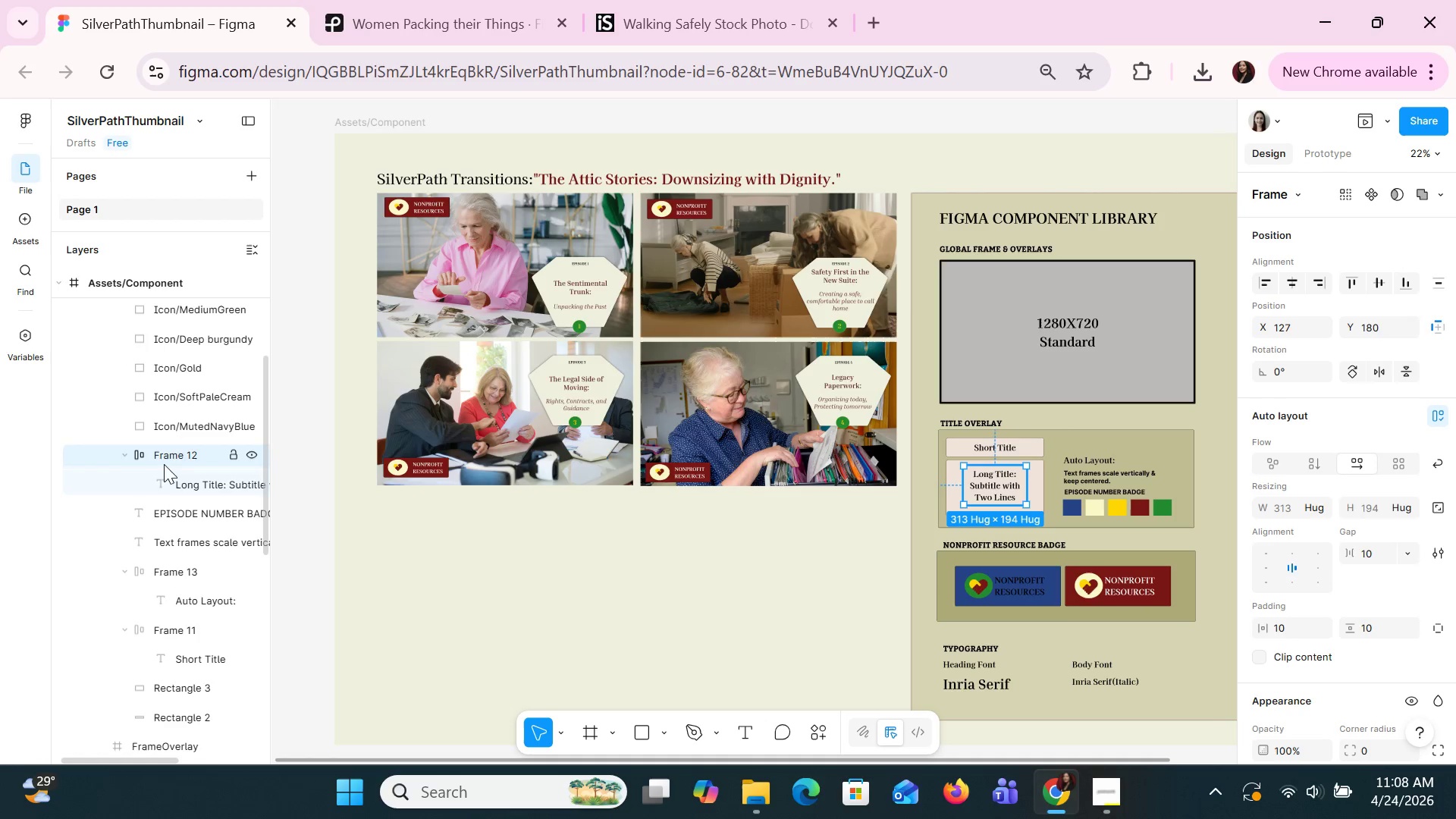 
double_click([165, 450])
 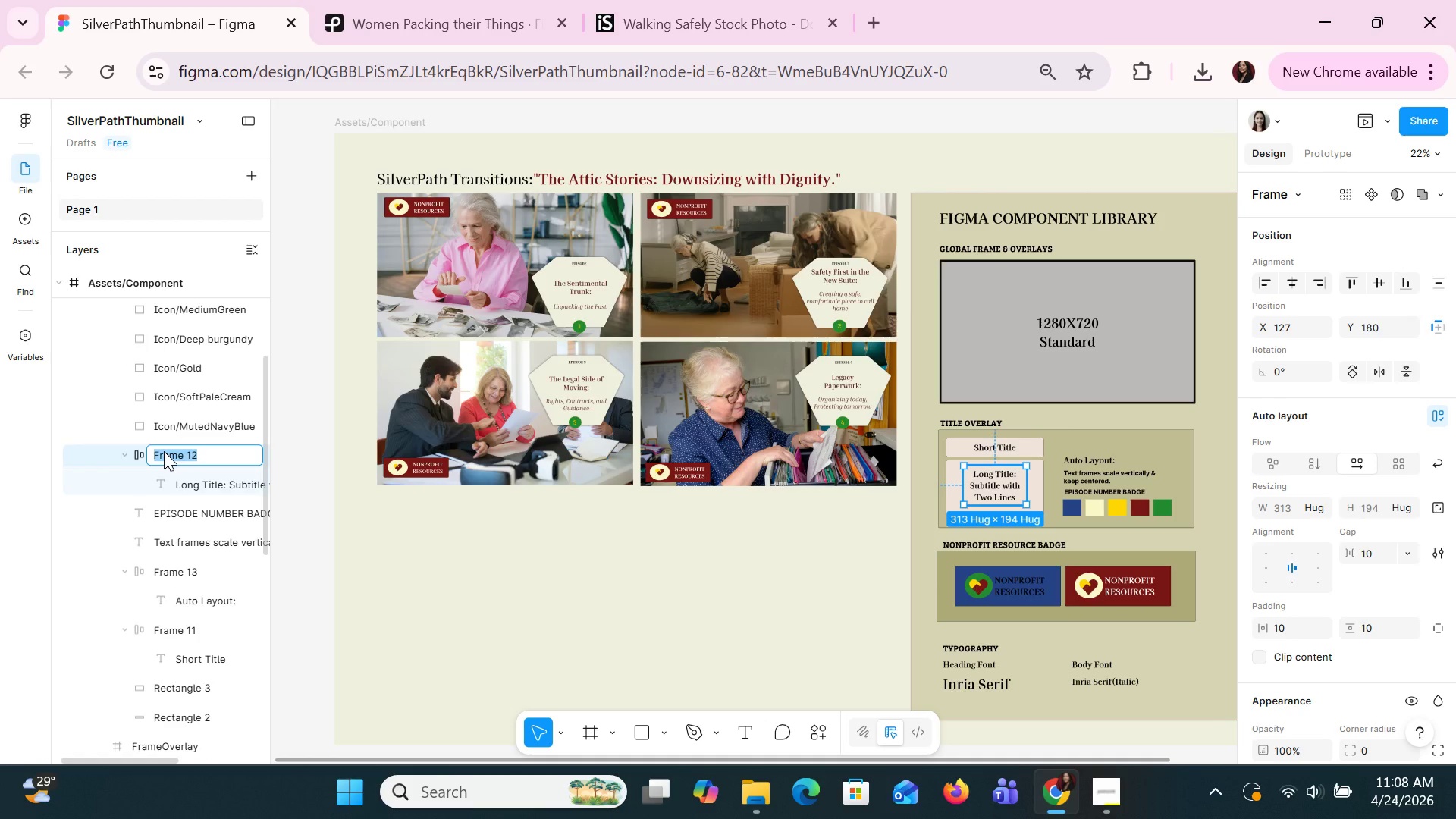 
type(Longtitle)
 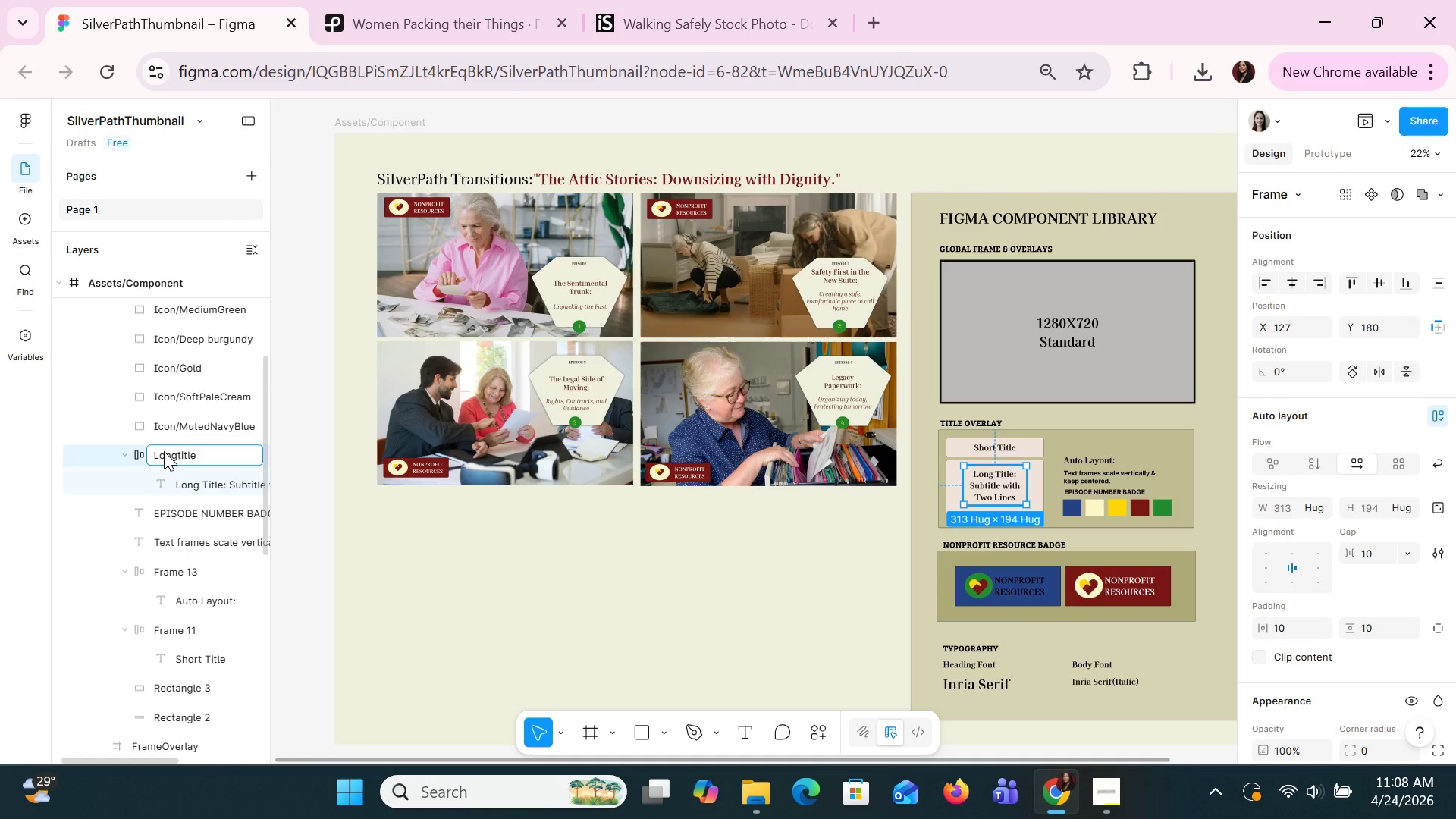 
key(Enter)
 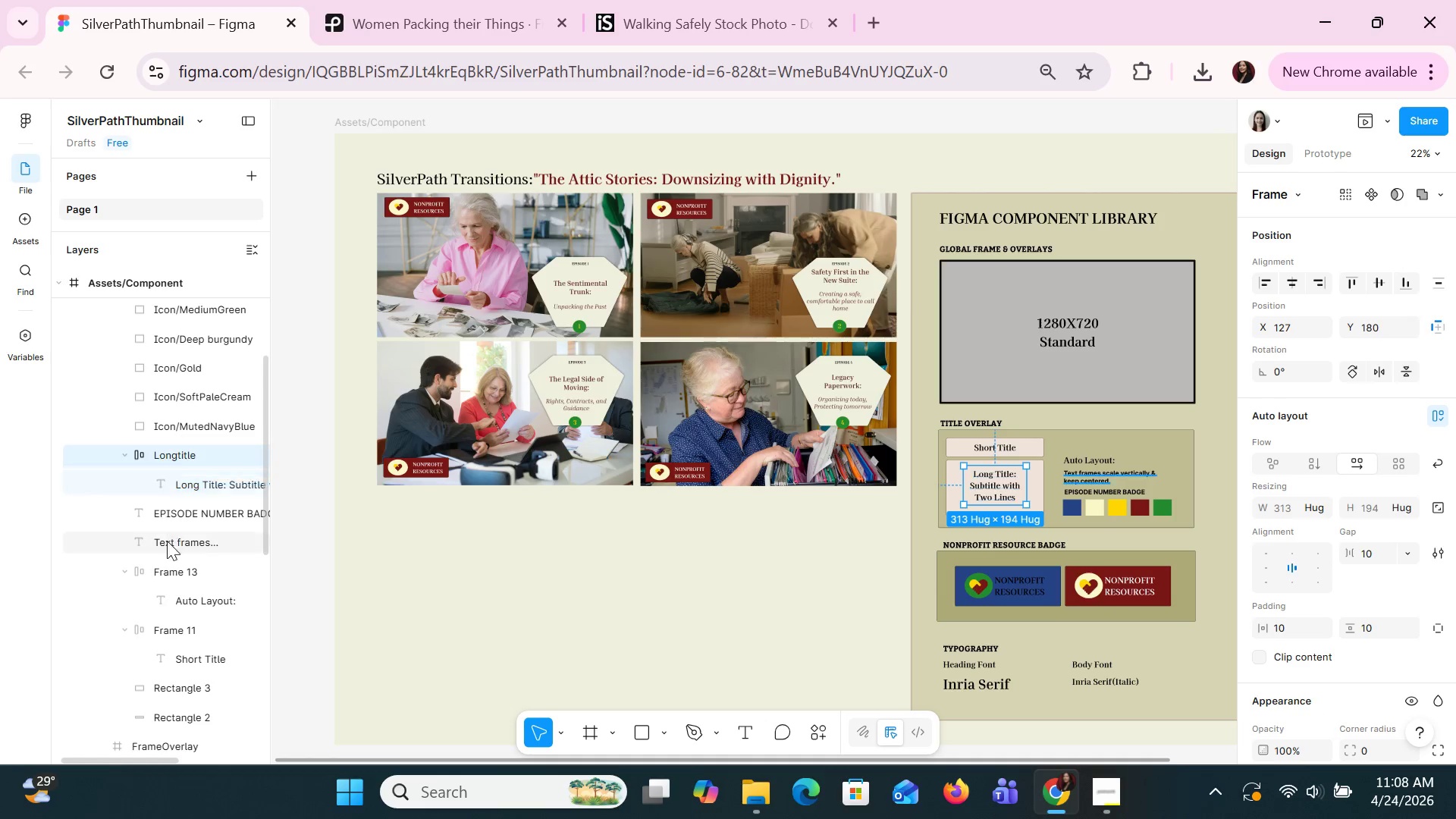 
left_click([167, 569])
 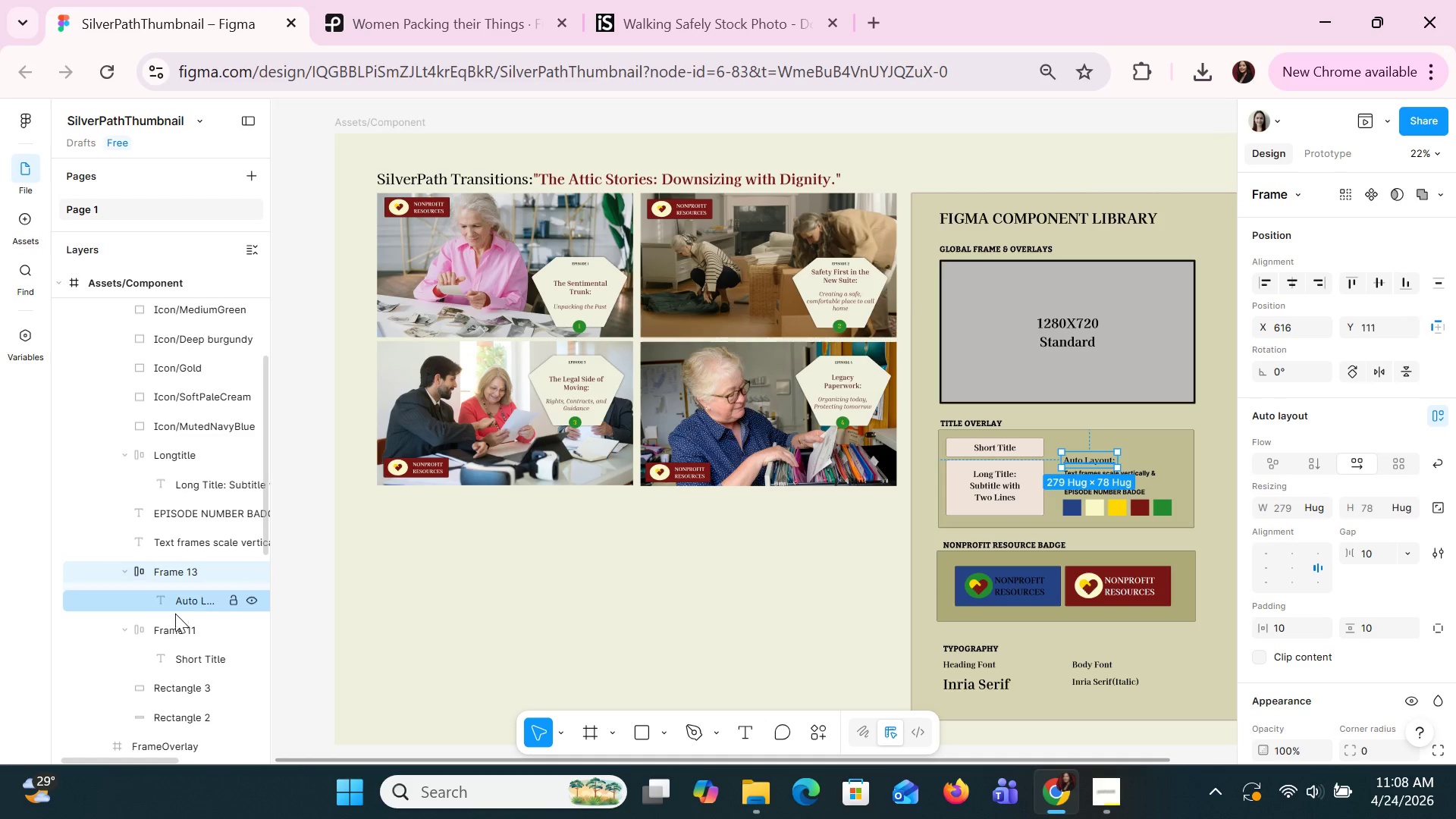 
left_click([176, 629])
 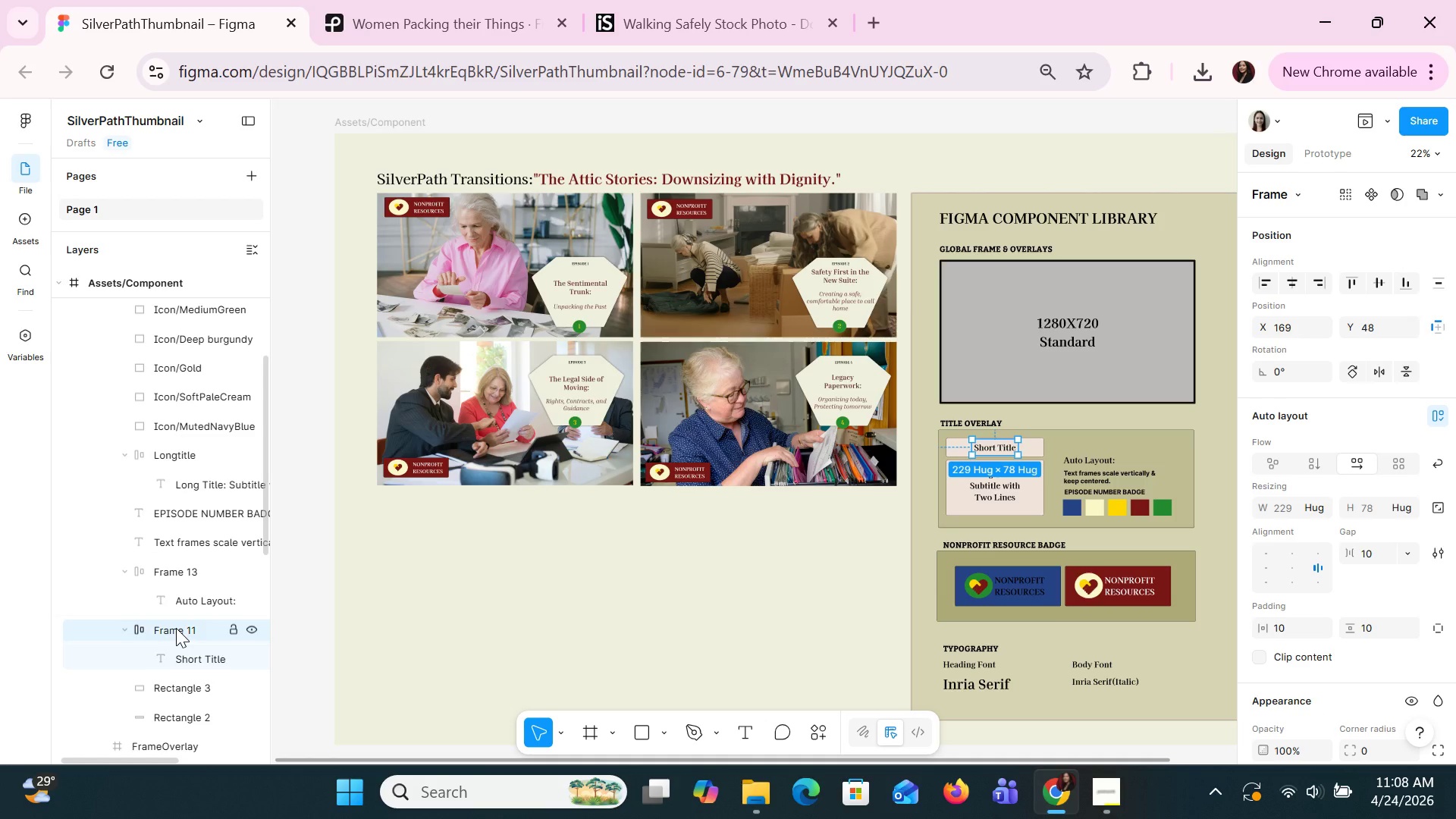 
double_click([176, 628])
 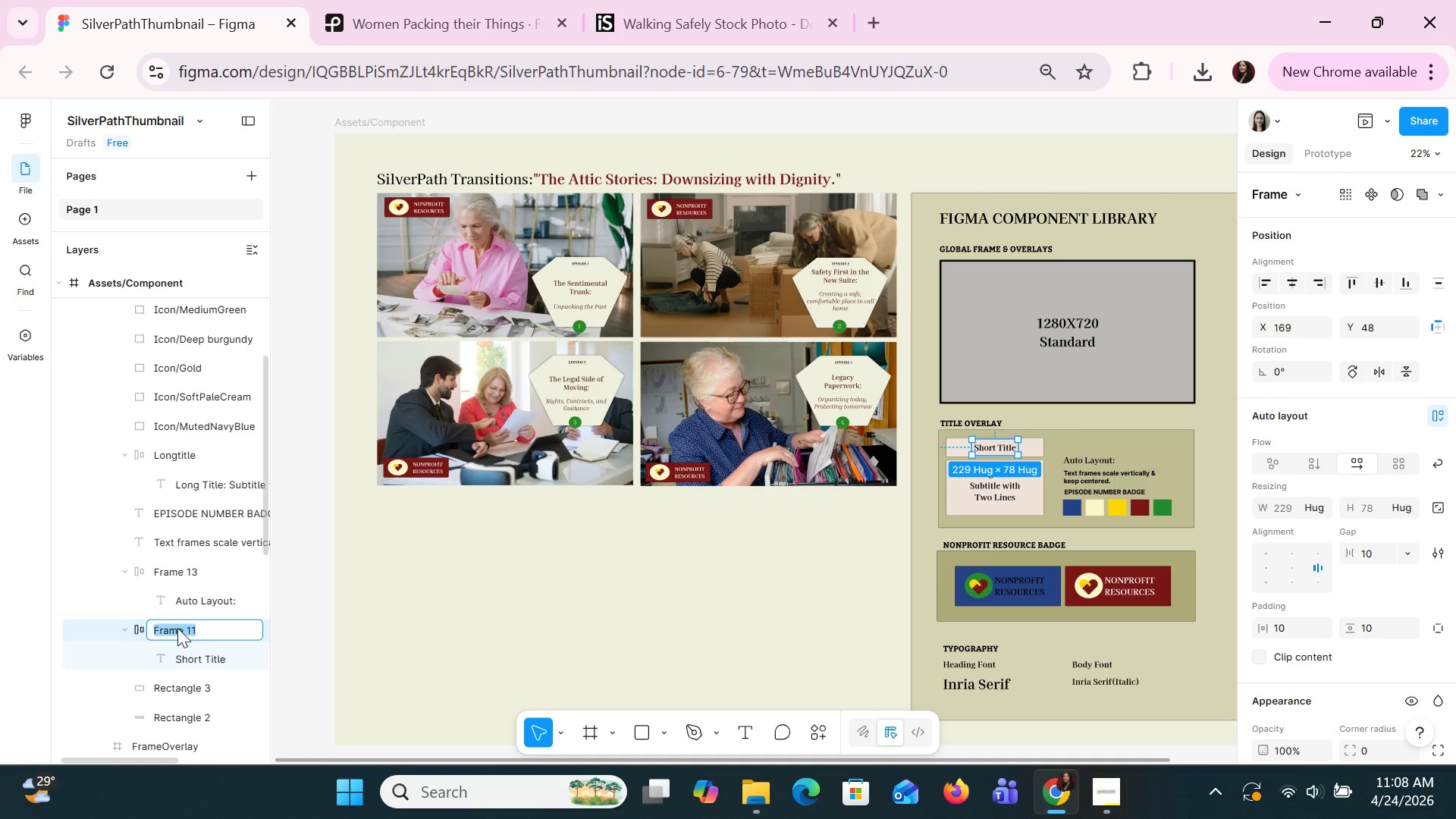 
type(Shorttitle)
 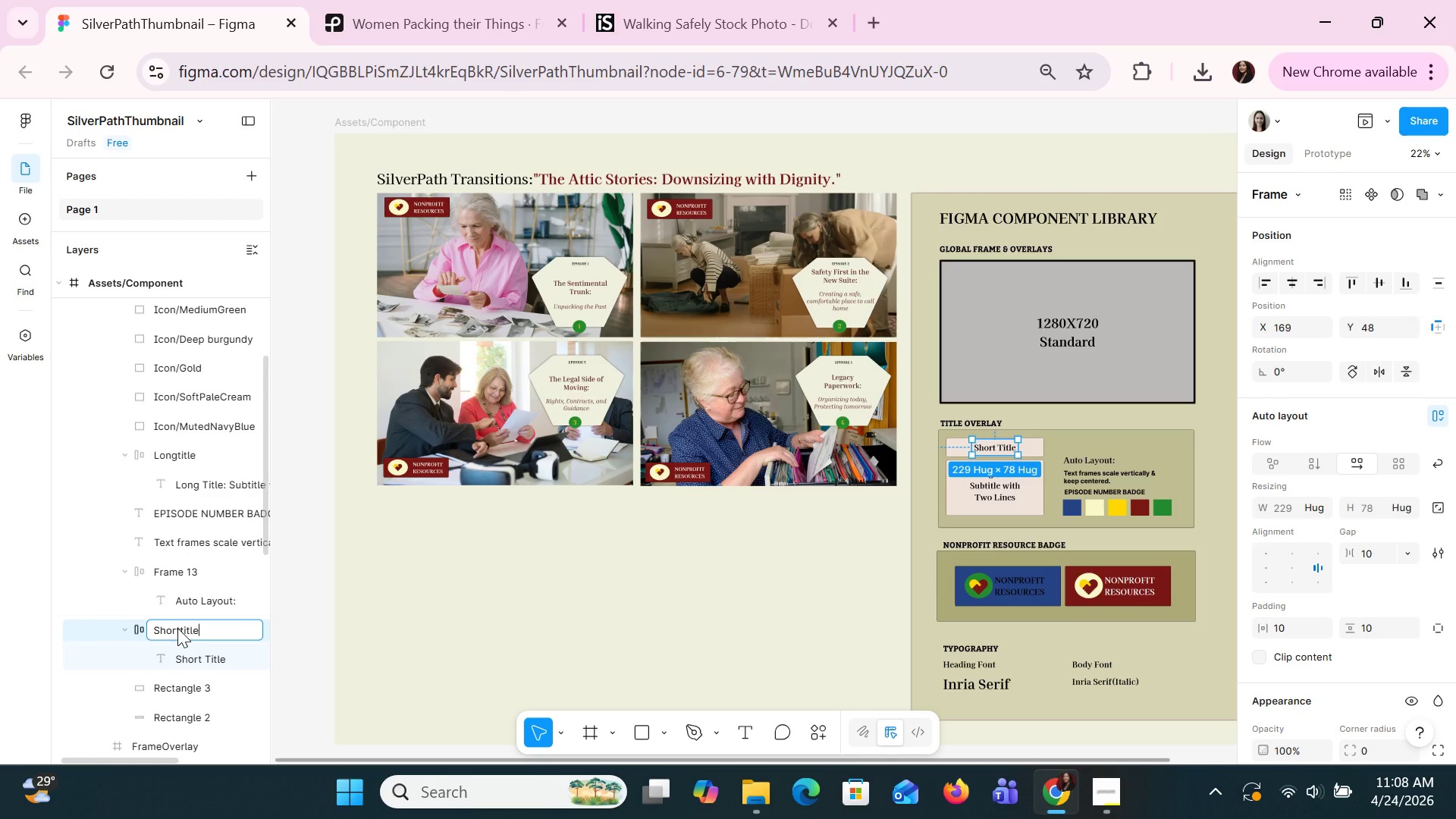 
key(Enter)
 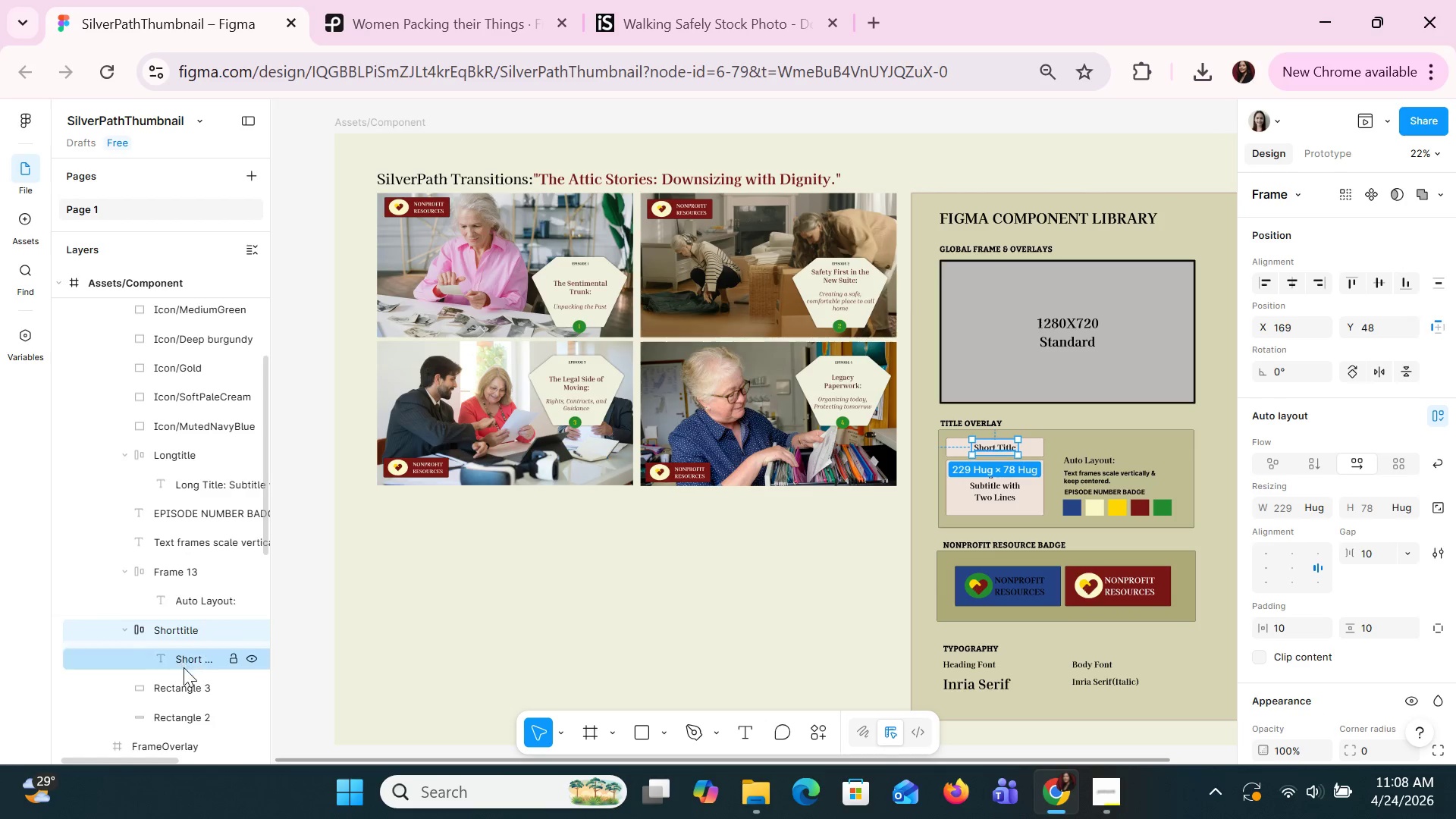 
left_click([188, 694])
 